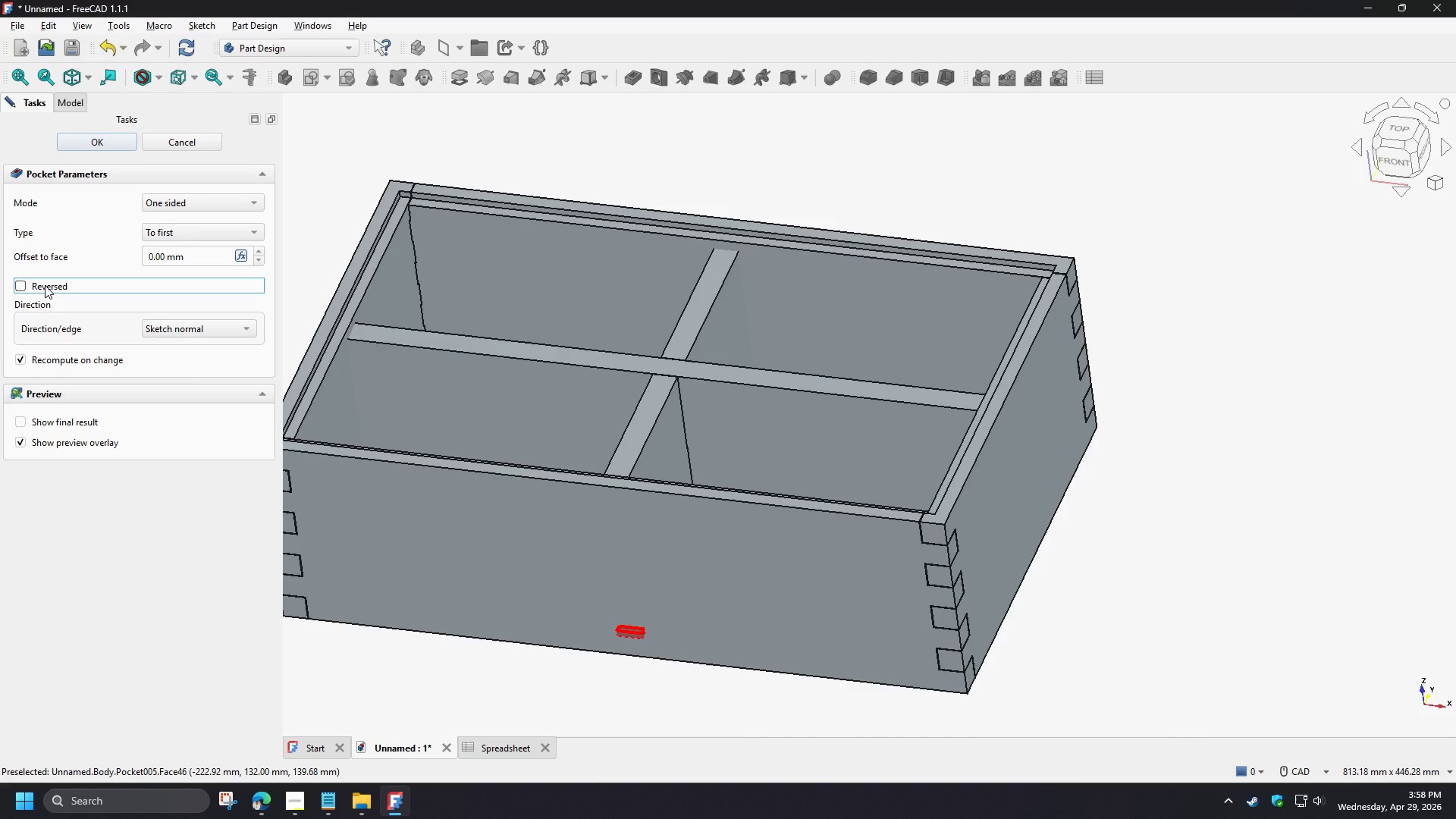 
wait(5.09)
 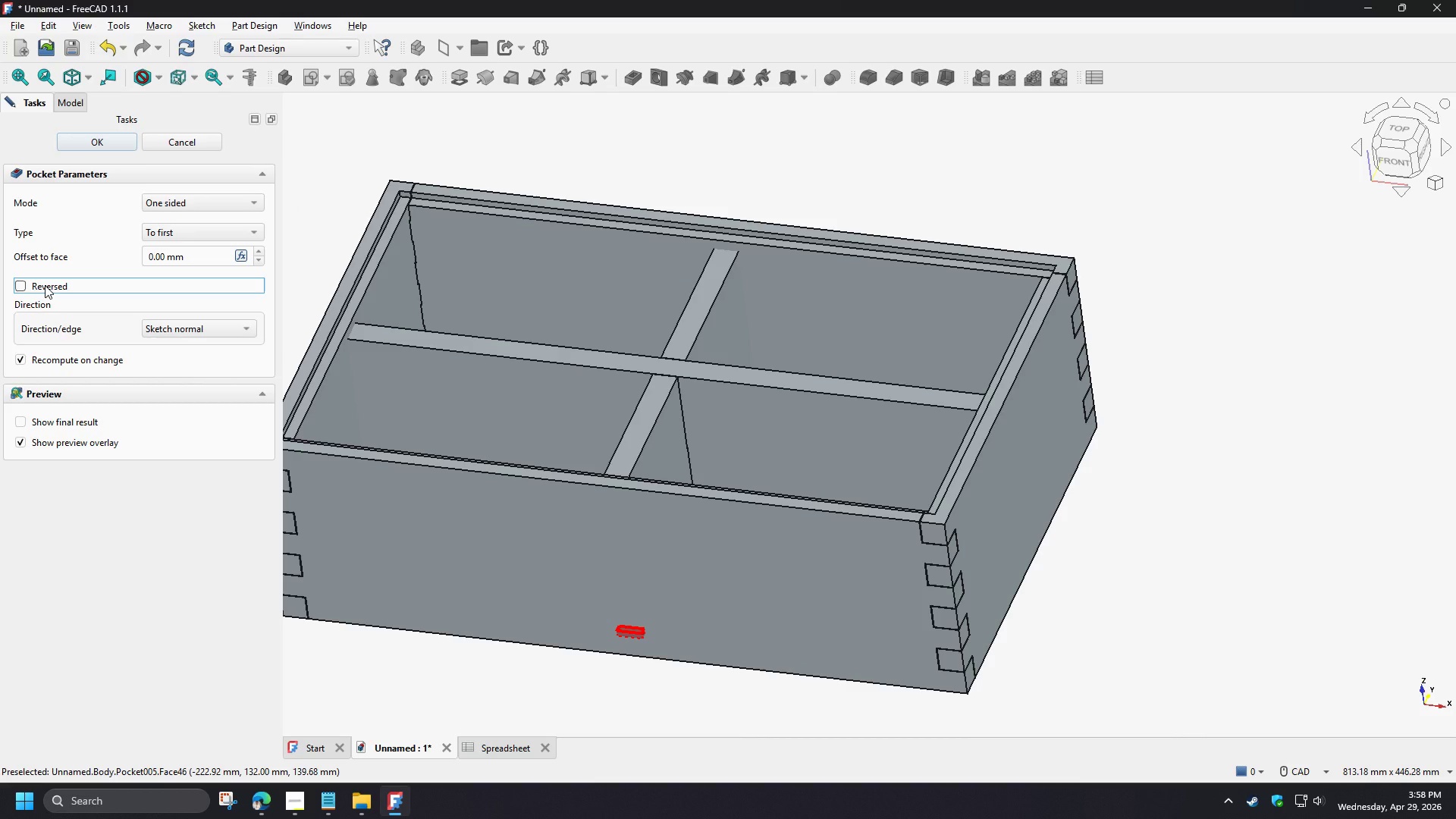 
left_click([45, 285])
 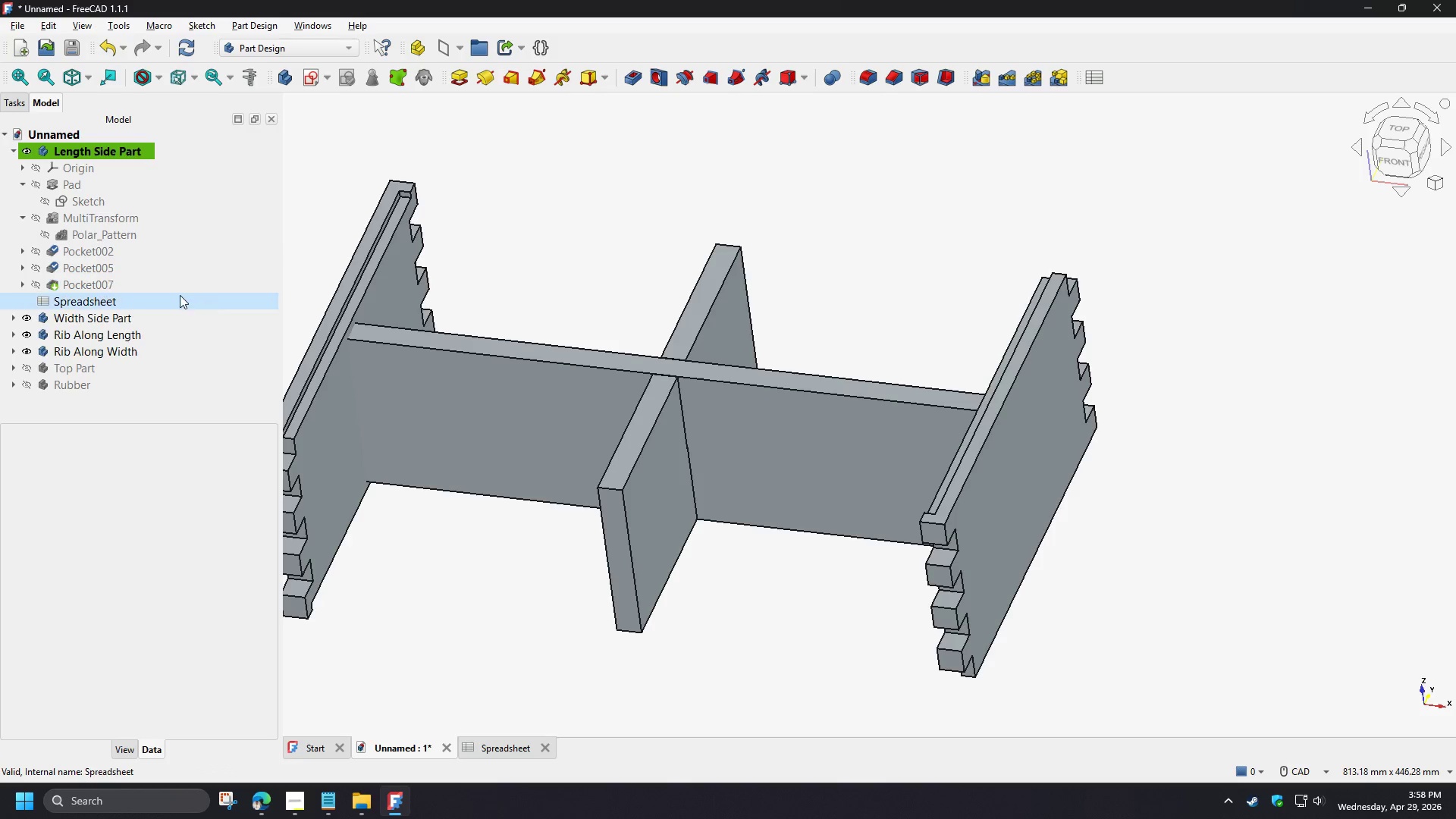 
wait(6.99)
 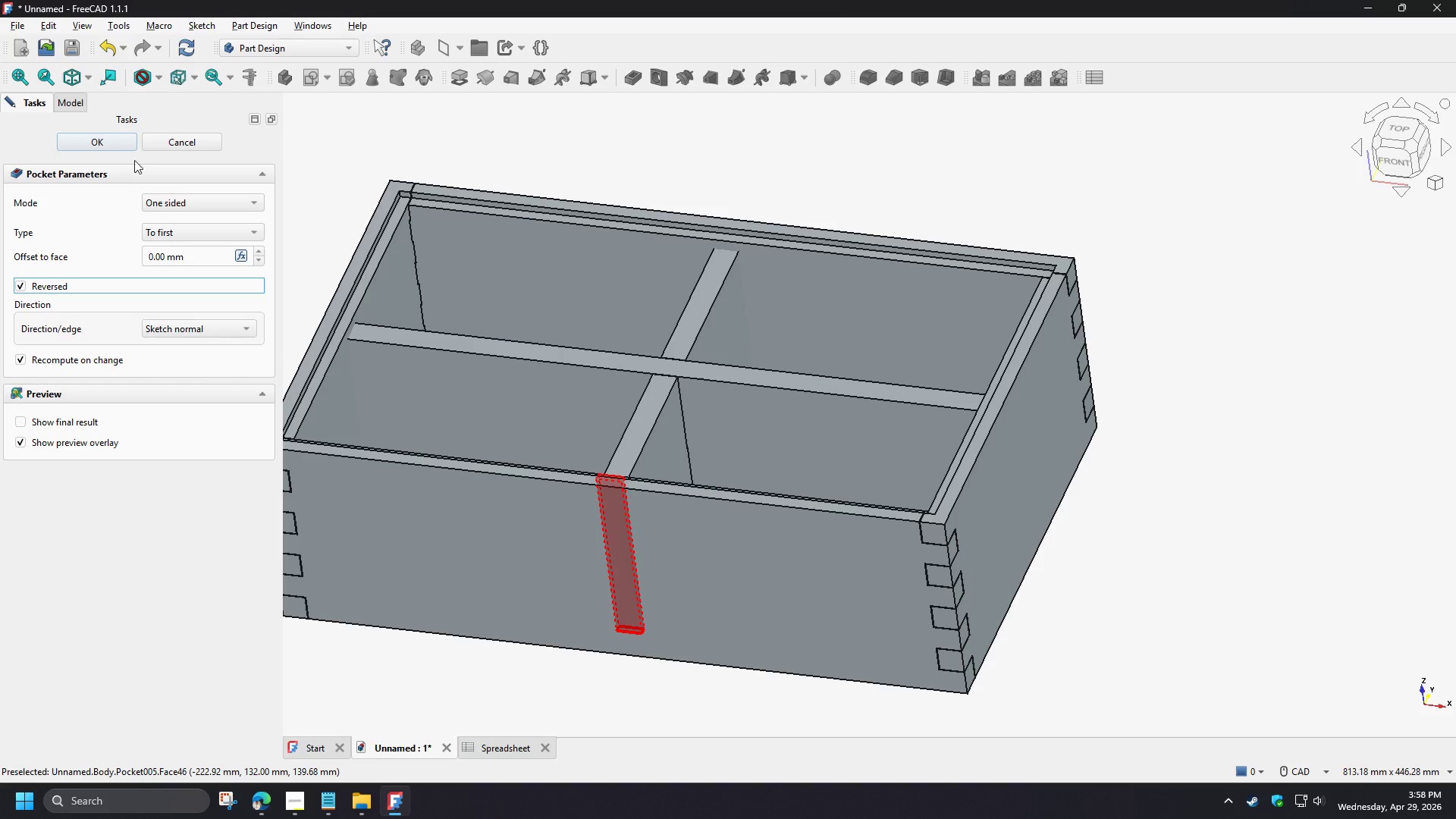 
key(Space)
 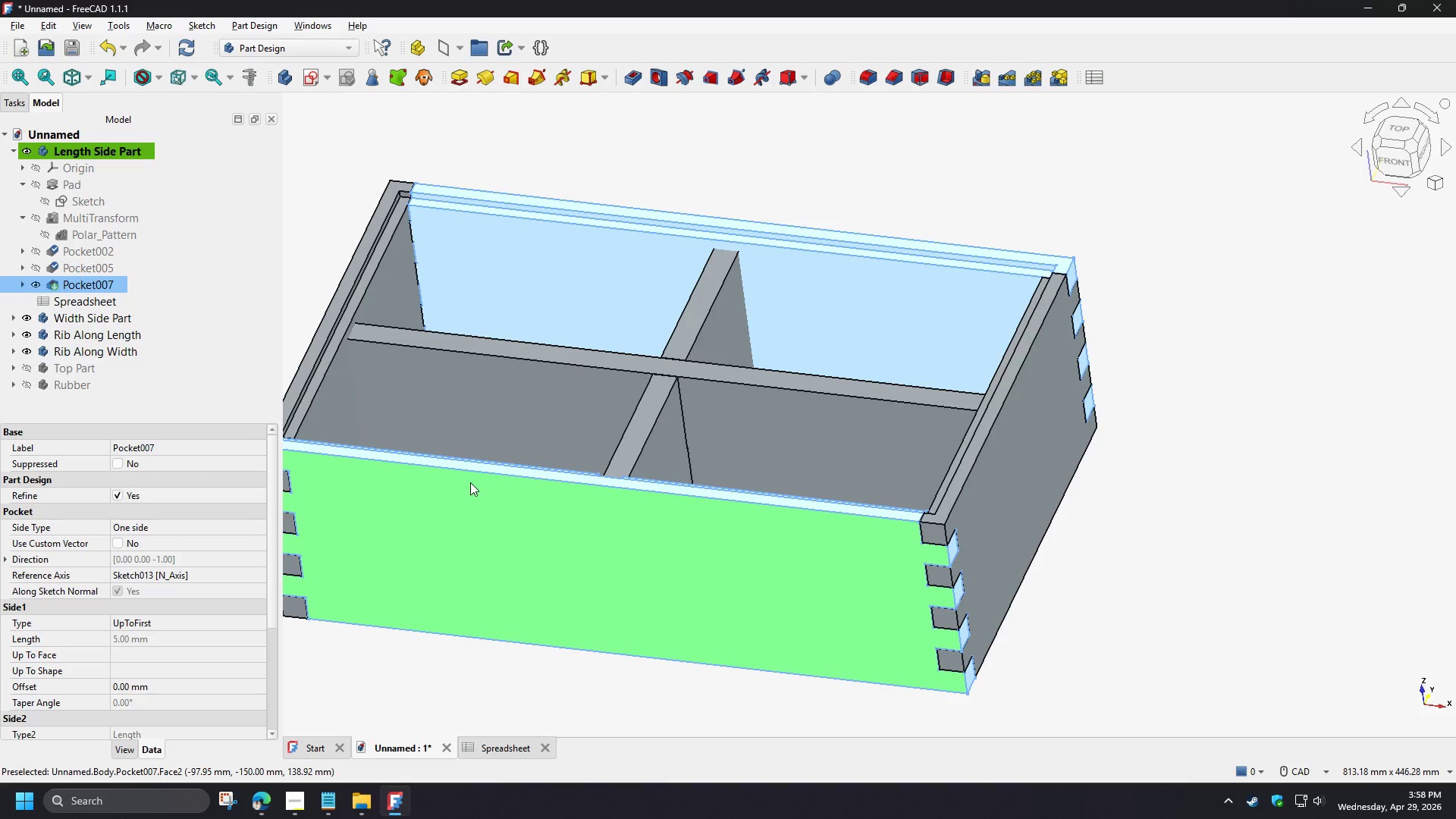 
wait(5.69)
 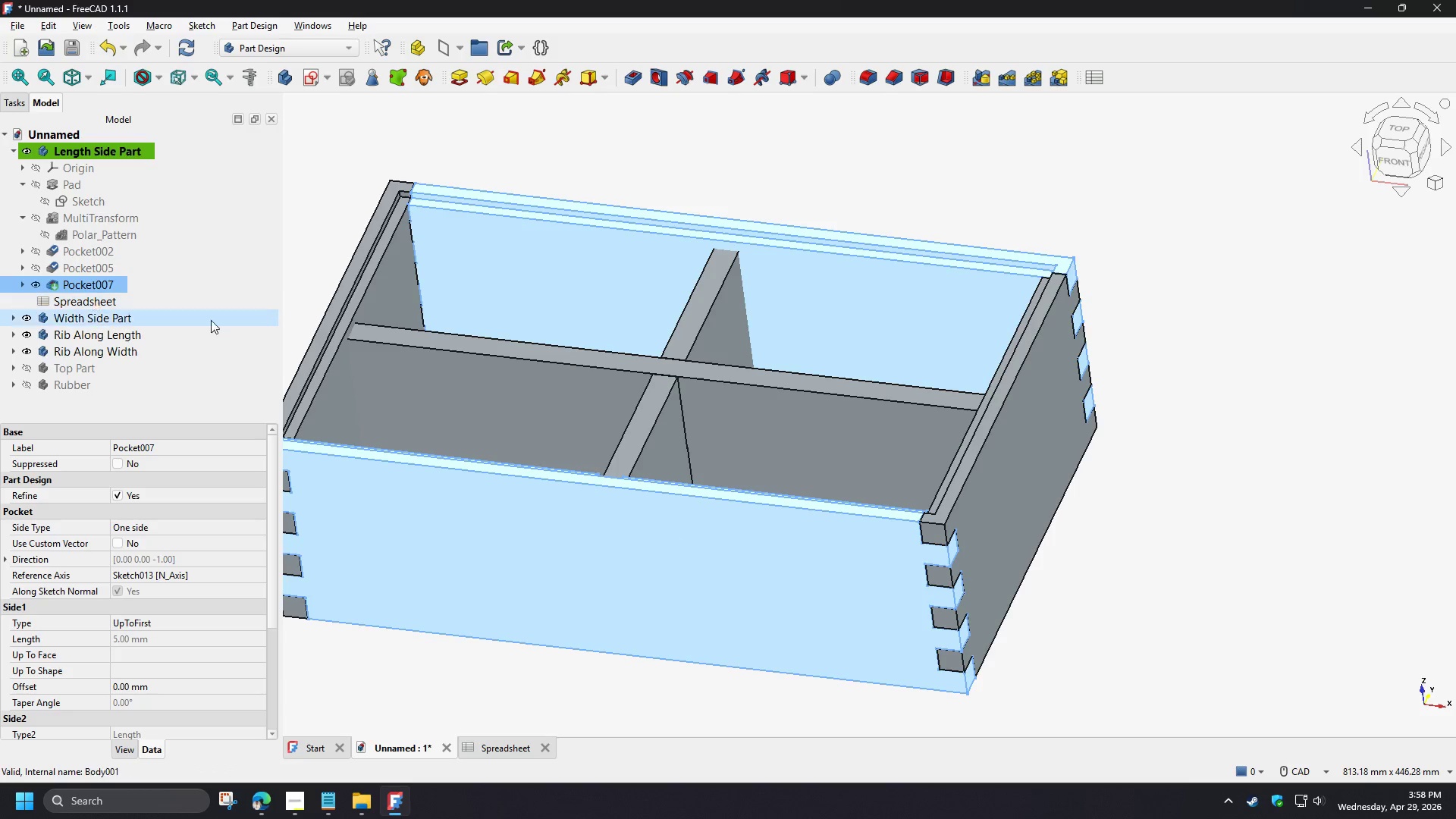 
left_click([24, 265])
 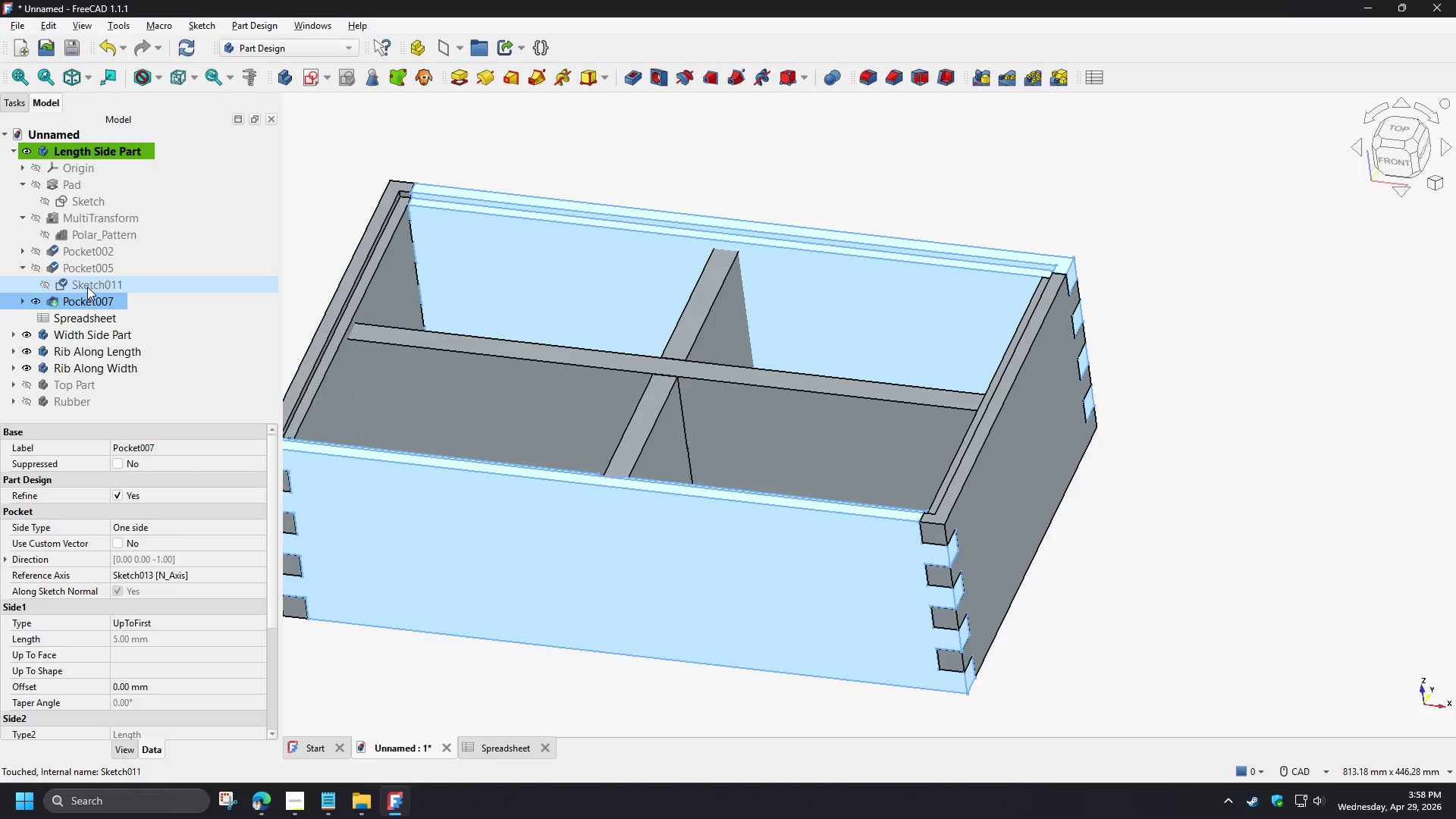 
left_click([87, 287])
 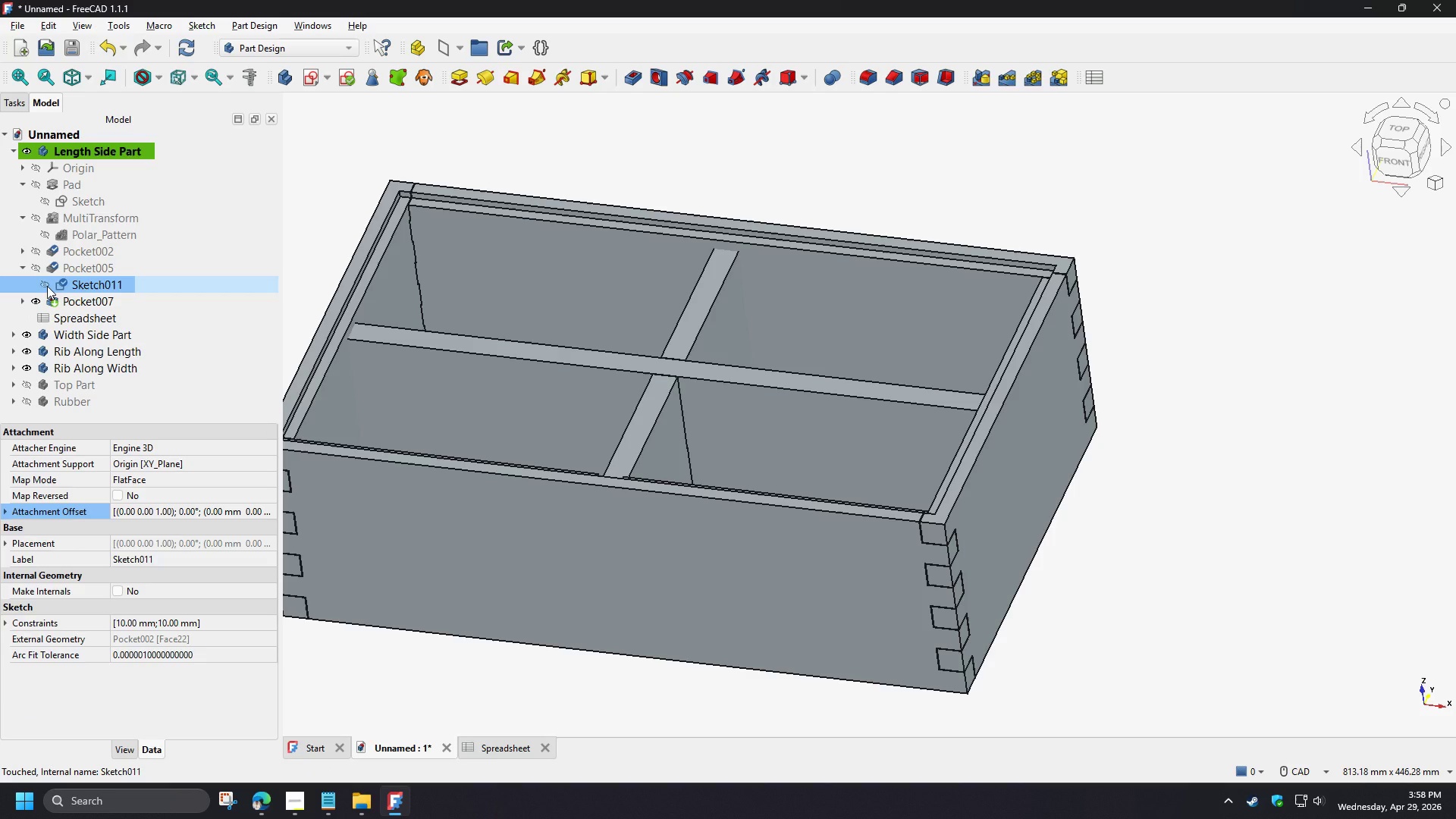 
left_click([47, 286])
 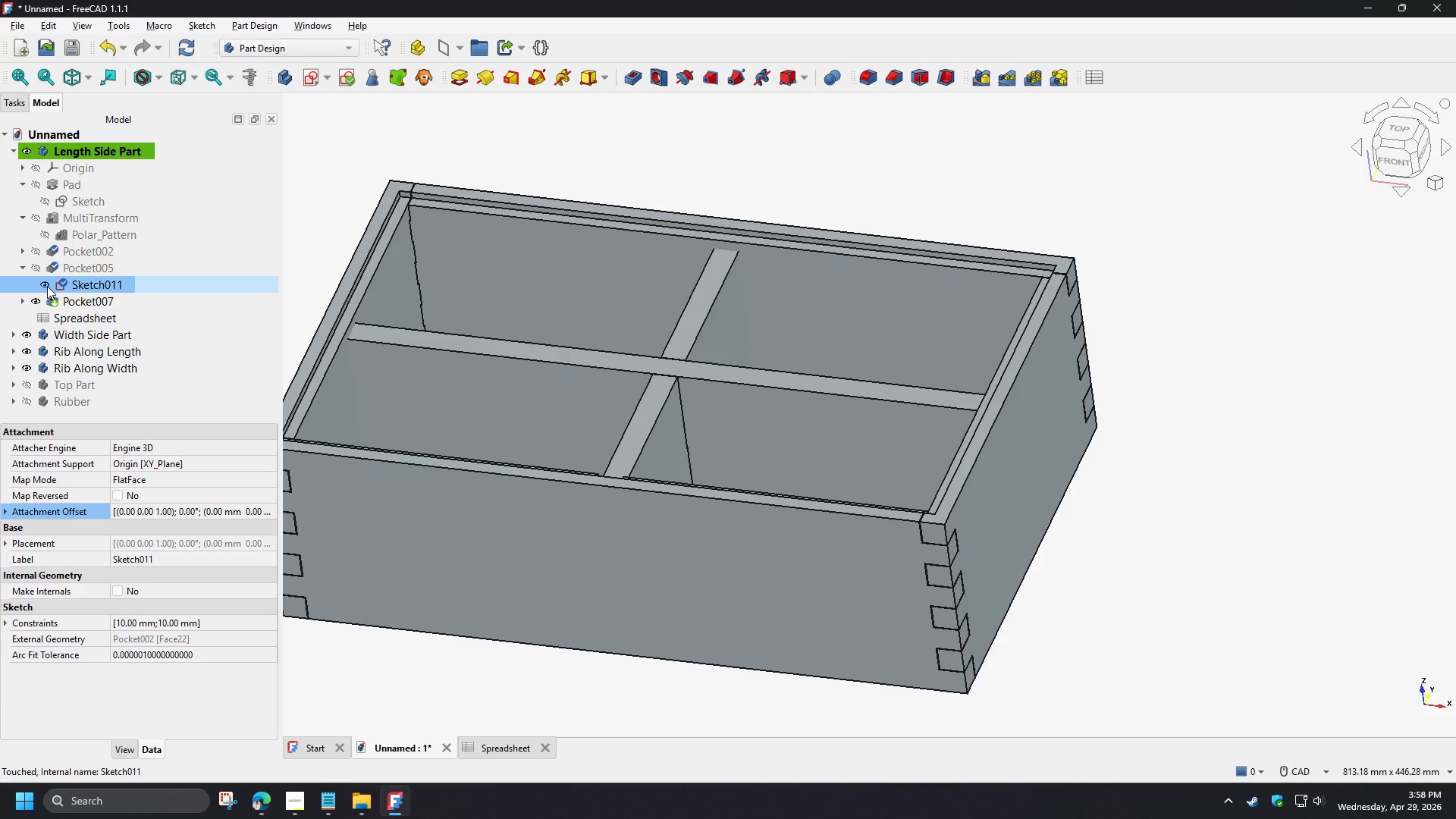 
left_click([47, 286])
 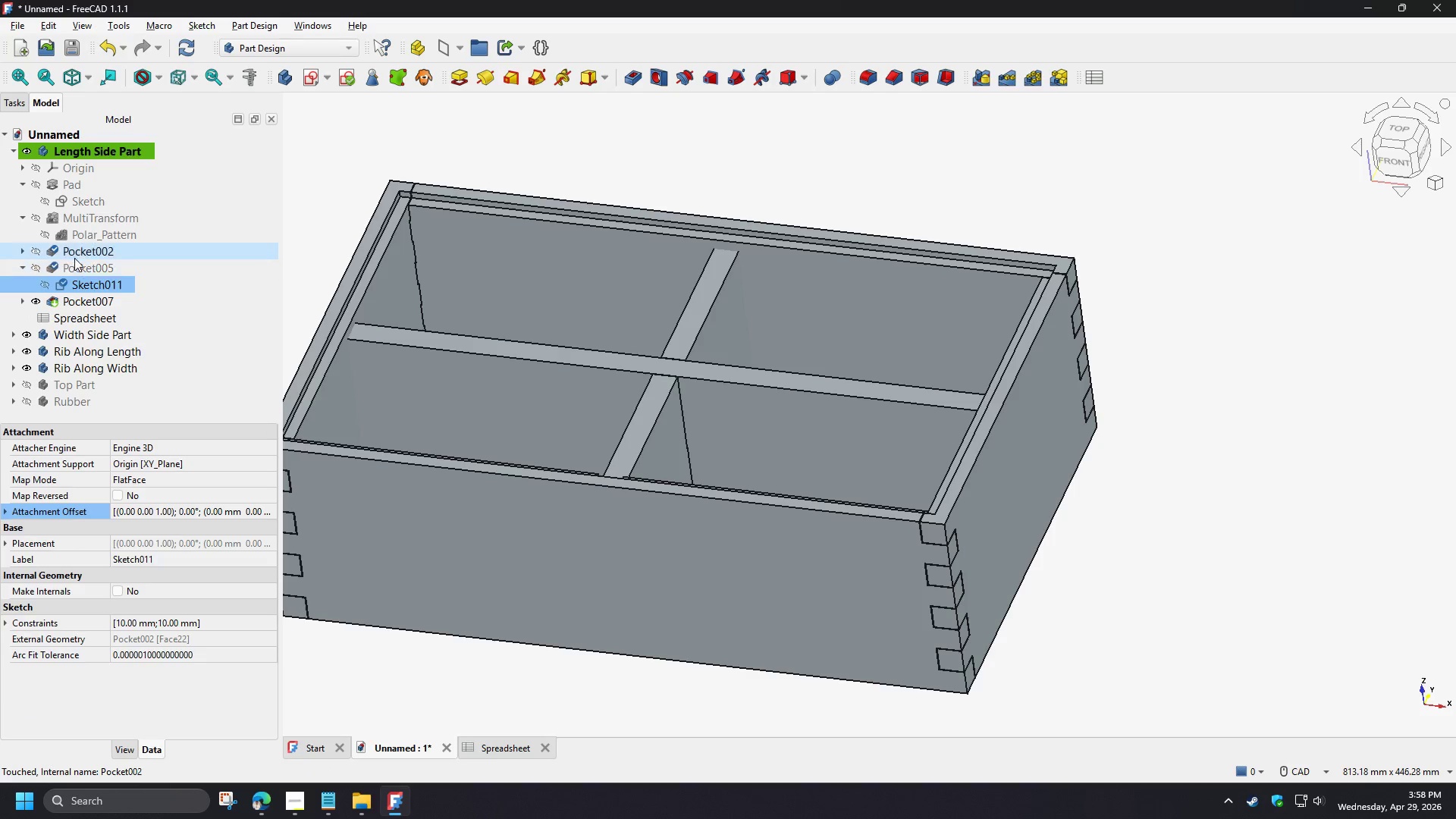 
left_click([74, 255])
 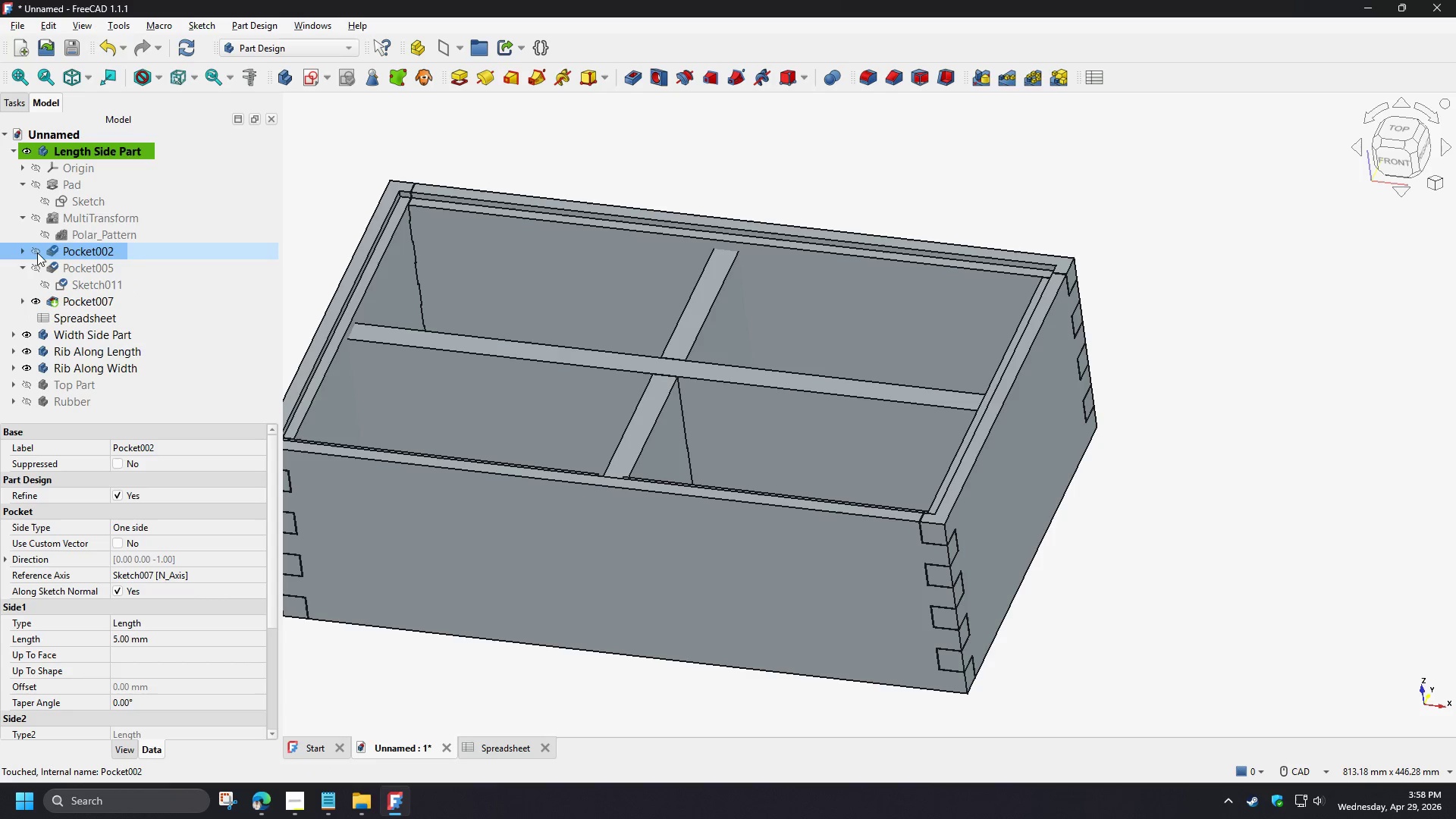 
left_click([37, 253])
 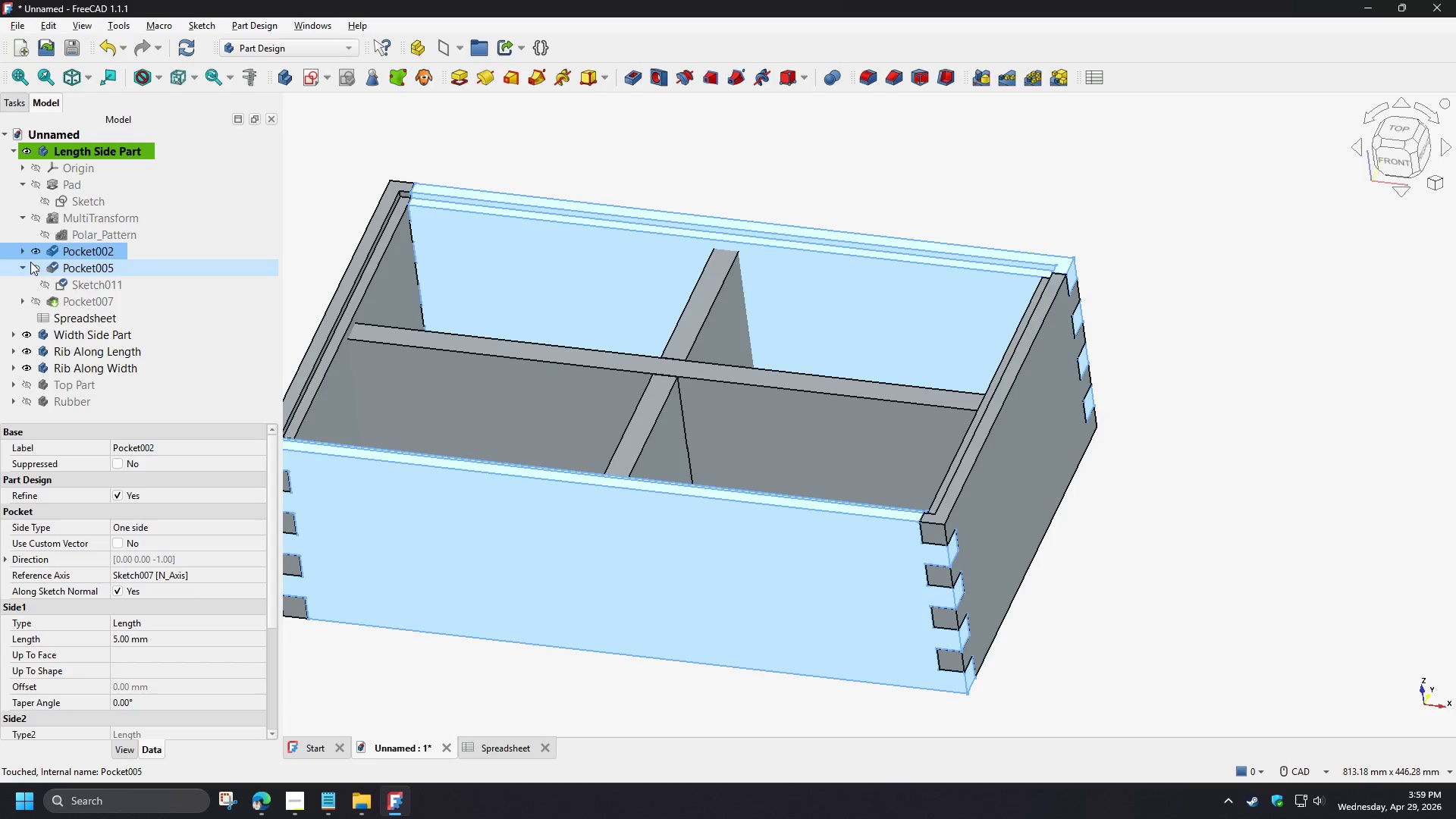 
left_click([25, 267])
 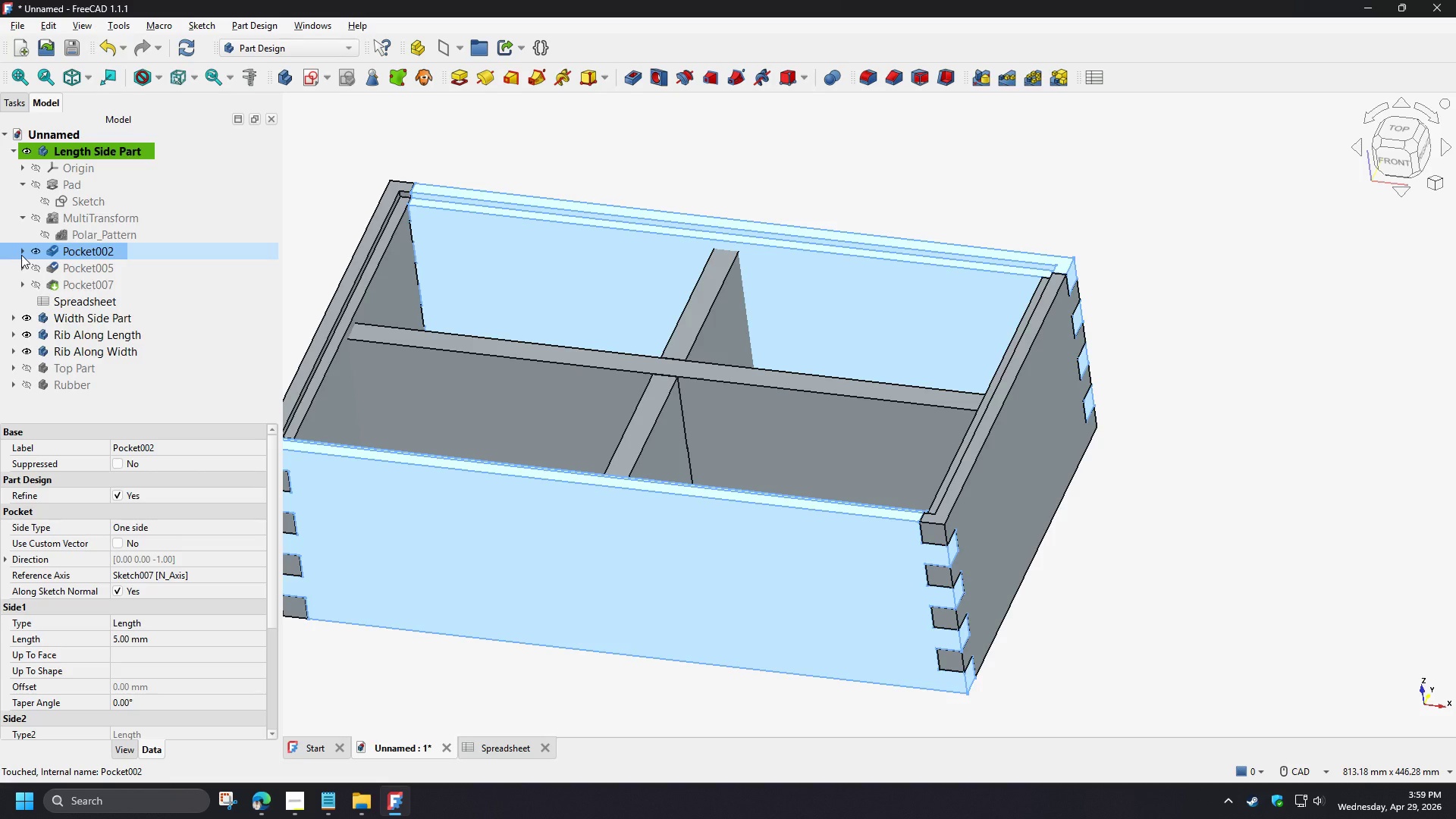 
left_click([21, 255])
 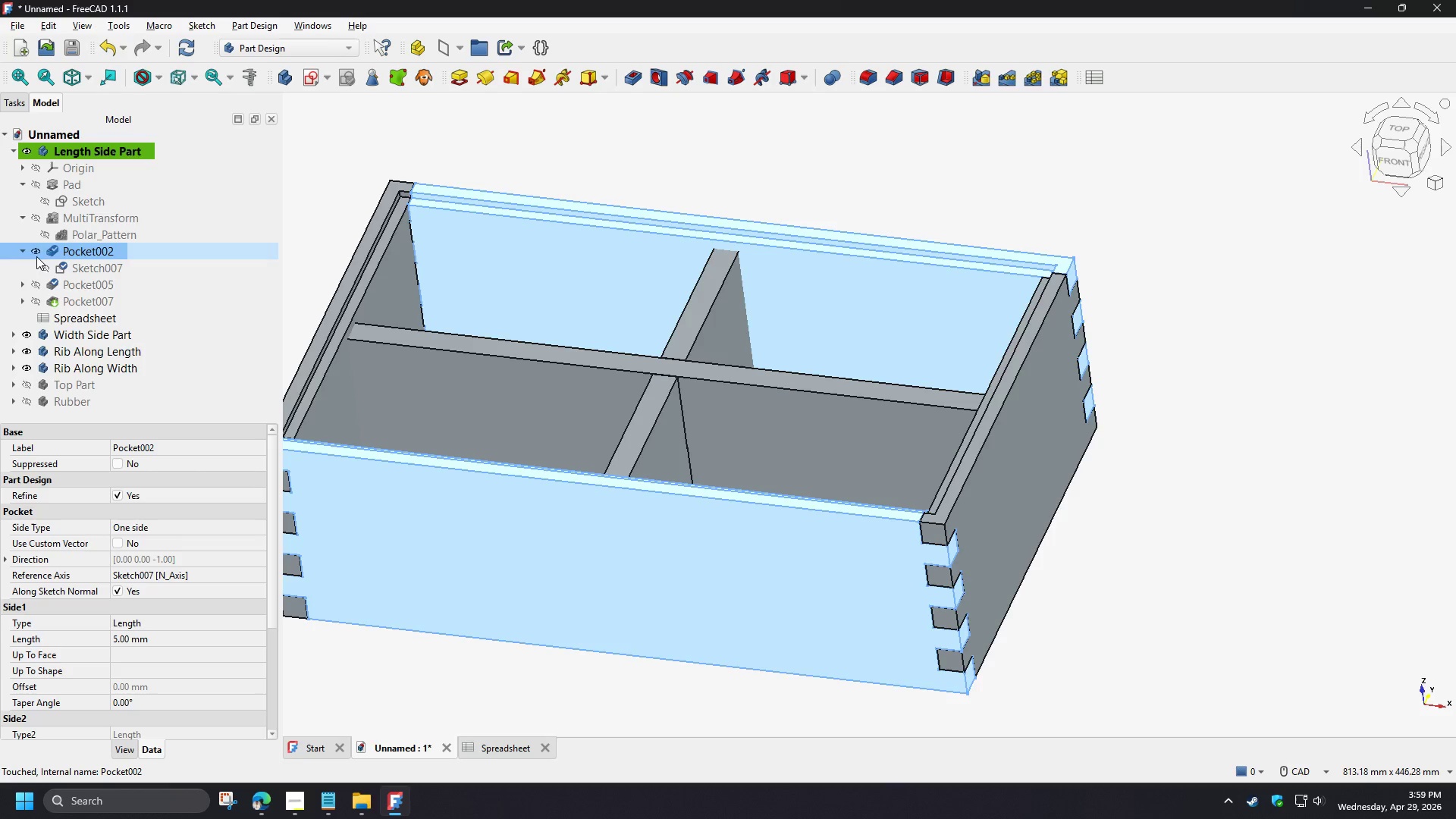 
left_click([35, 253])
 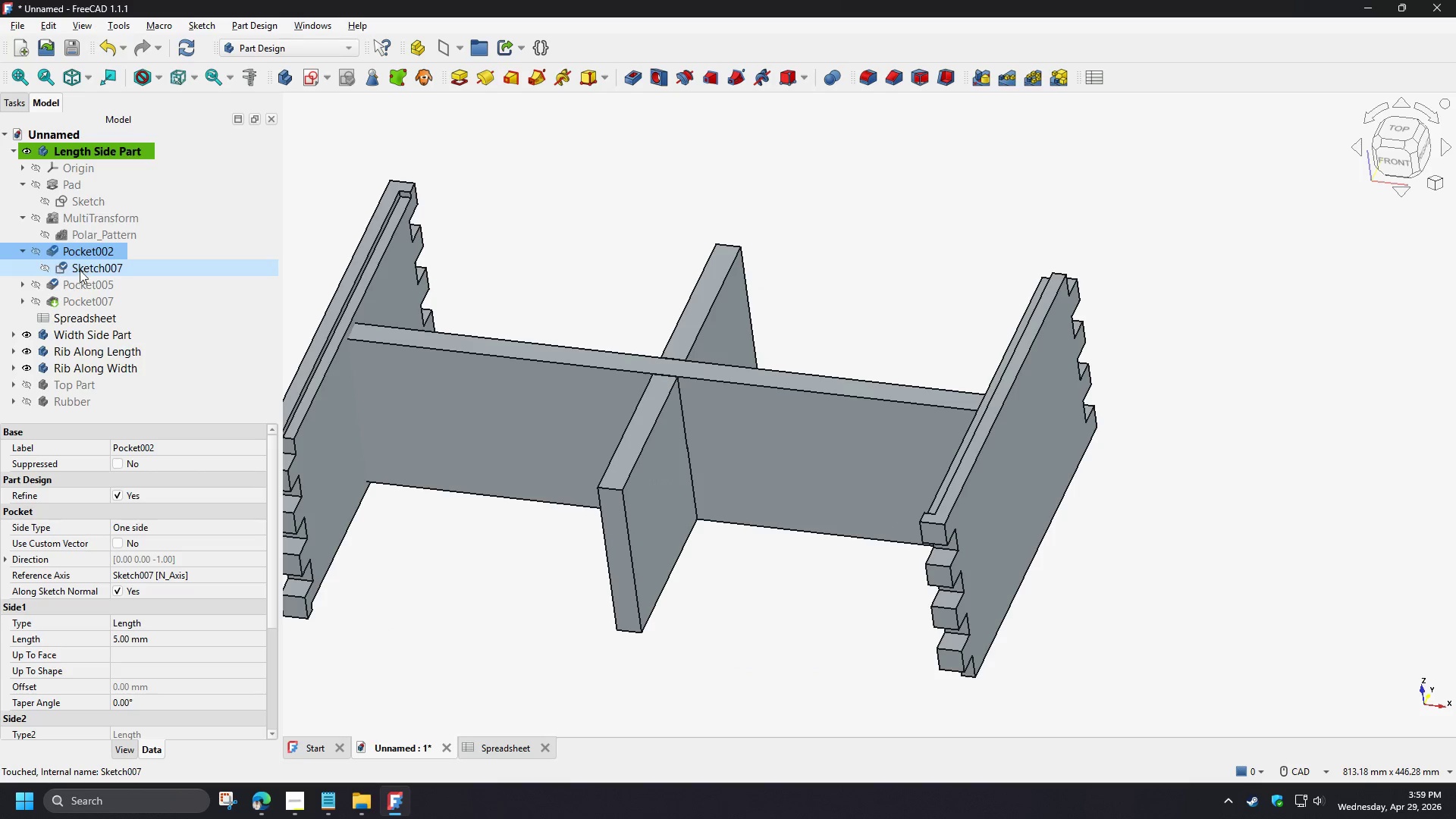 
left_click([80, 270])
 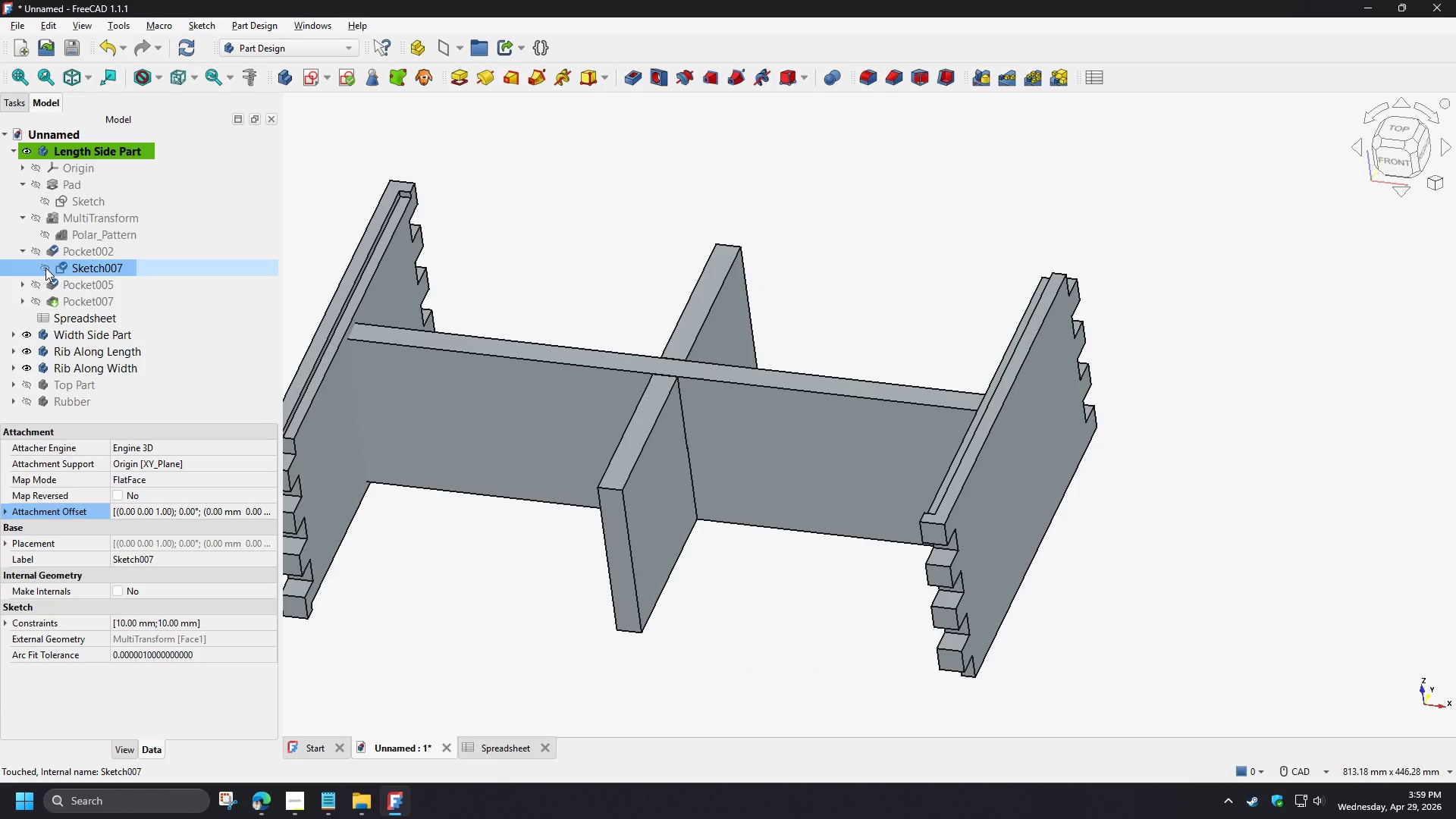 
left_click([46, 268])
 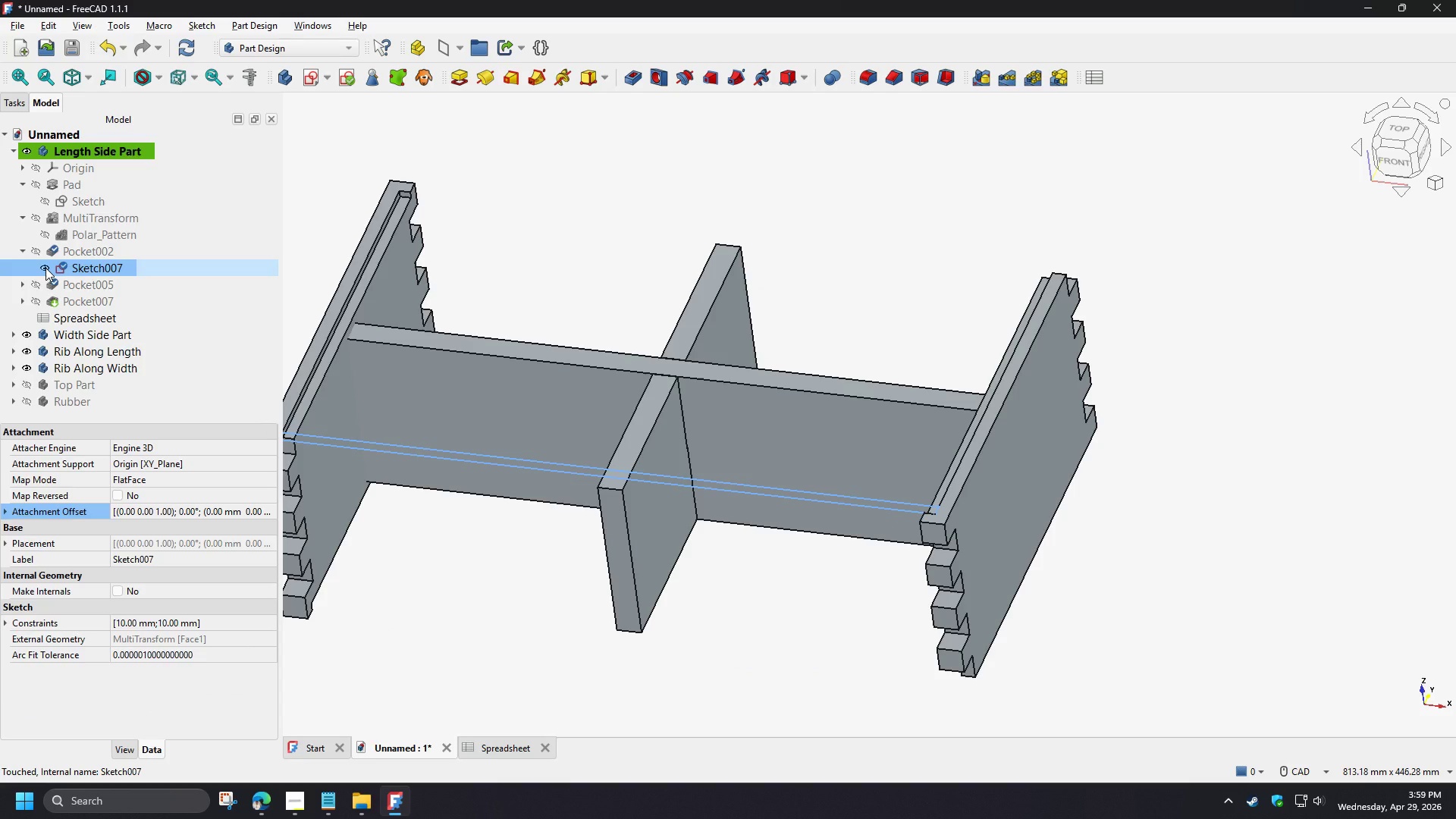 
left_click([46, 268])
 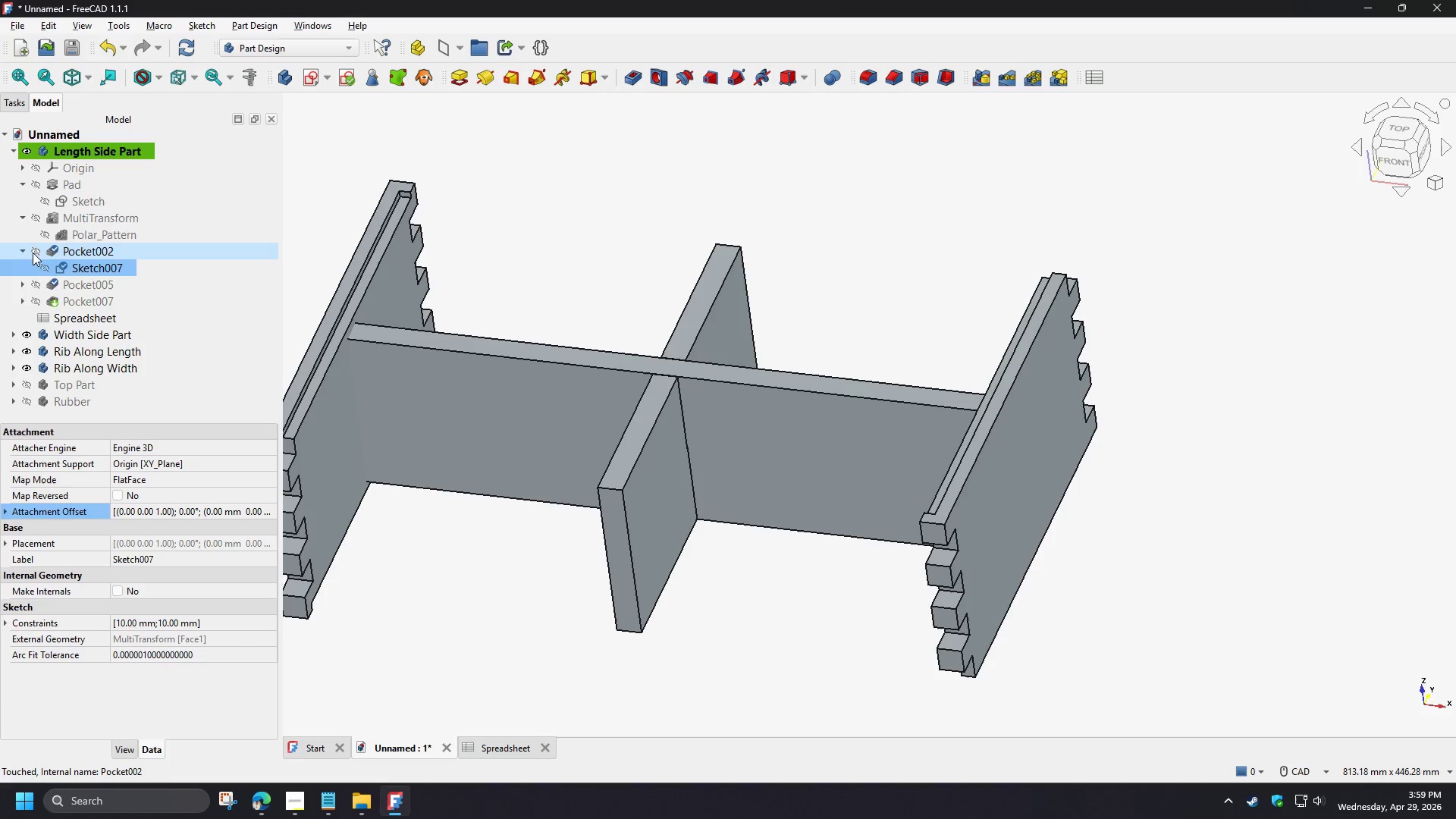 
left_click([35, 252])
 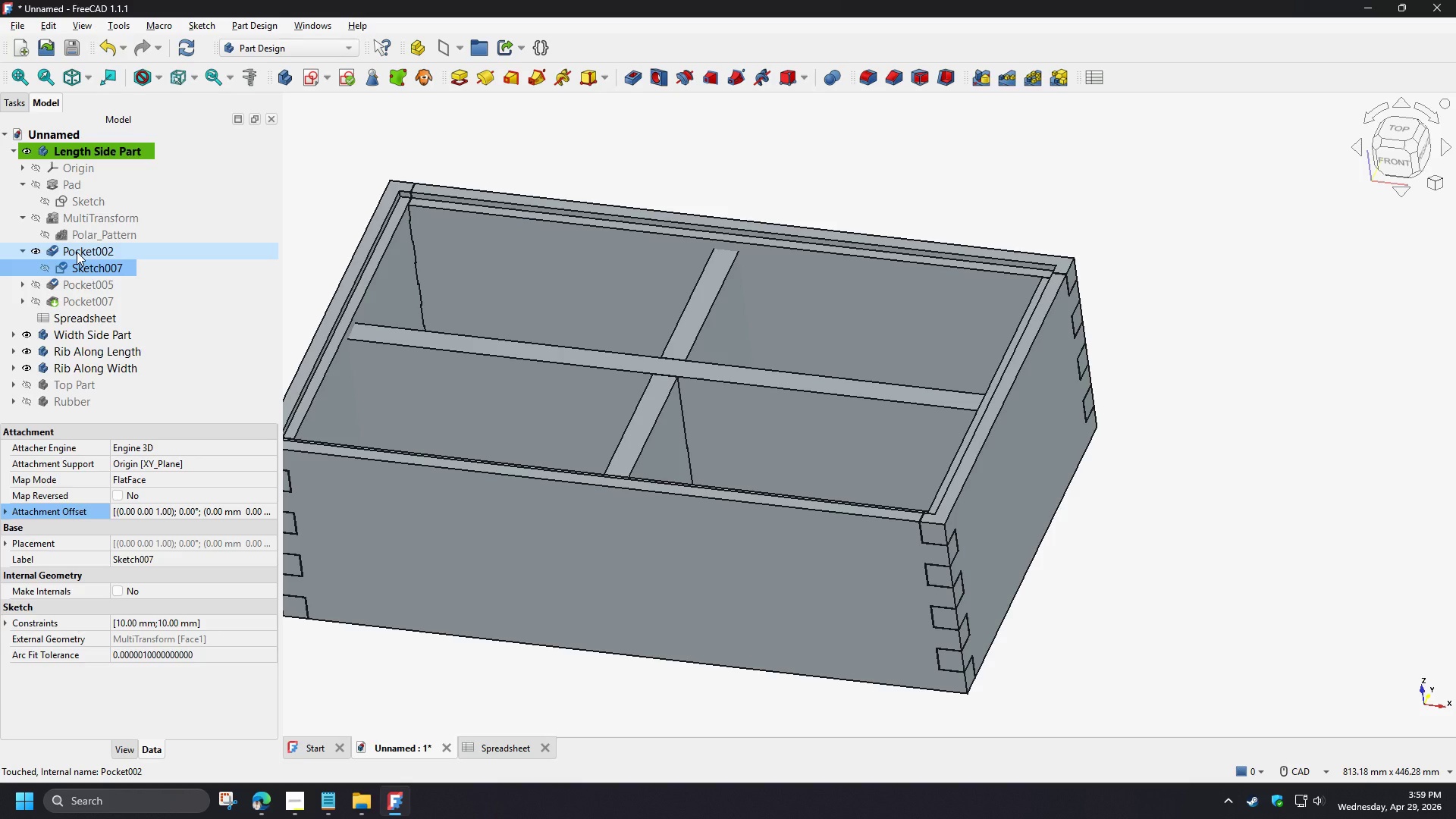 
double_click([77, 252])
 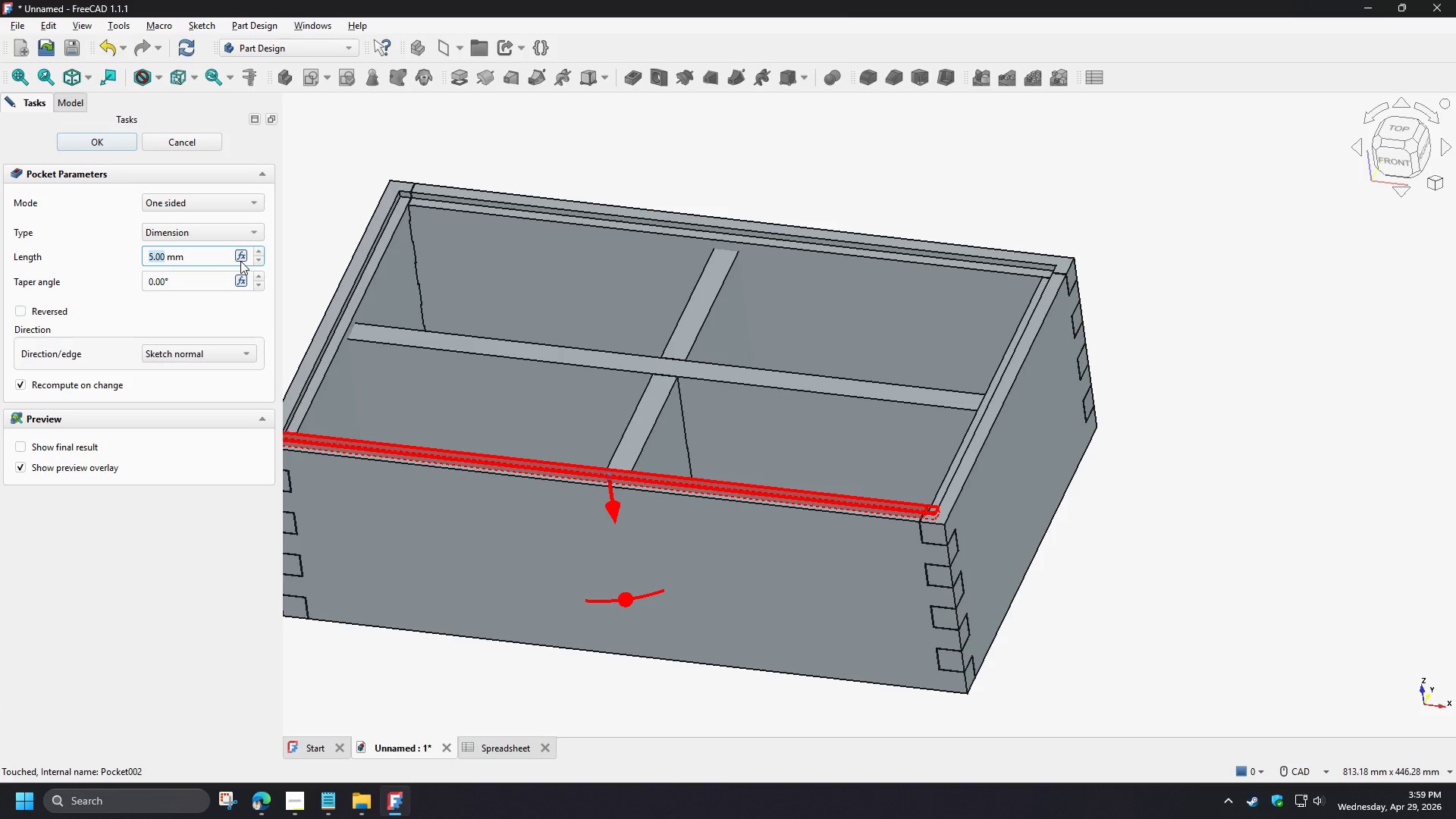 
wait(9.94)
 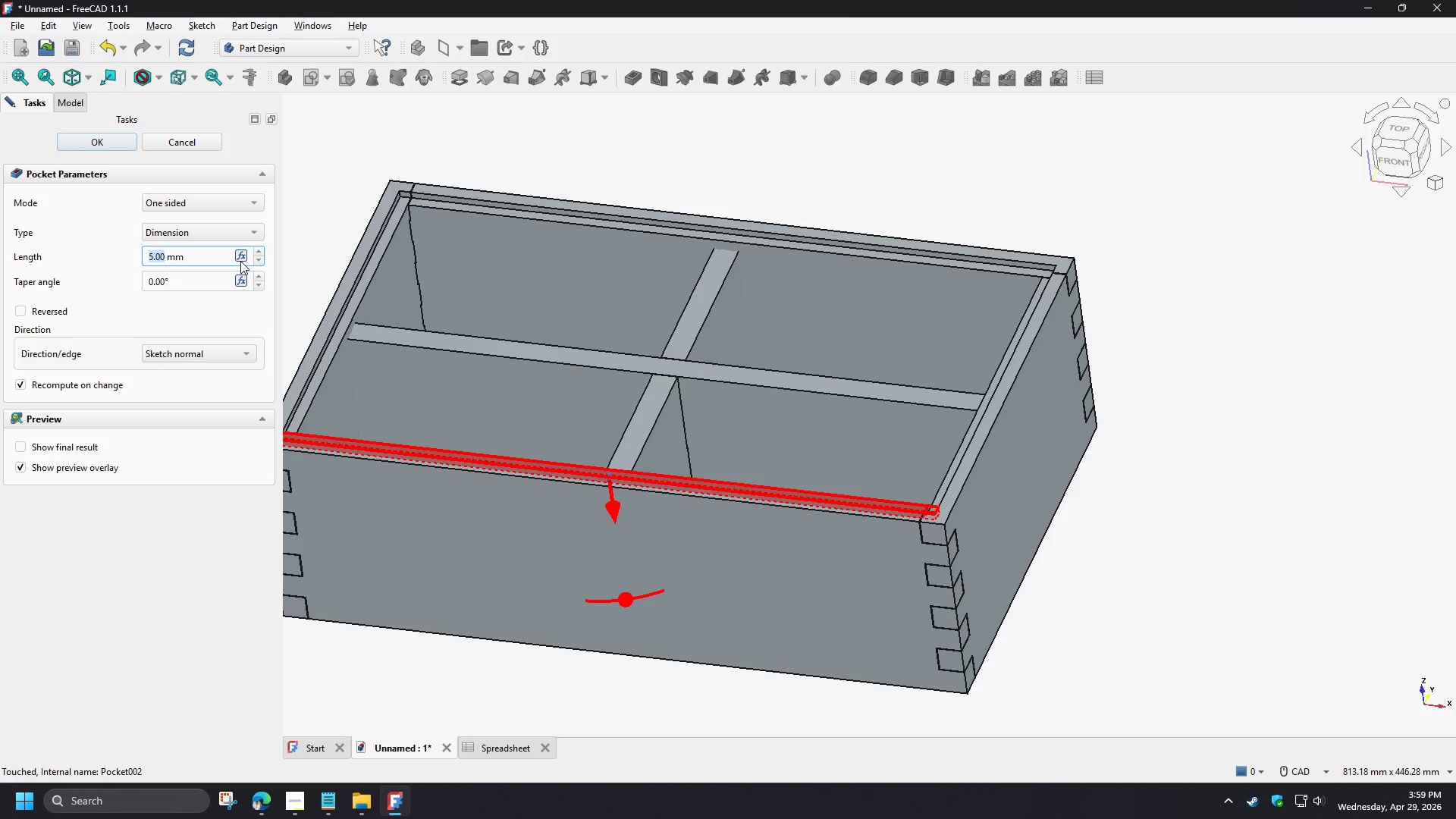 
left_click([240, 261])
 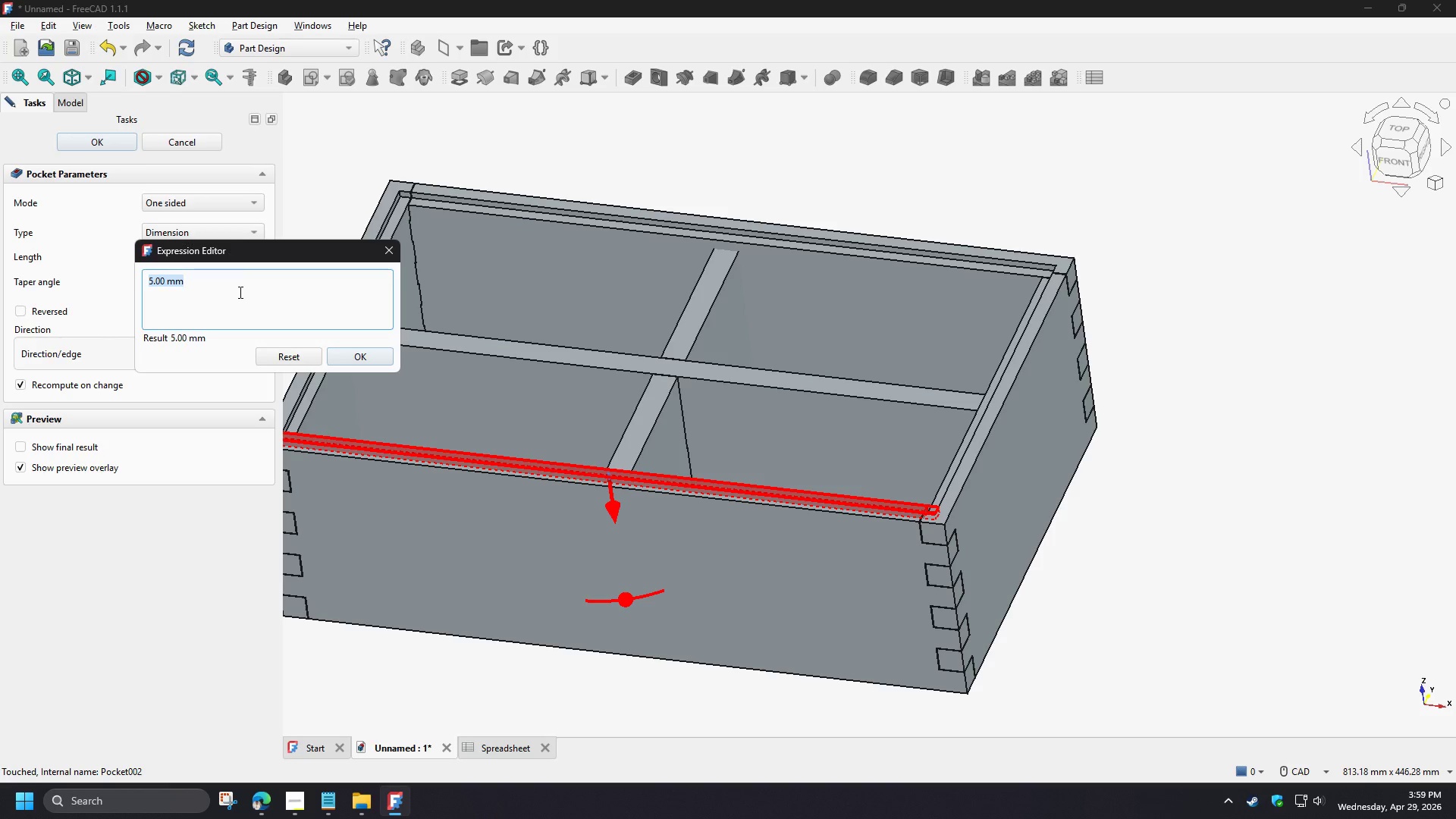 
type(spre)
 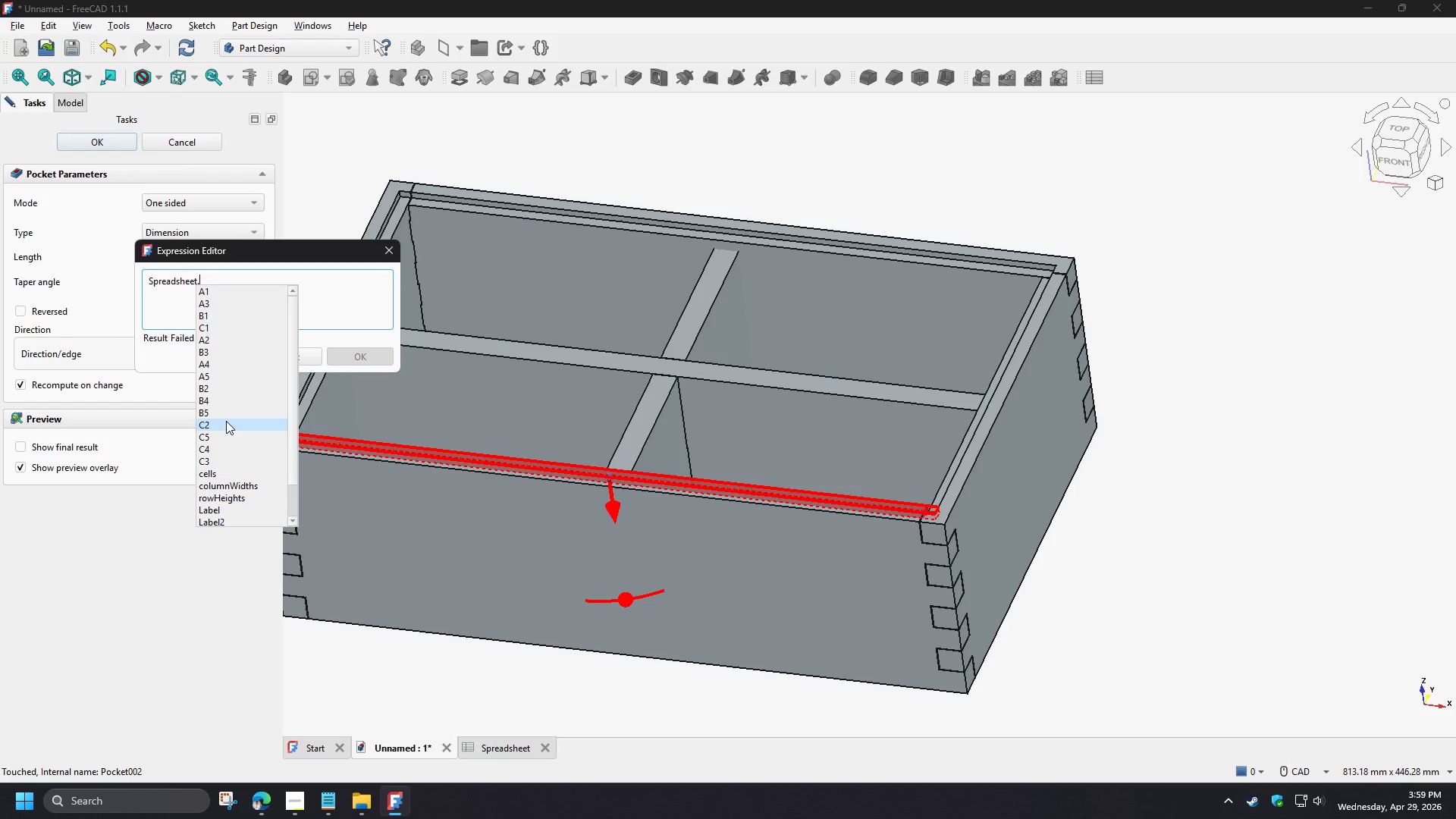 
wait(5.14)
 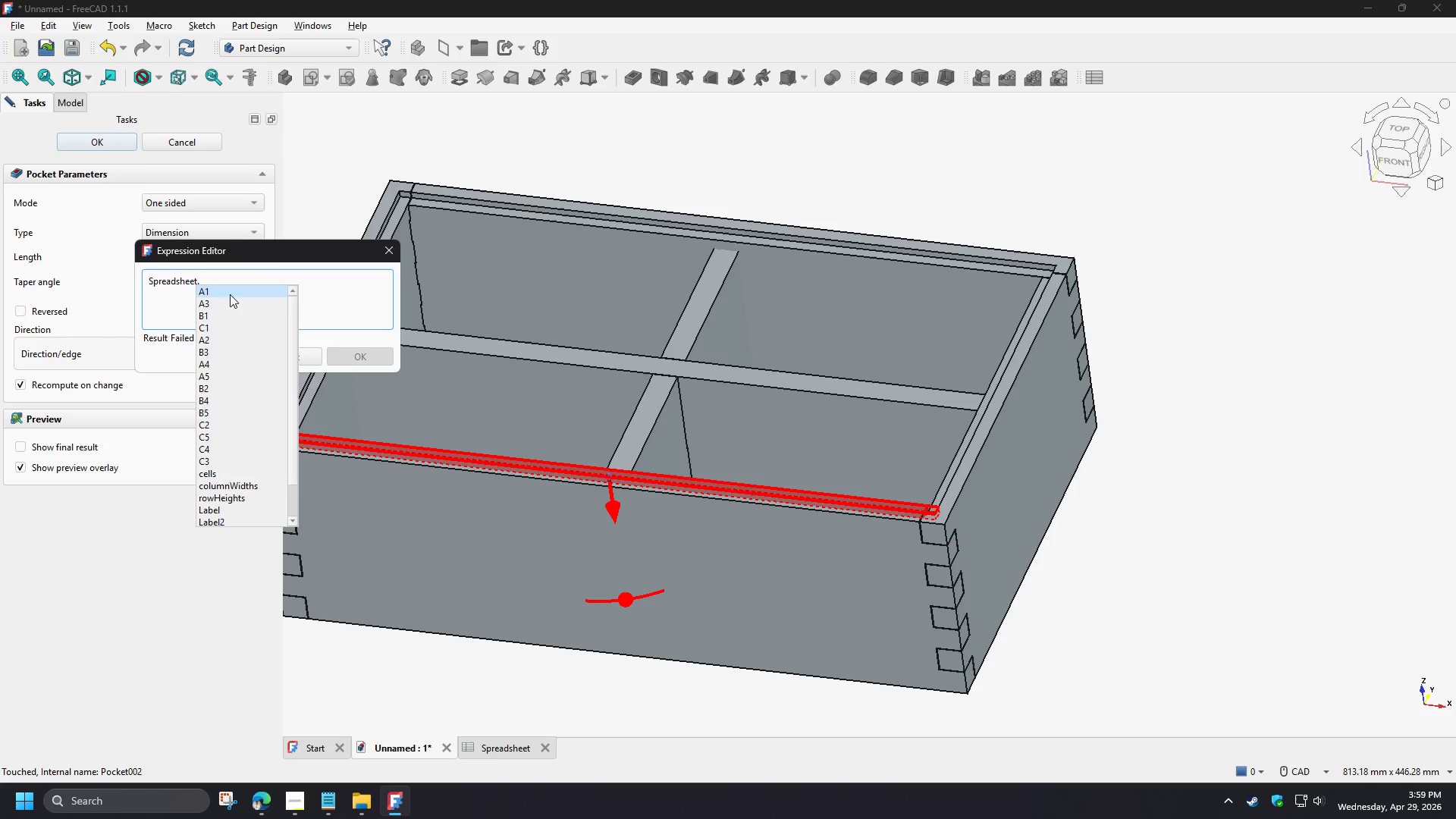 
key(B)
 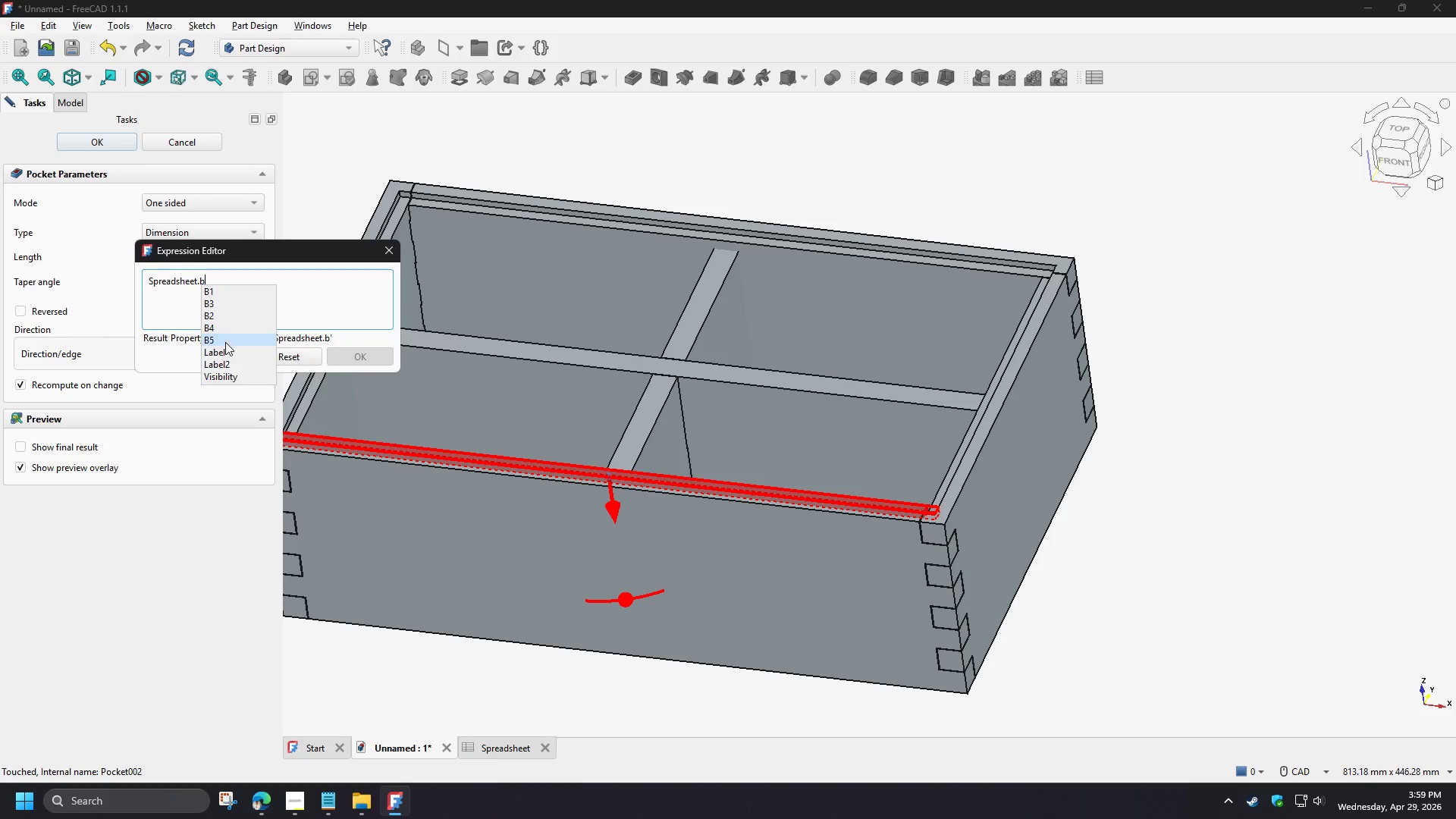 
left_click([225, 342])
 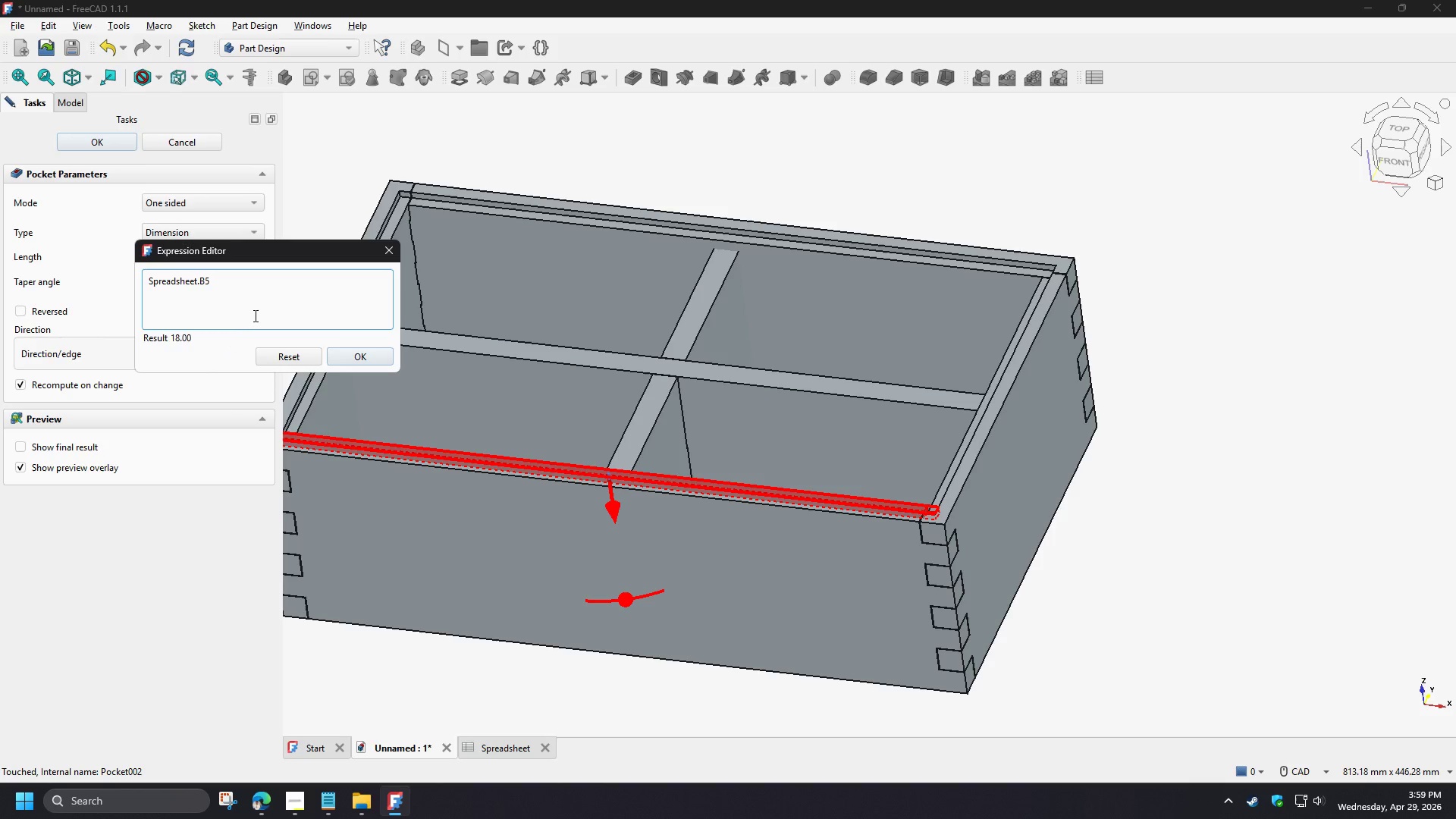 
key(NumpadSubtract)
 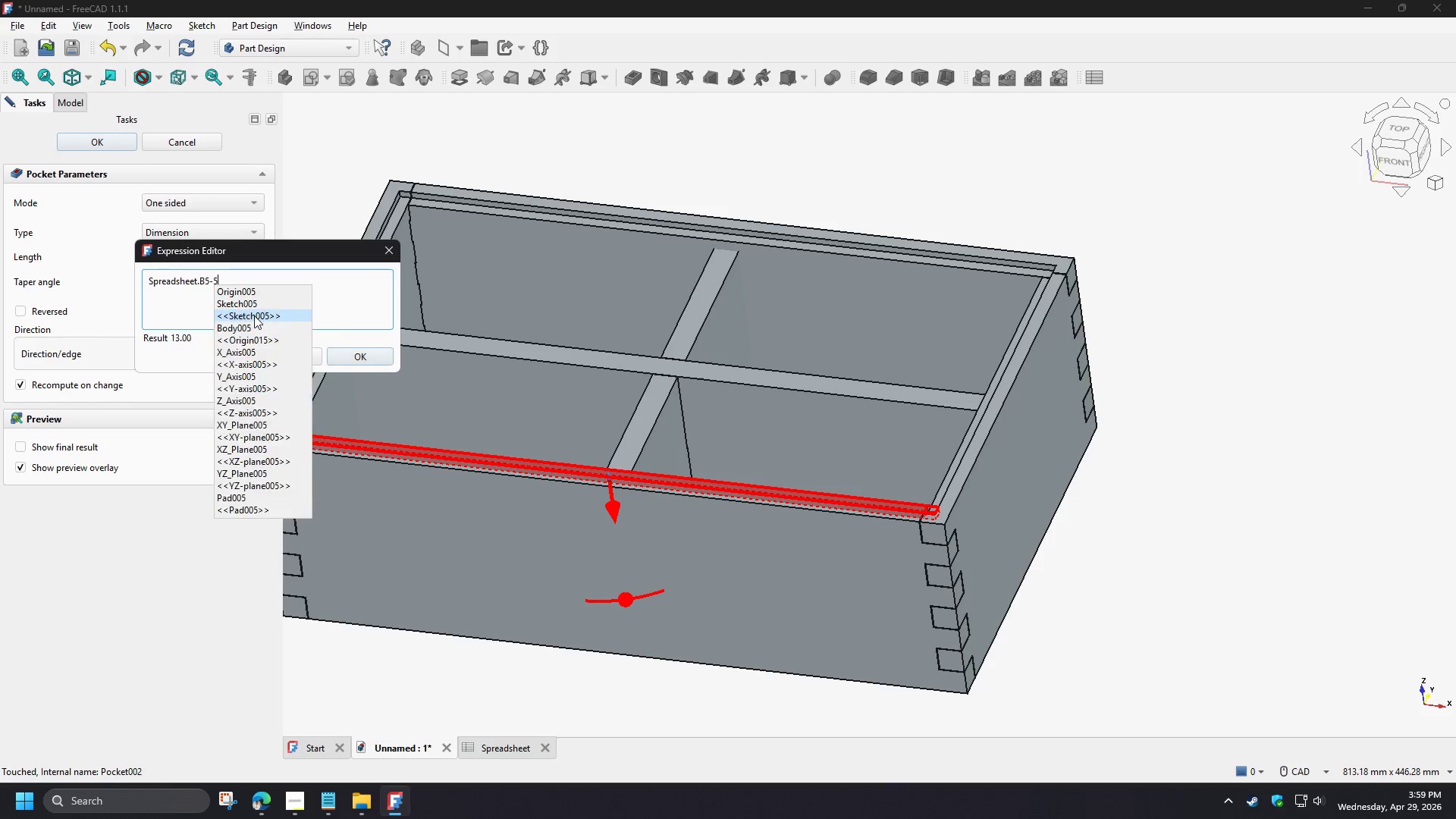 
key(Numpad5)
 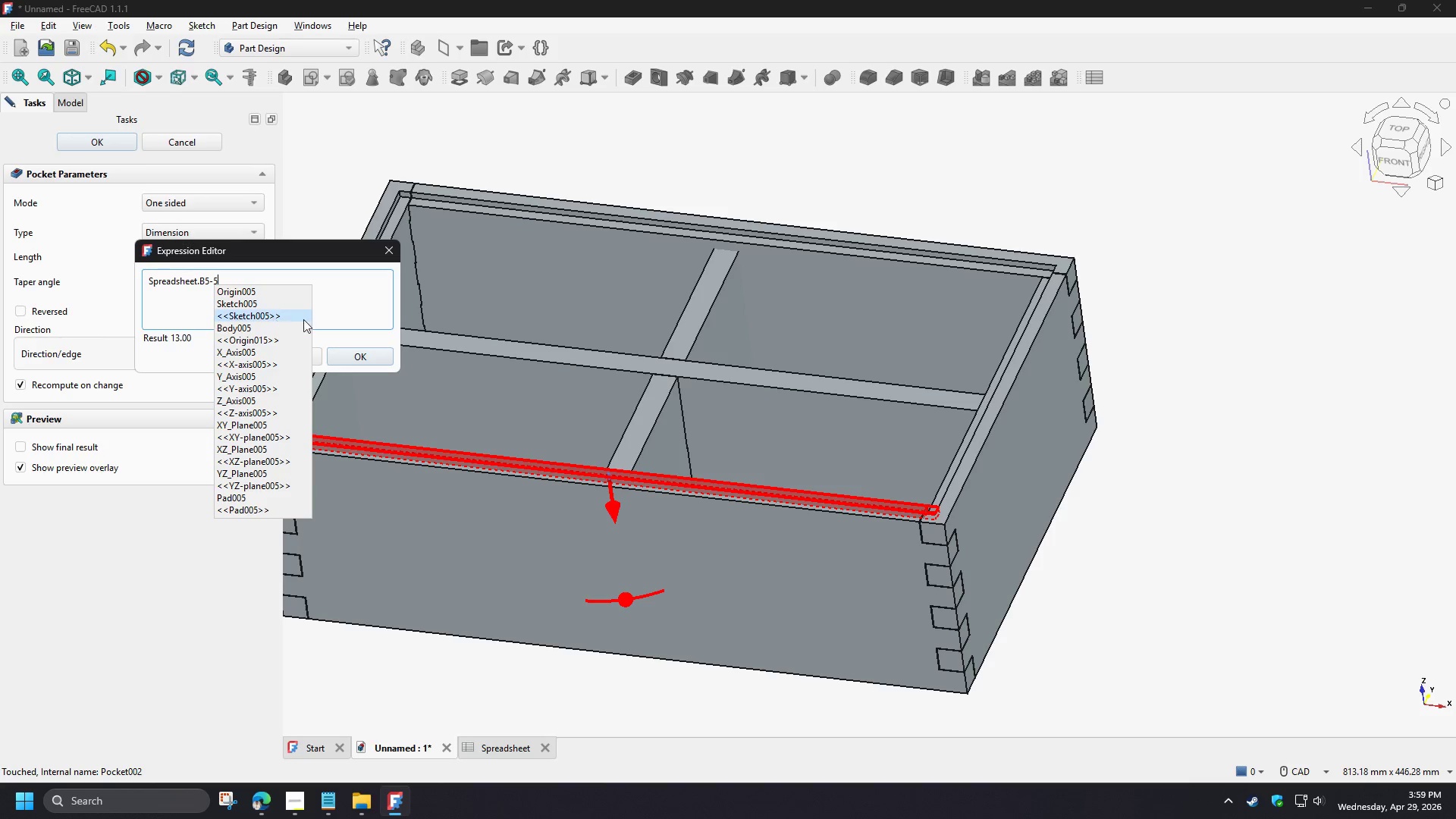 
left_click([350, 309])
 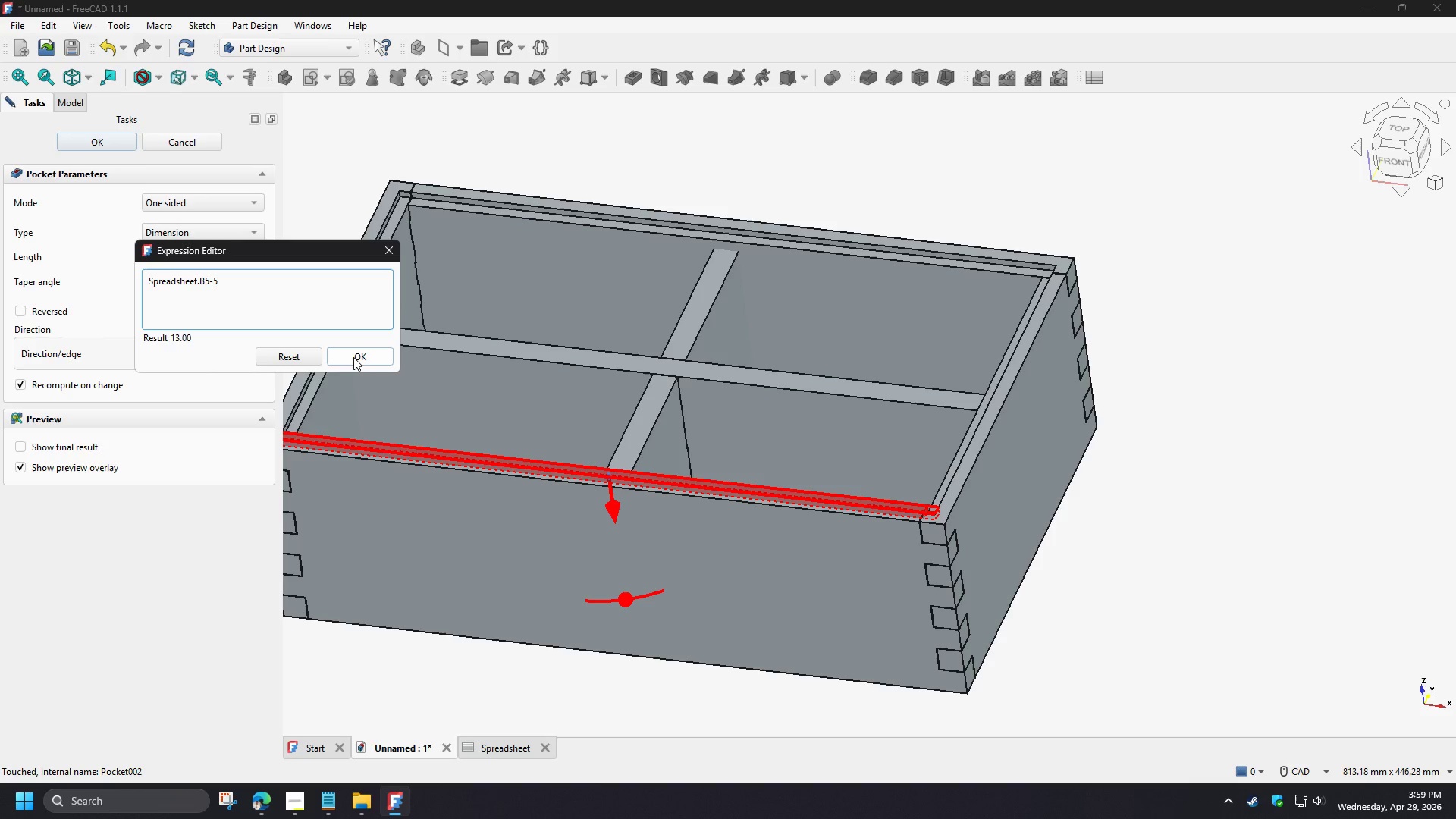 
left_click([353, 357])
 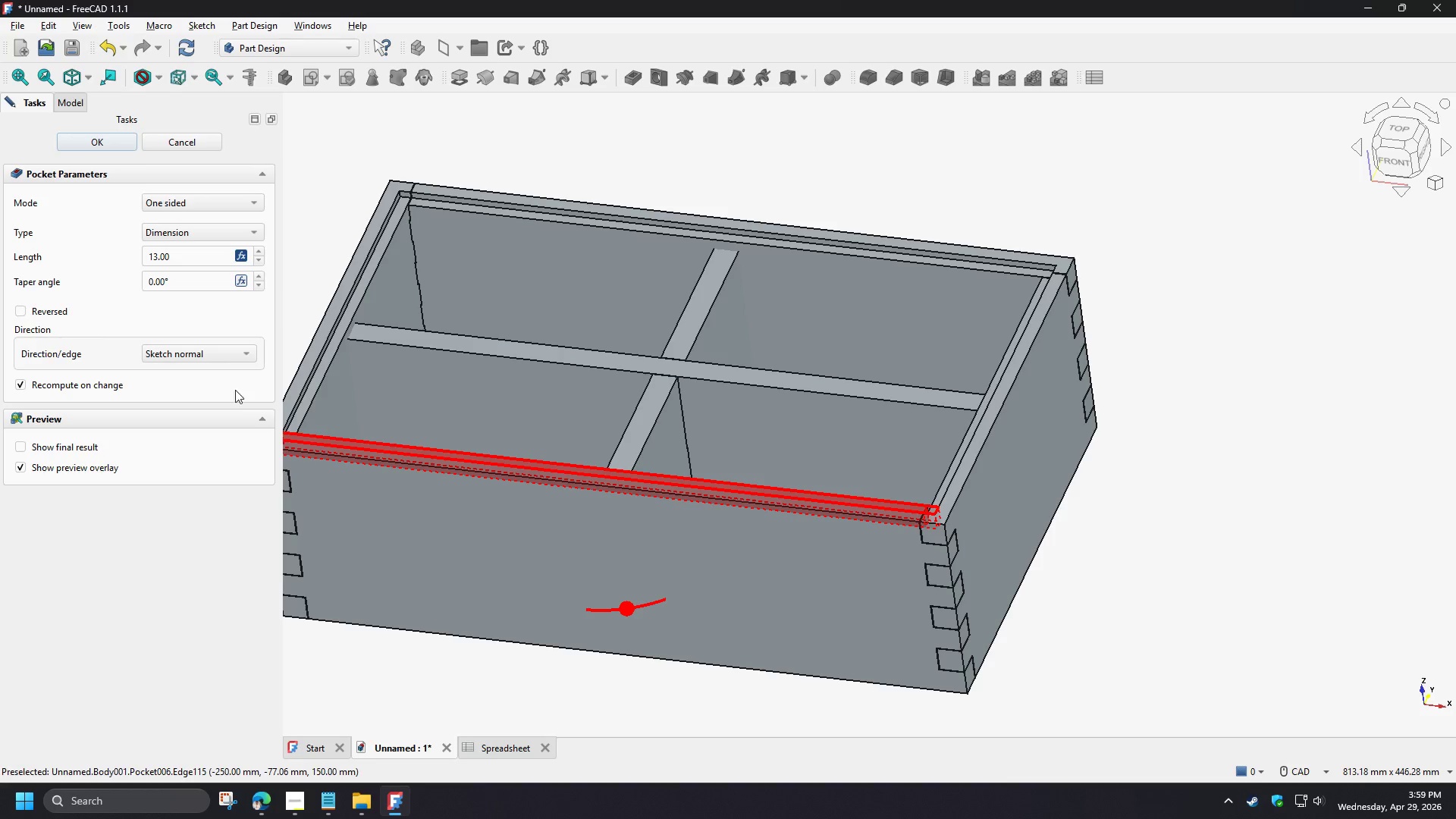 
left_click([111, 149])
 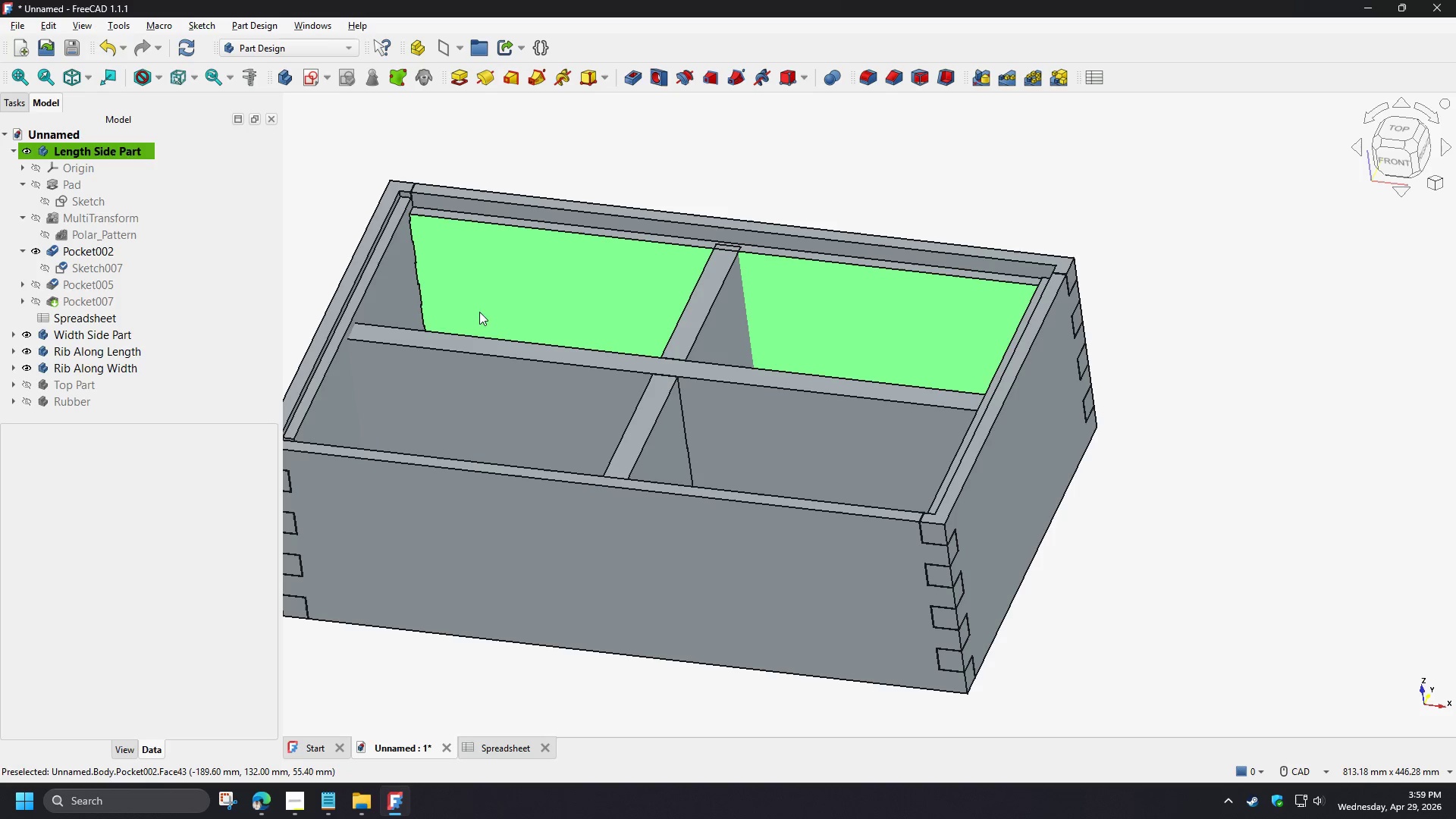 
scroll: coordinate [716, 300], scroll_direction: up, amount: 13.0
 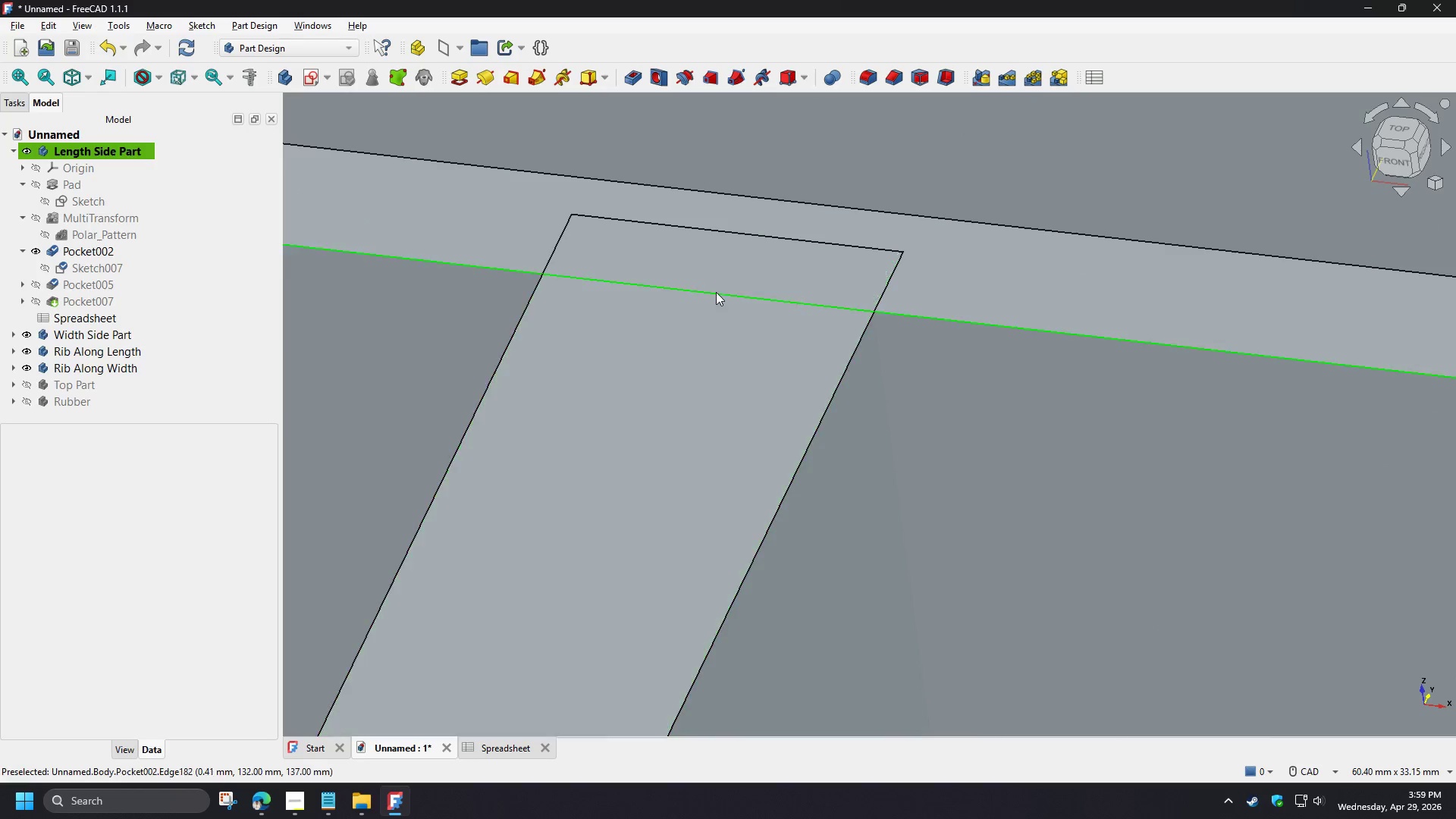 
scroll: coordinate [526, 417], scroll_direction: down, amount: 11.0
 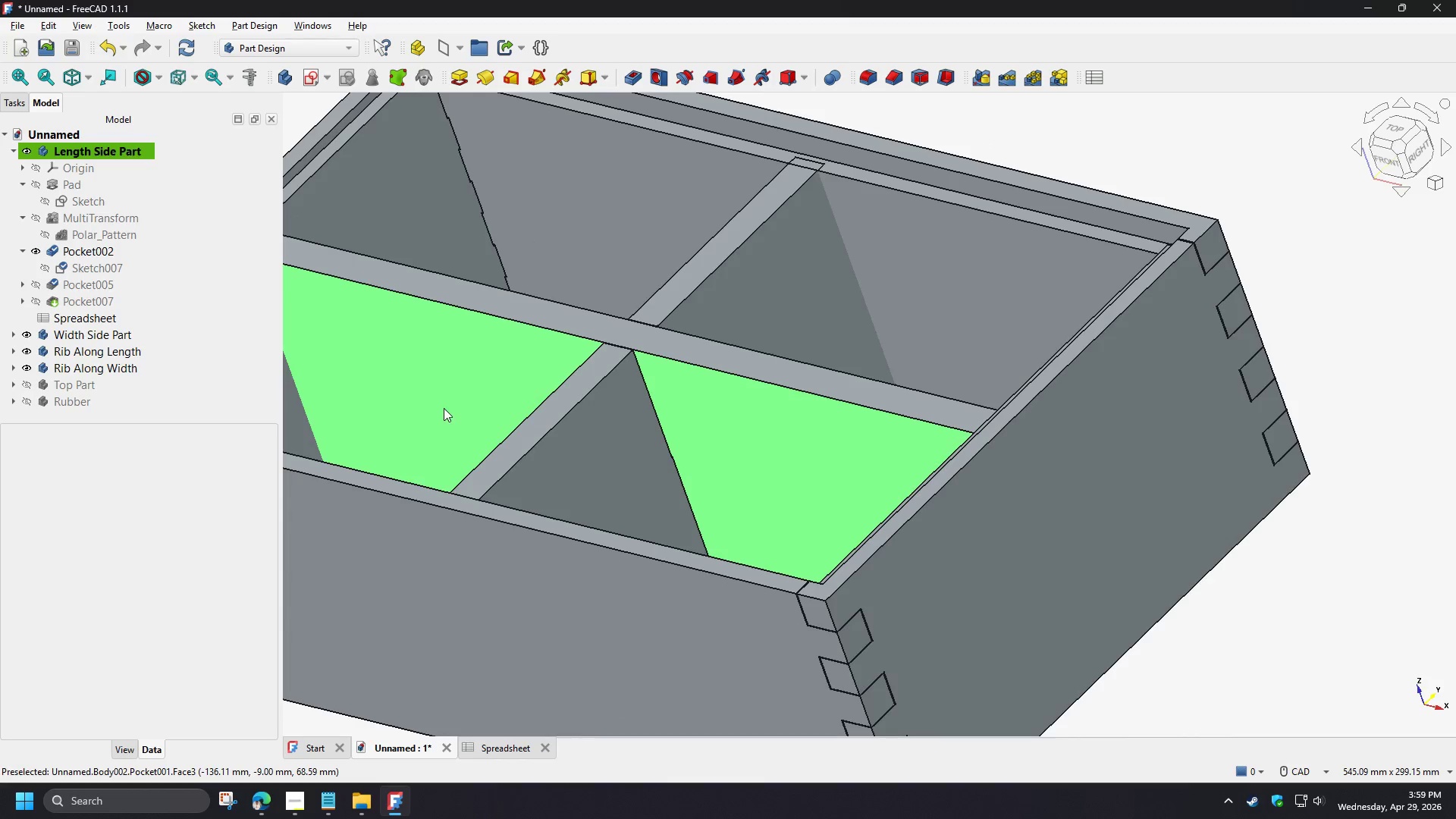 
wait(6.13)
 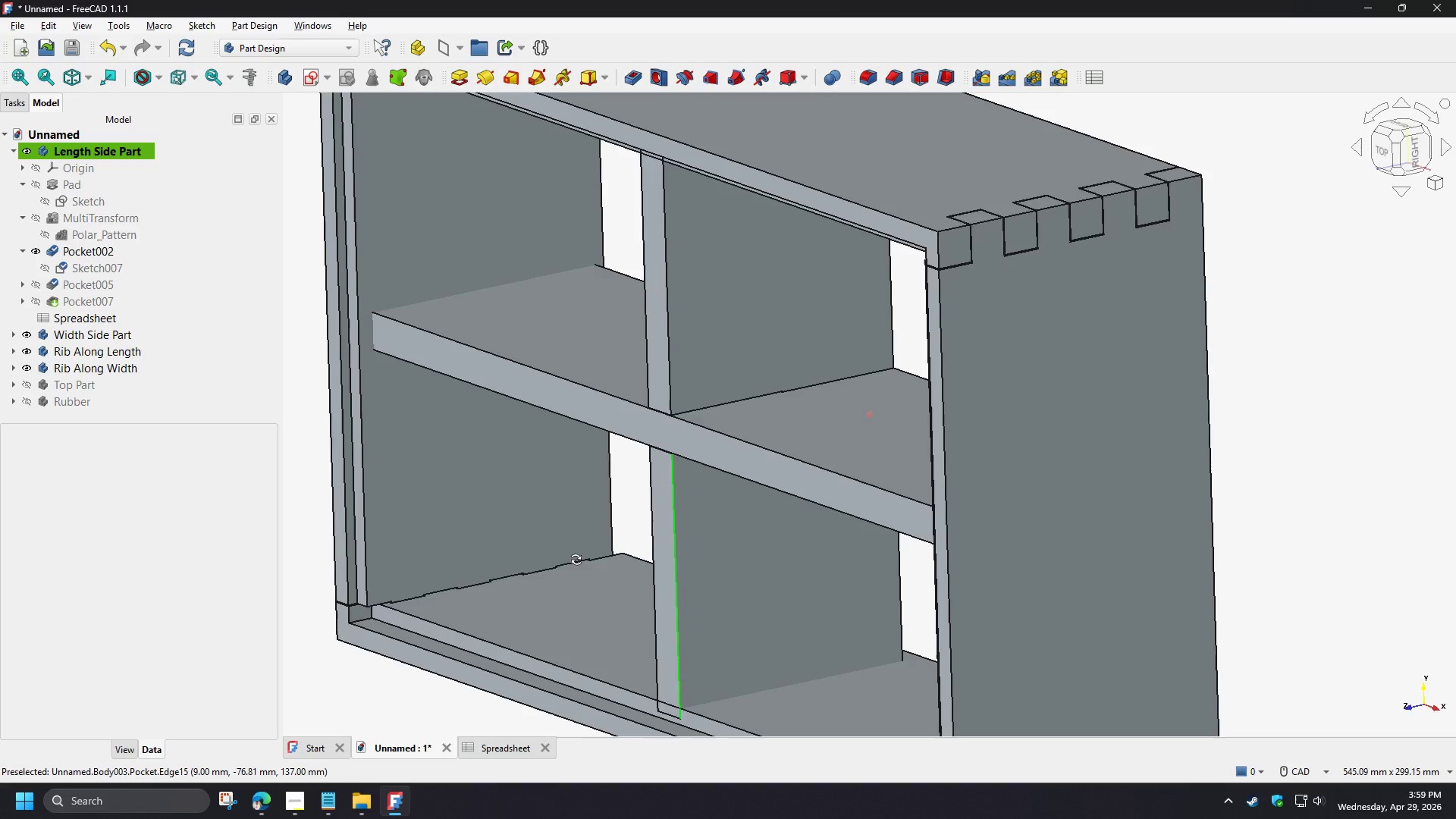 
left_click([79, 303])
 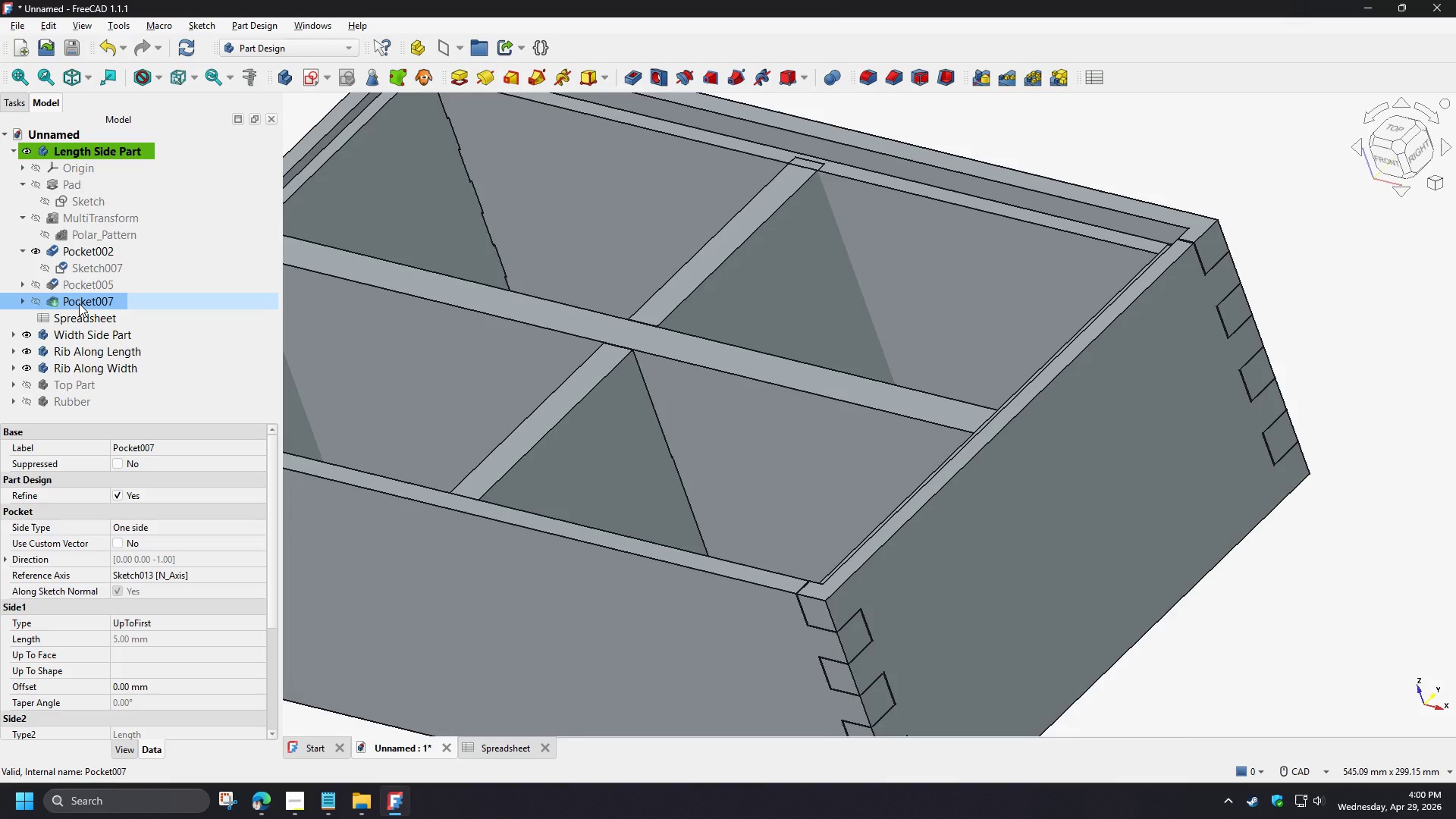 
key(Space)
 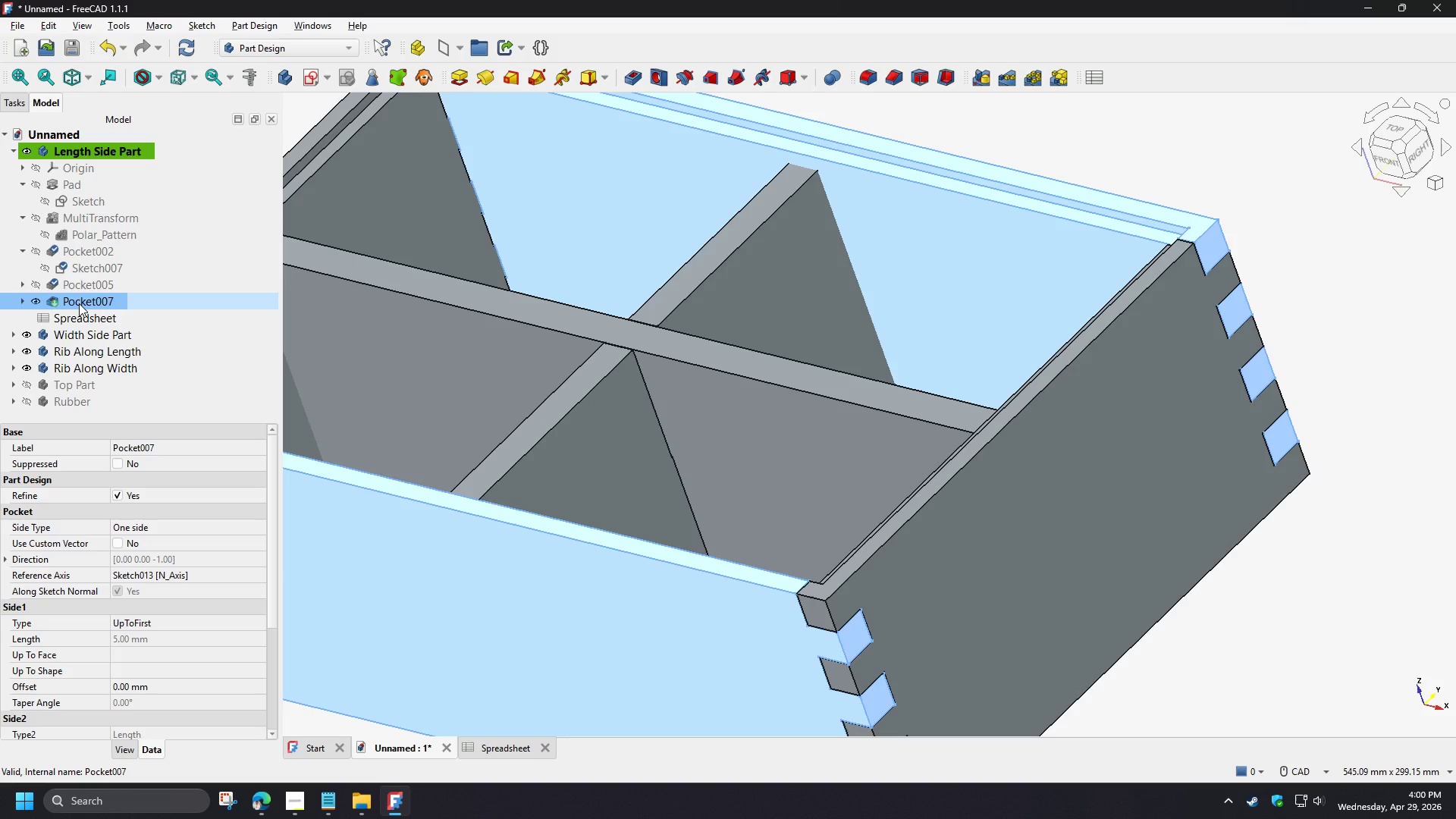 
key(Space)
 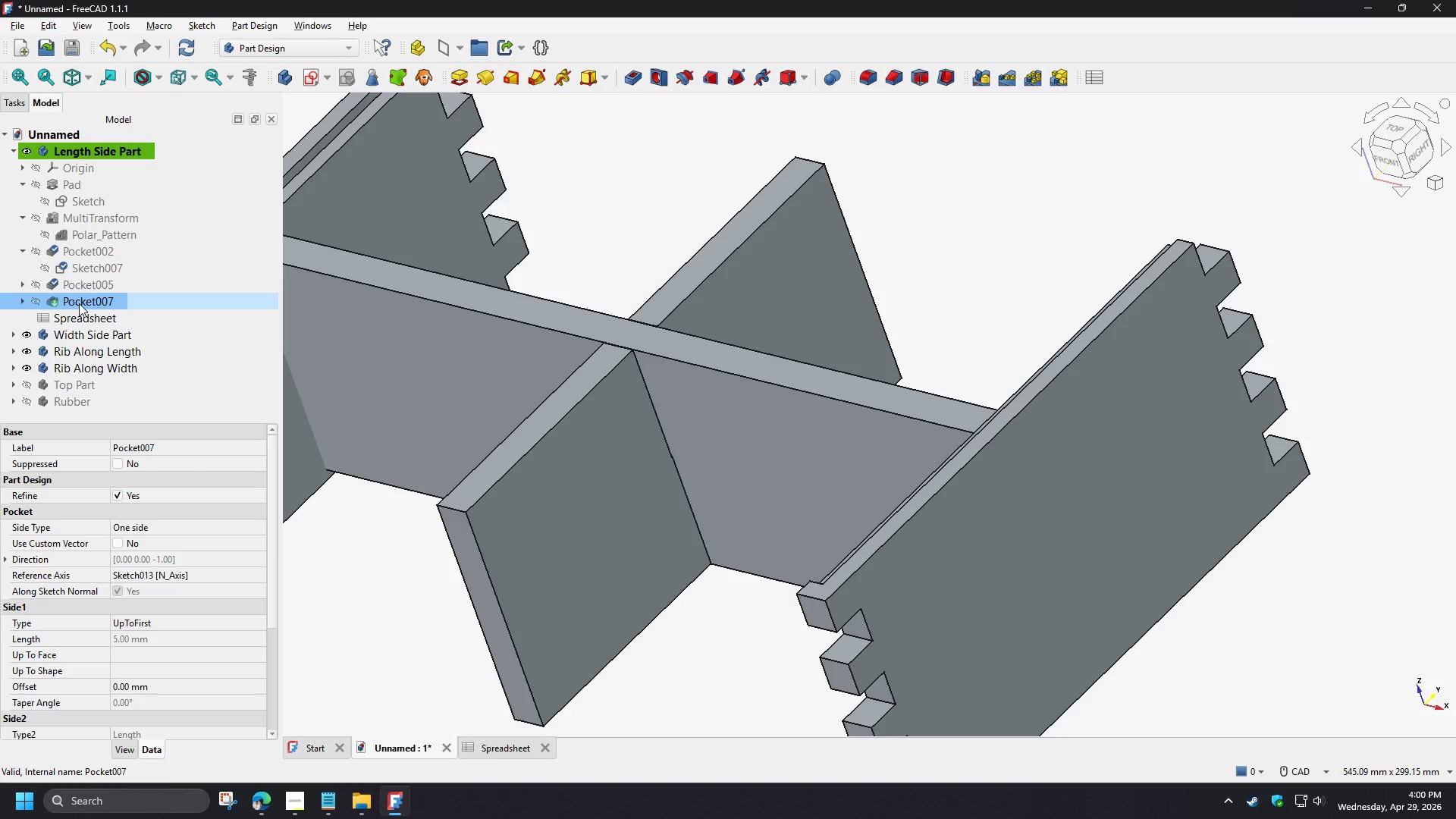 
left_click([79, 303])
 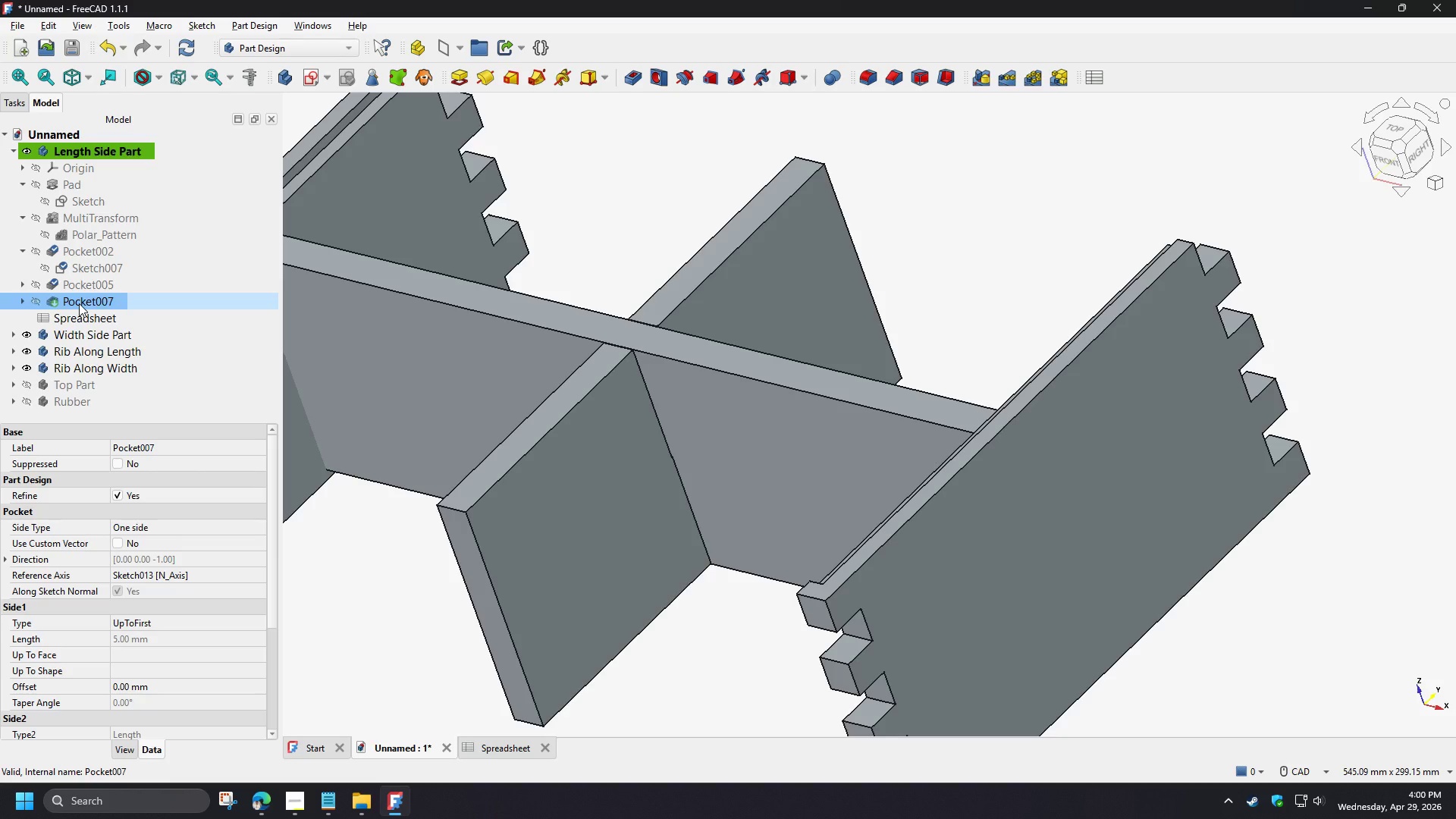 
key(Space)
 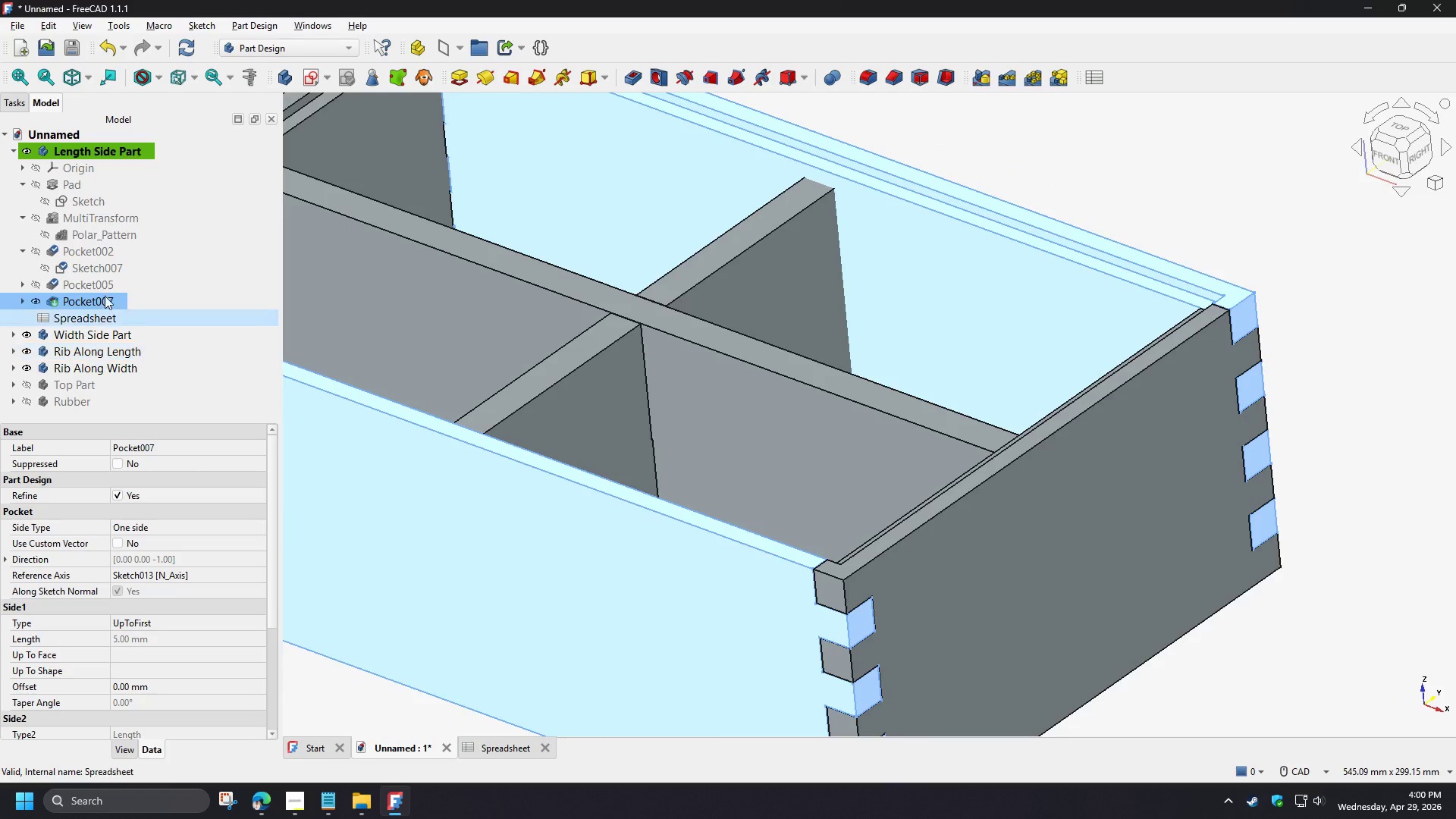 
wait(5.83)
 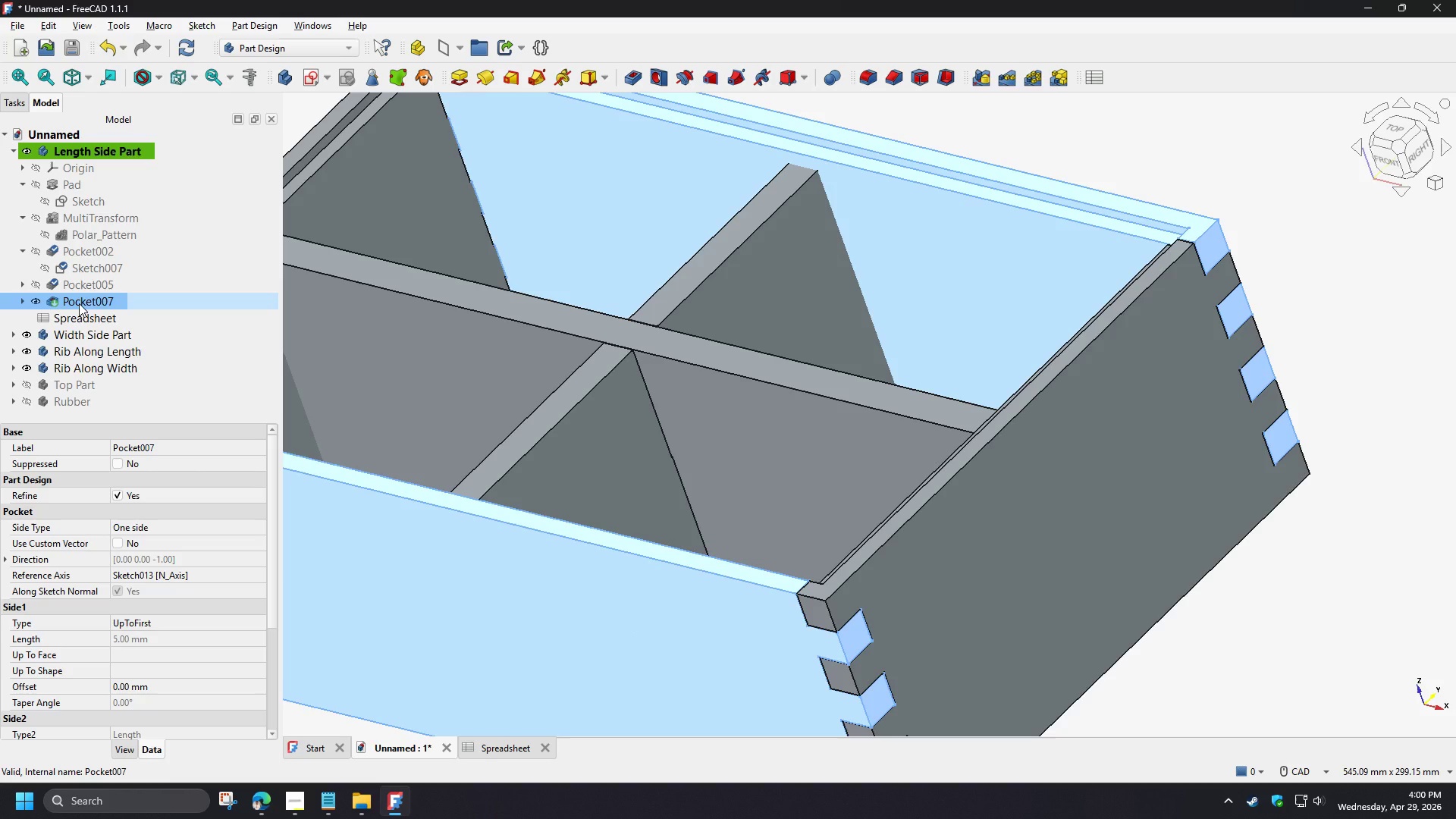 
double_click([36, 101])
 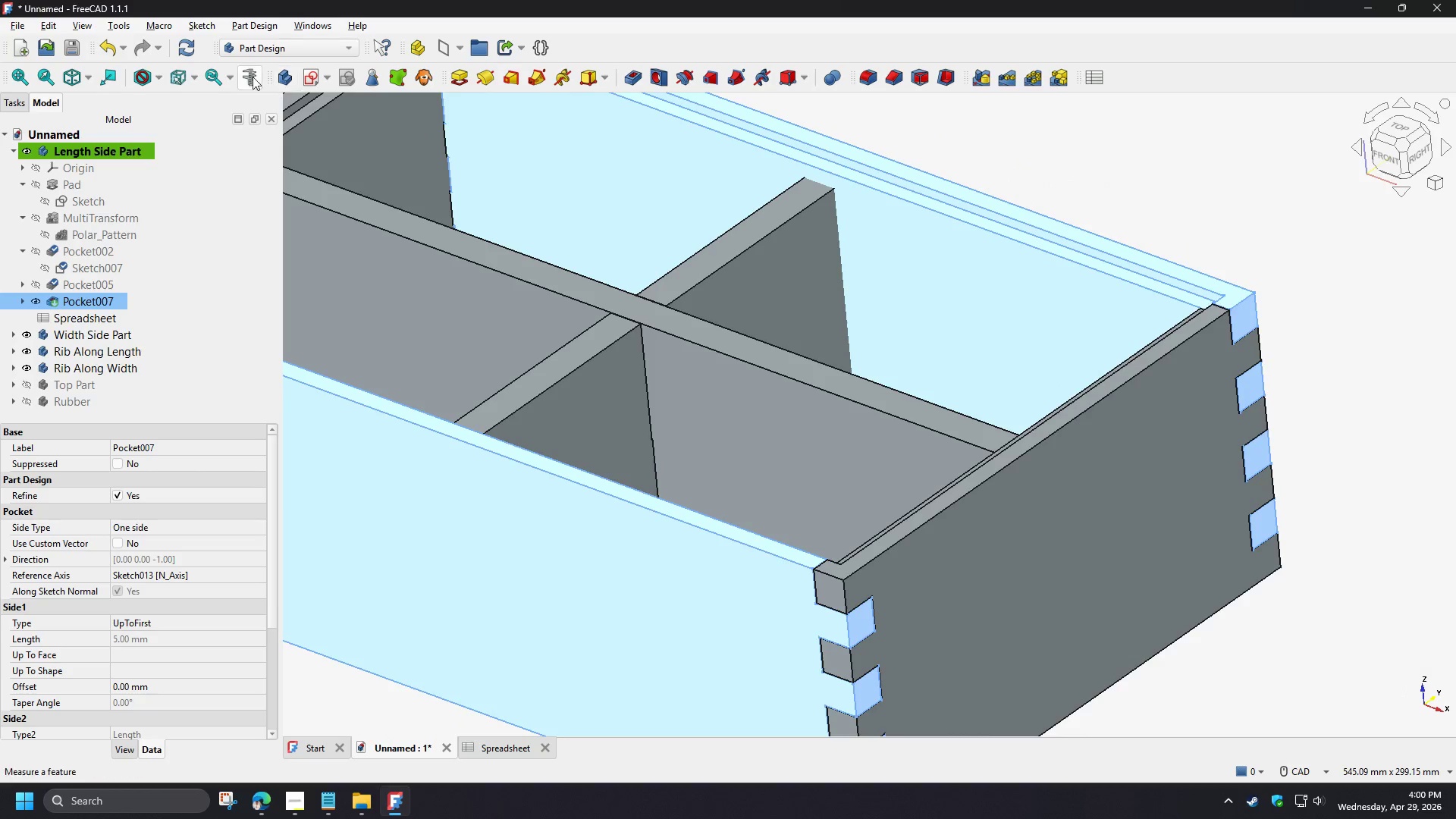 
left_click([187, 52])
 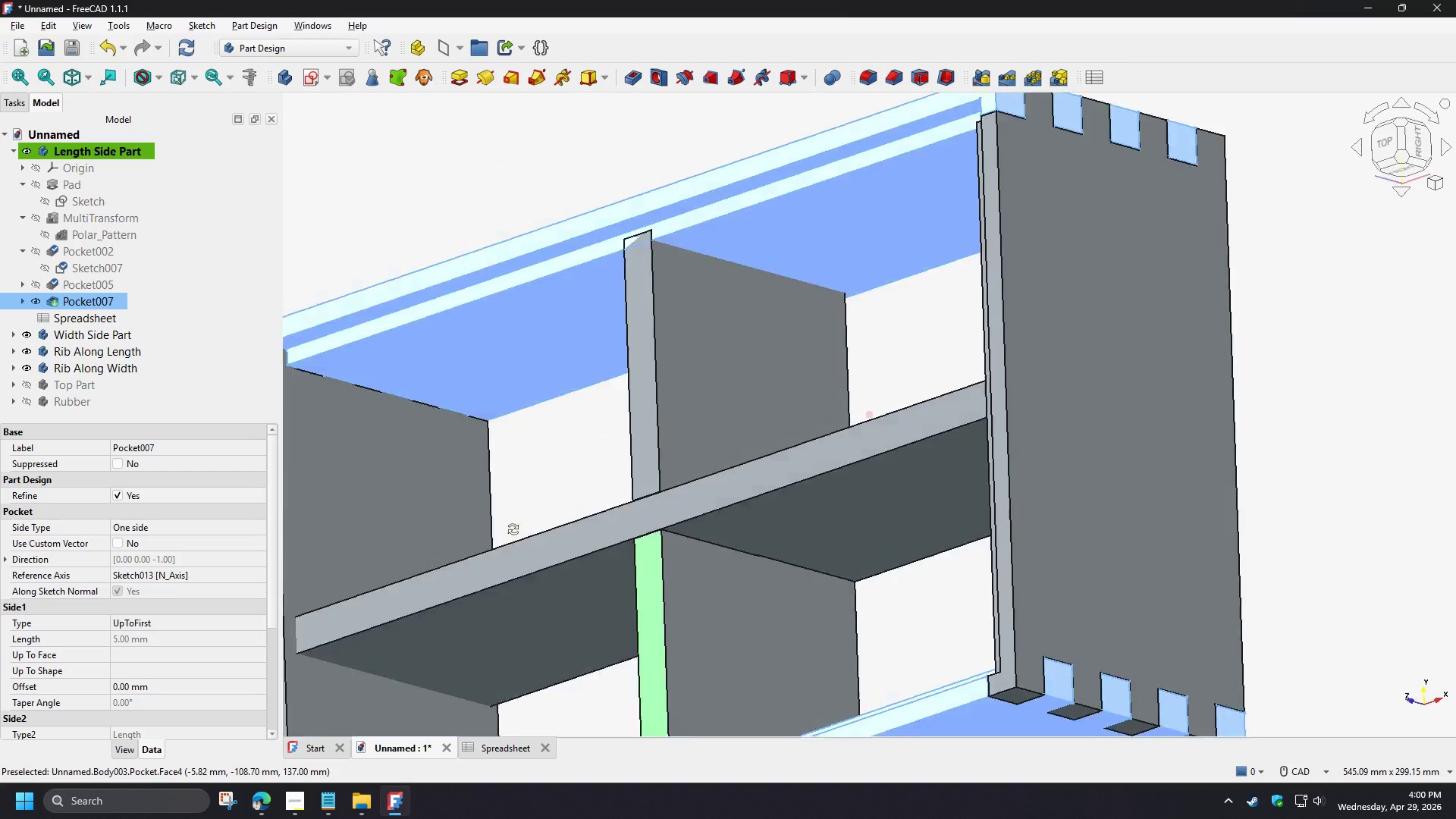 
wait(10.5)
 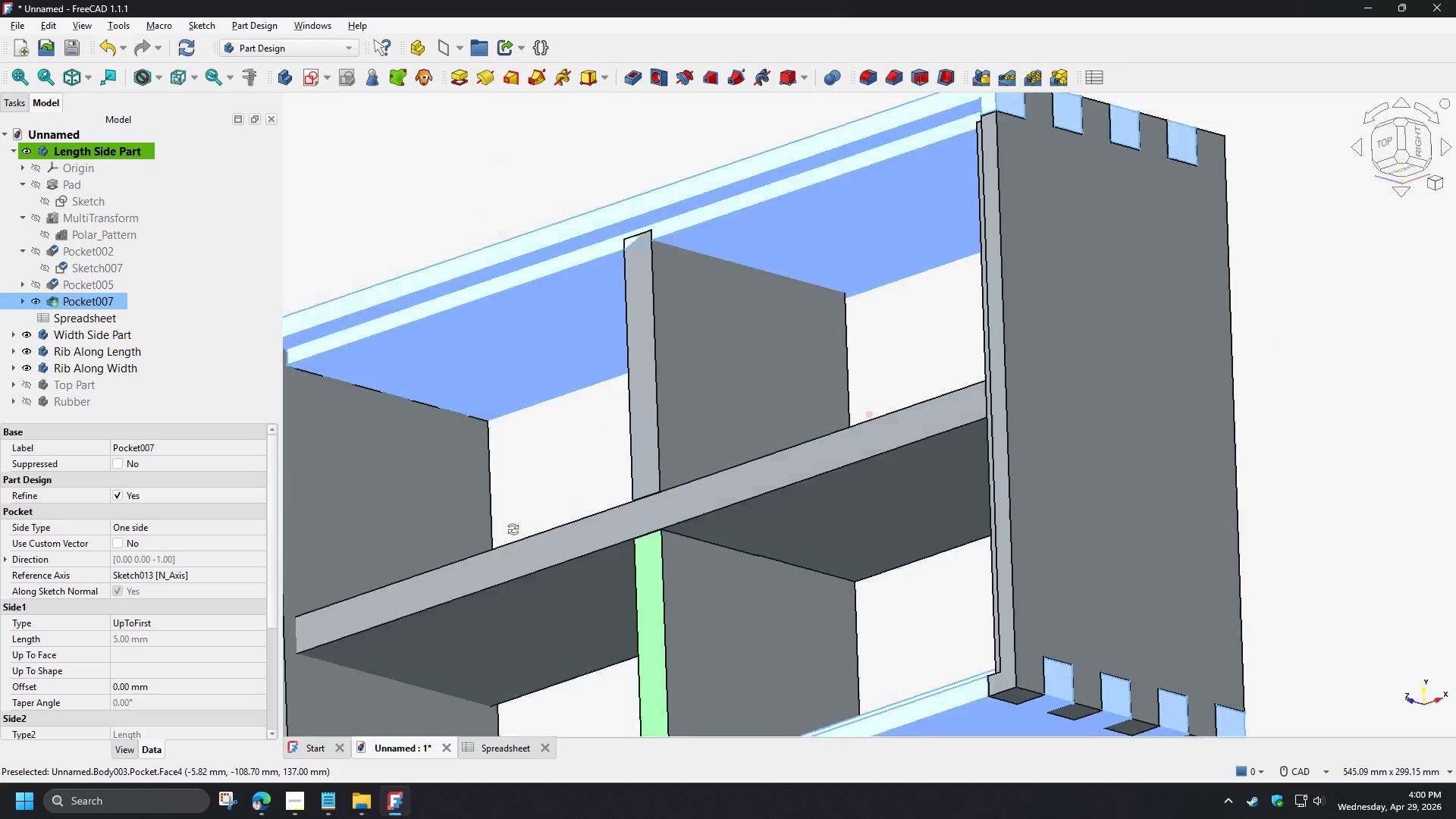 
scroll: coordinate [983, 238], scroll_direction: up, amount: 12.0
 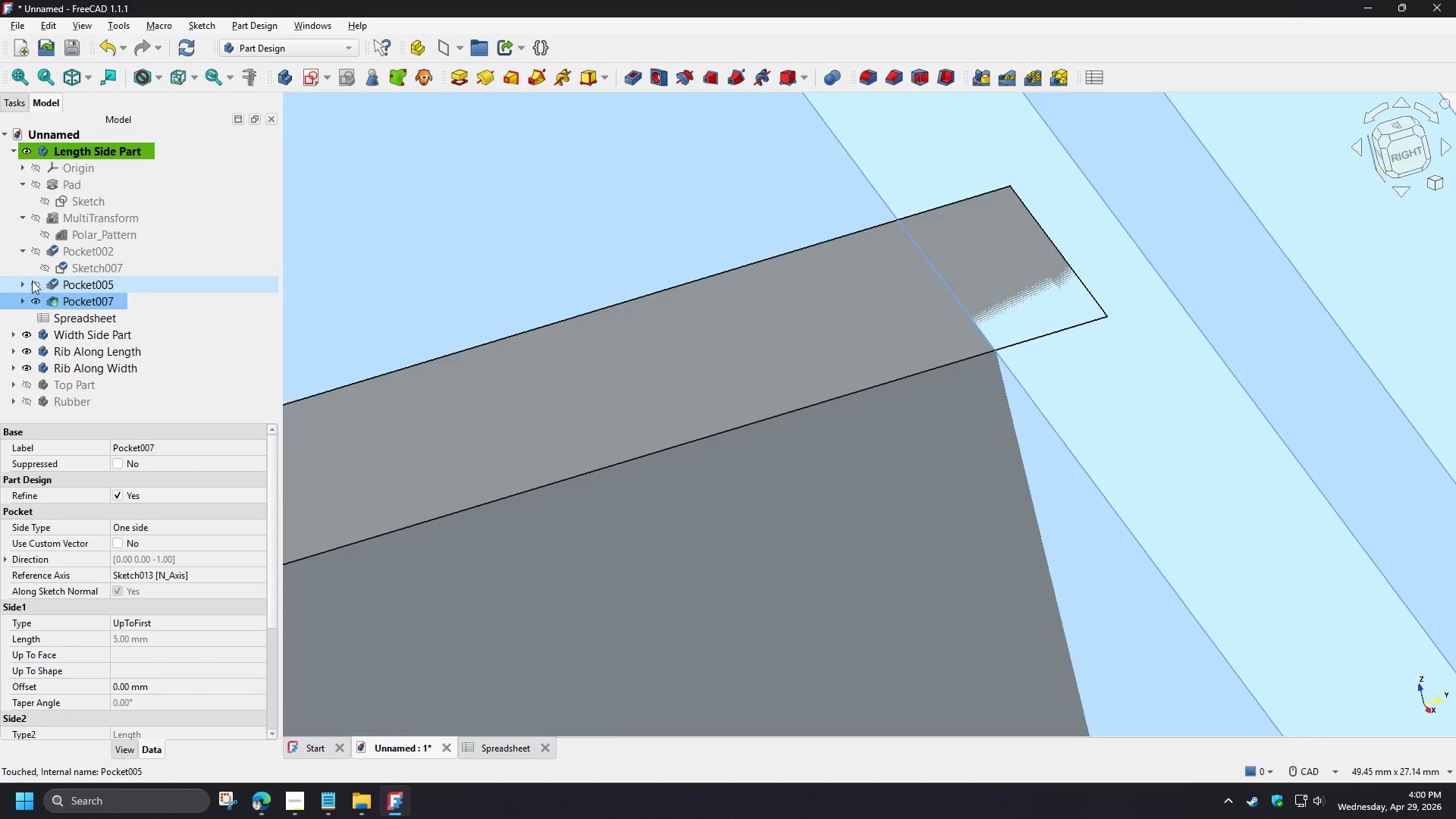 
left_click([20, 285])
 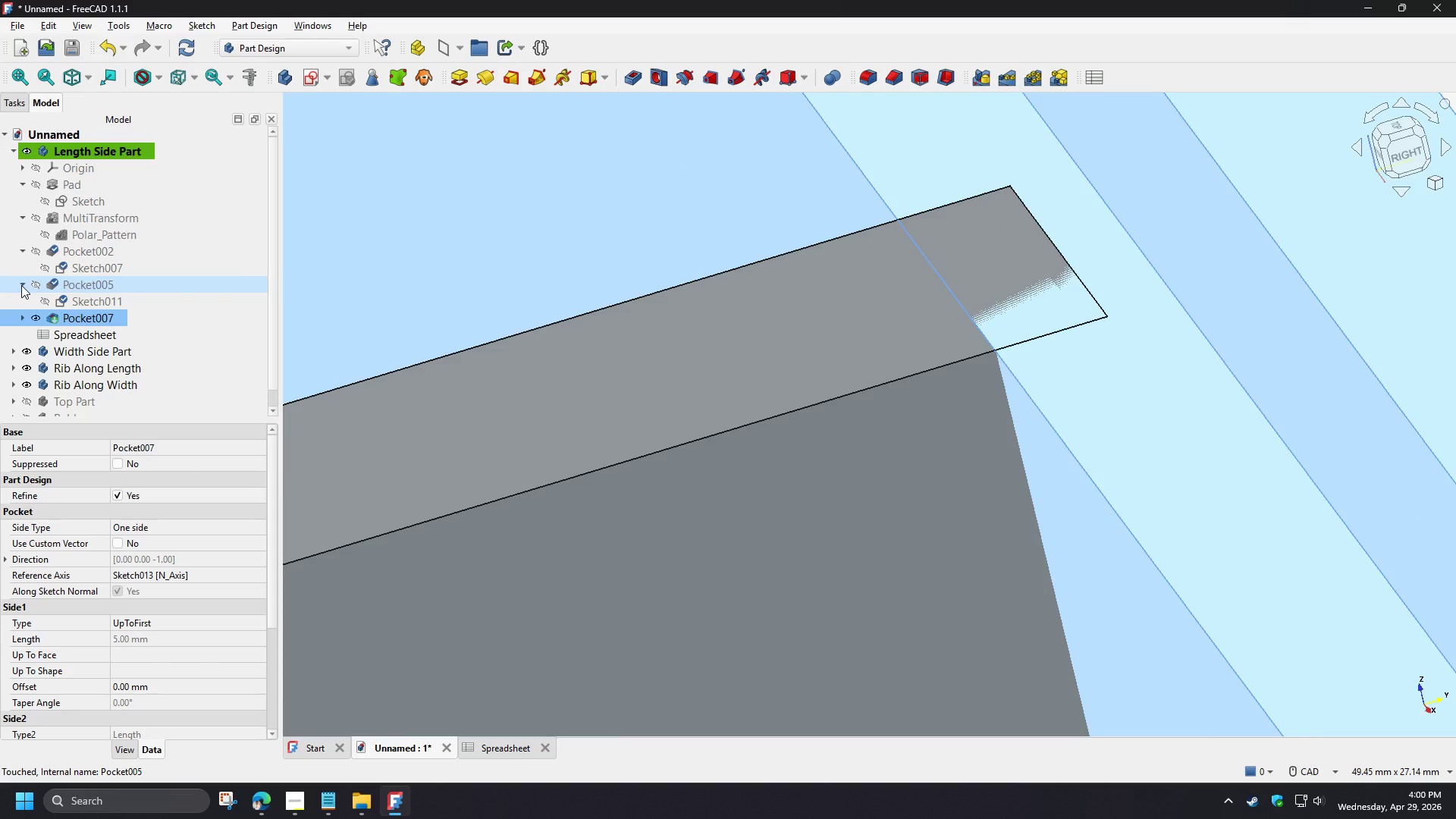 
left_click([21, 285])
 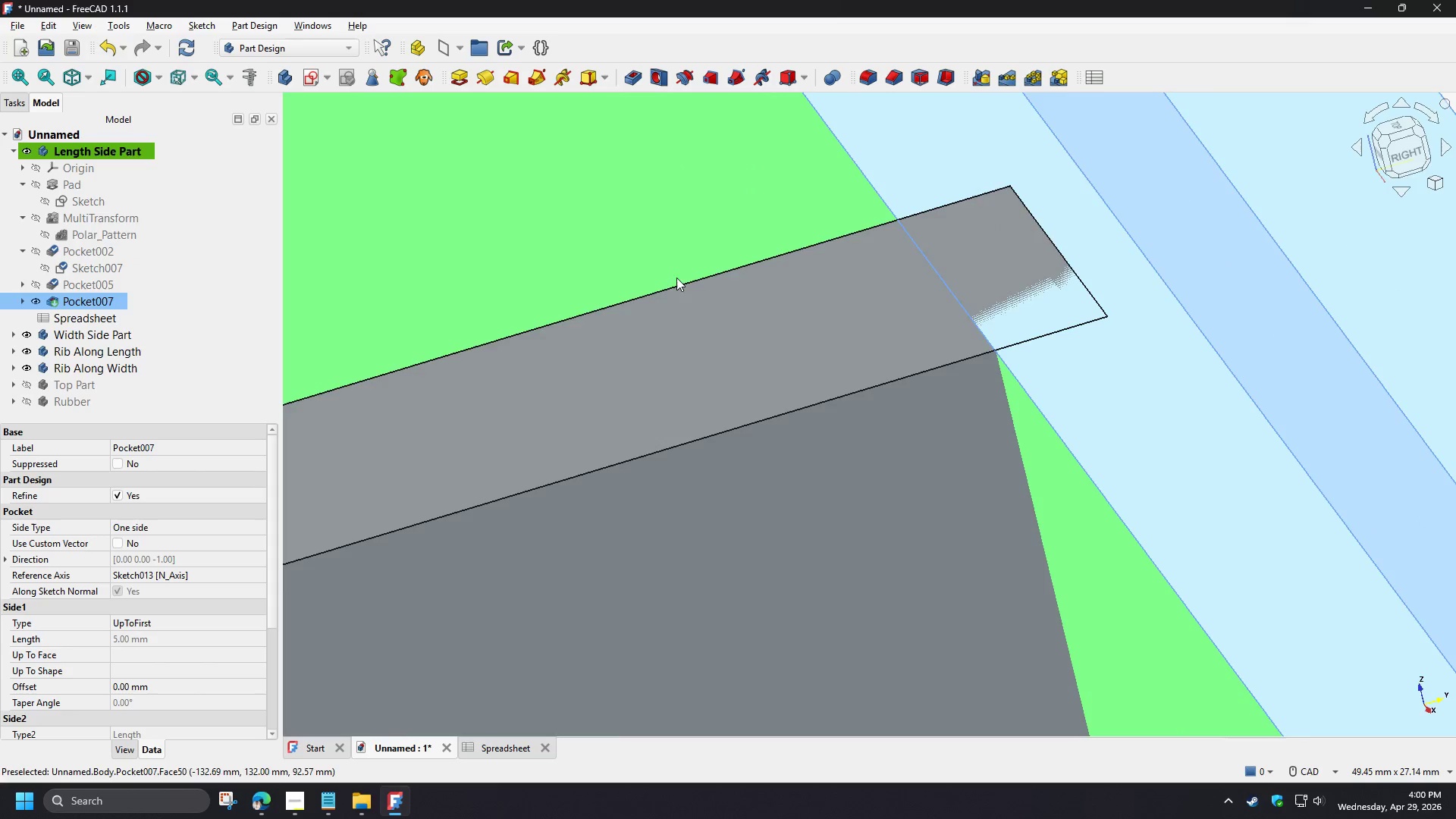 
left_click([855, 295])
 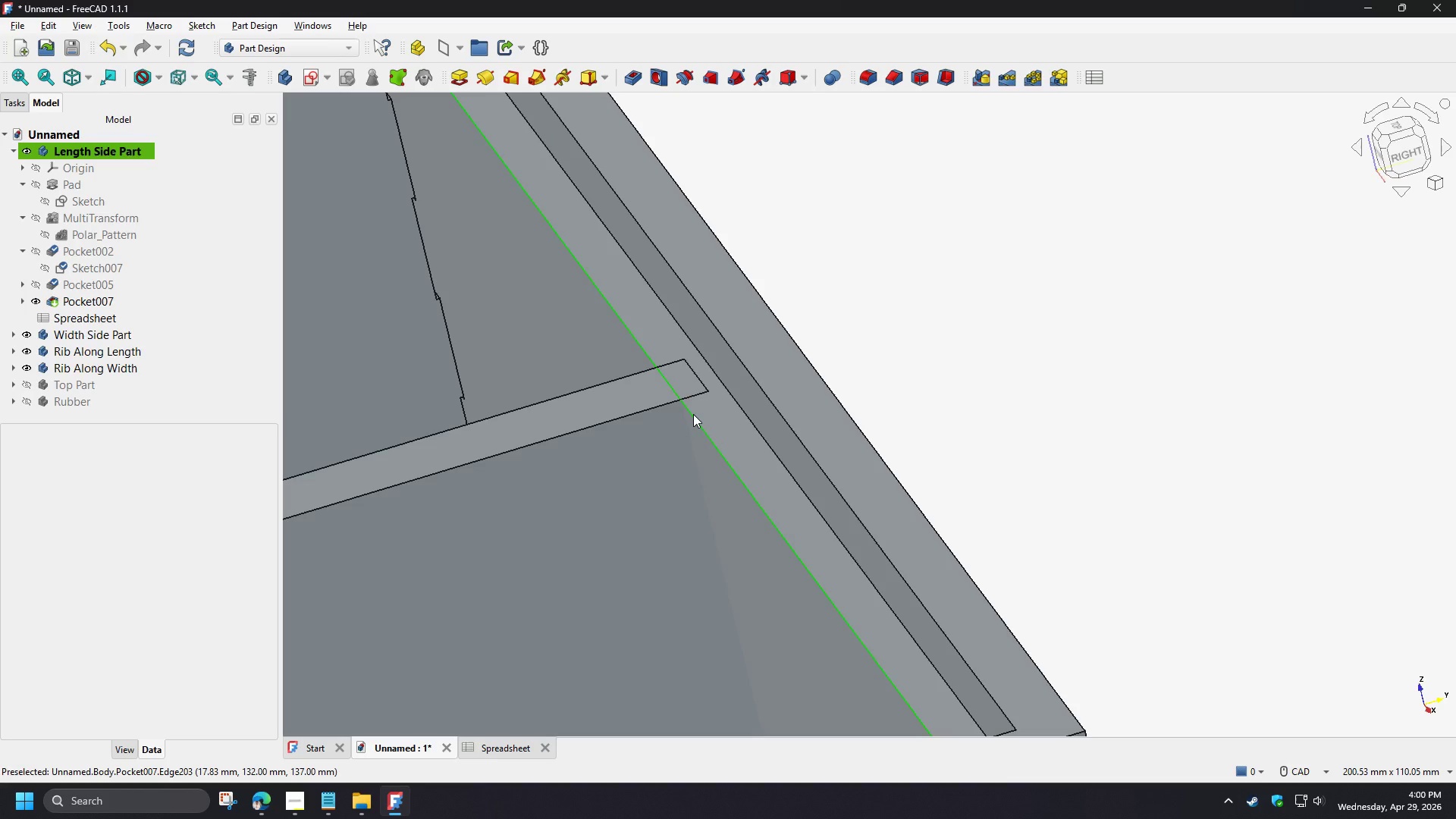 
scroll: coordinate [544, 431], scroll_direction: down, amount: 7.0
 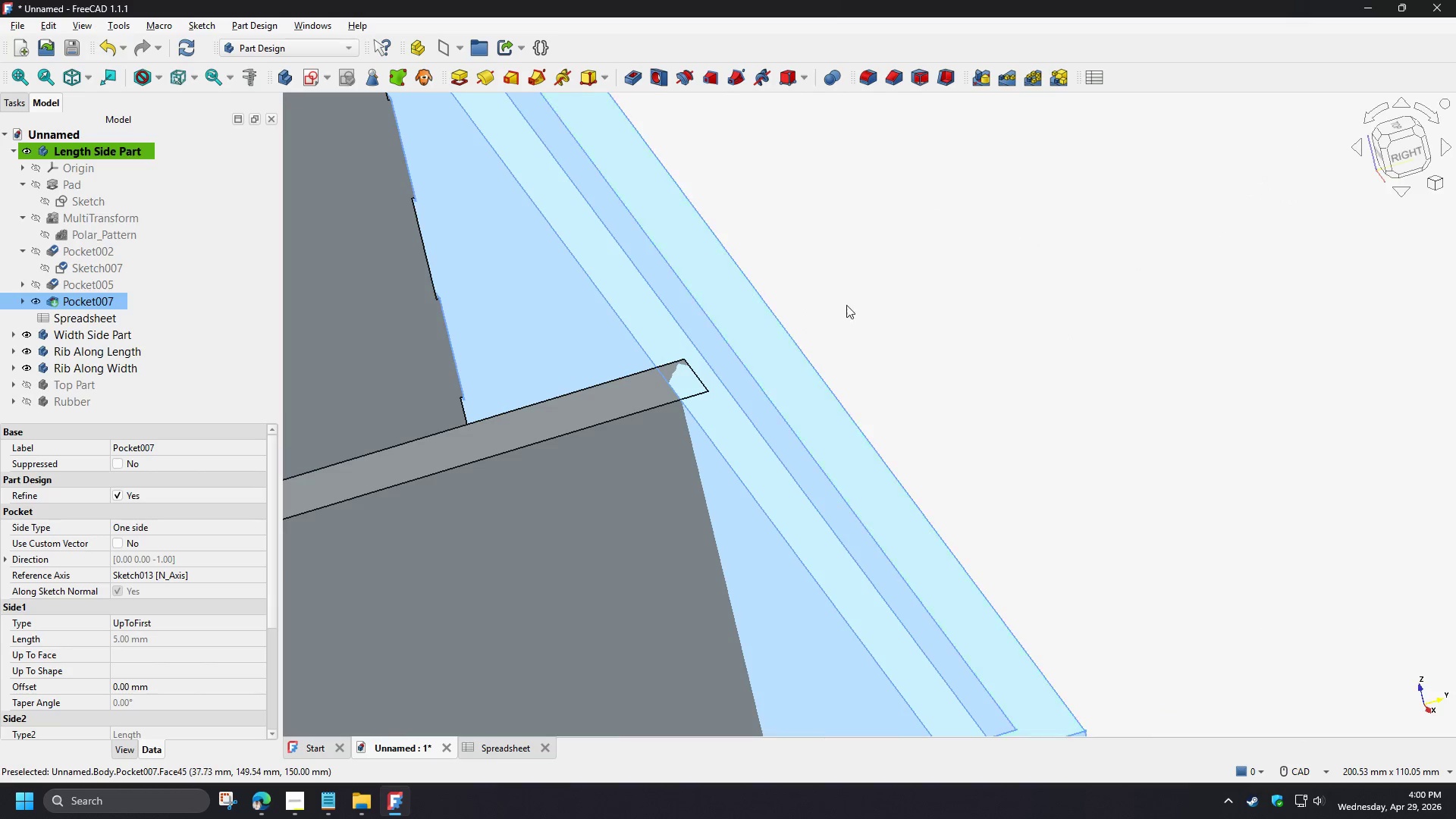 
left_click([693, 414])
 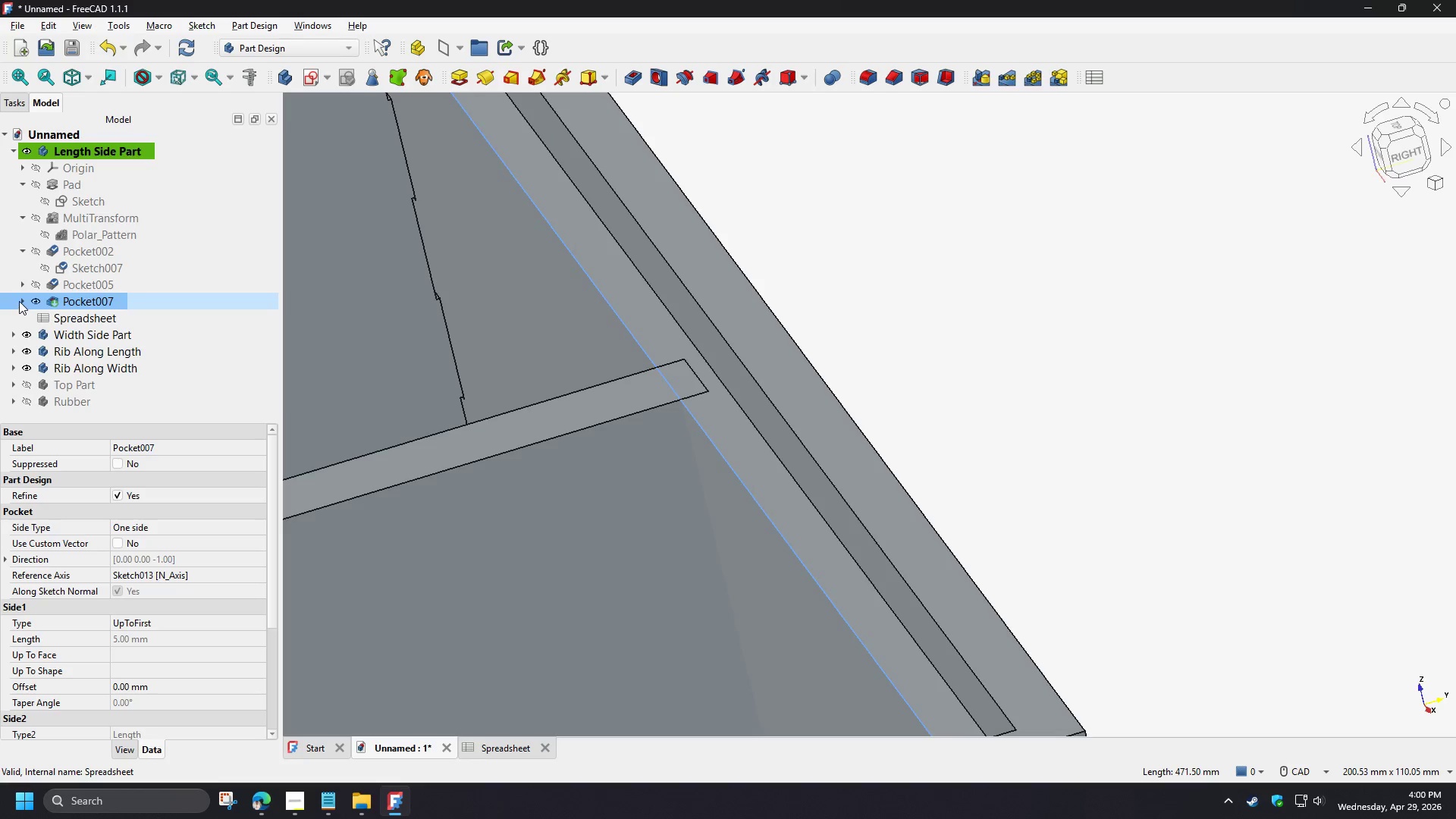 
left_click([21, 301])
 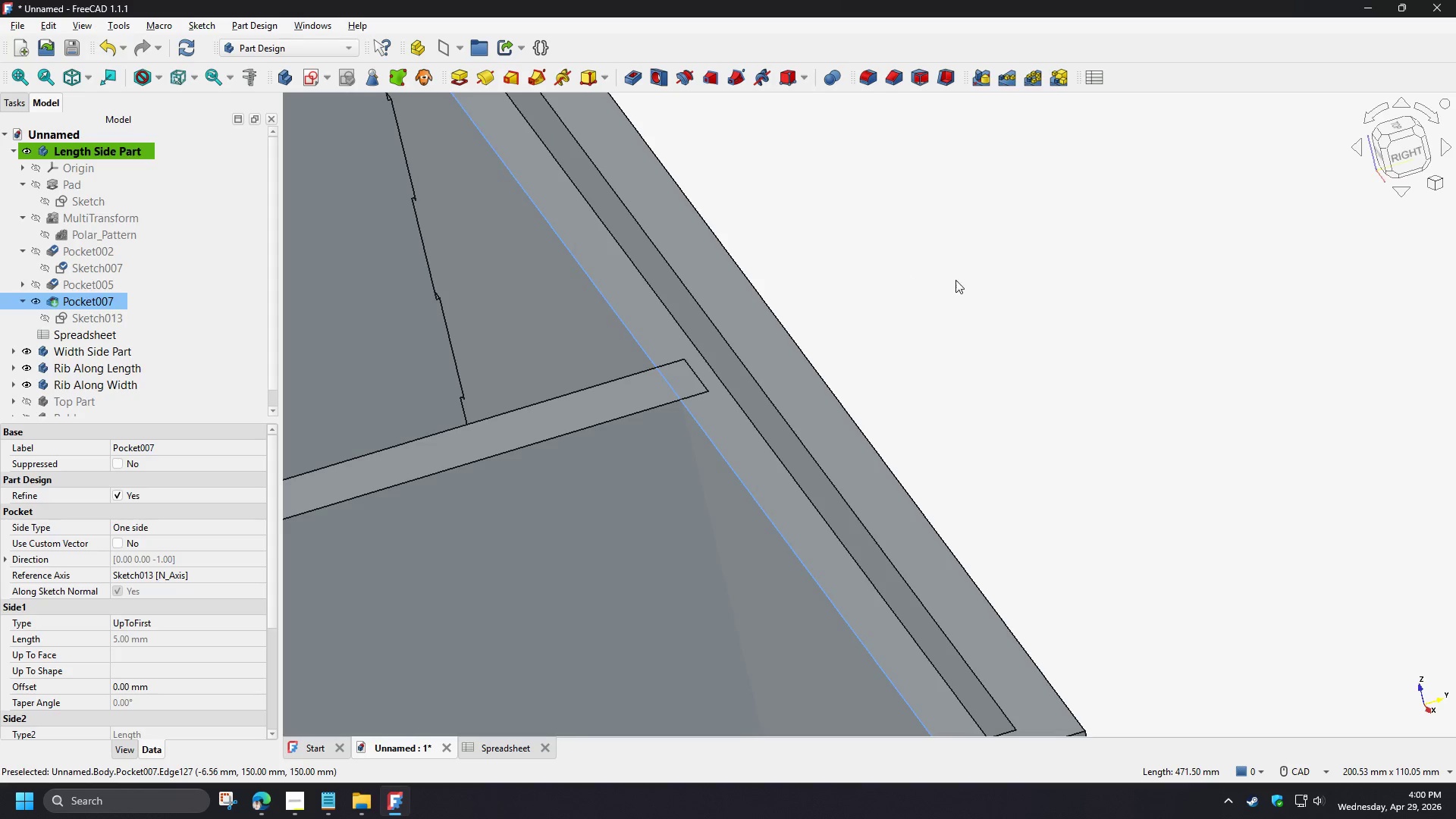 
scroll: coordinate [1047, 303], scroll_direction: down, amount: 5.0
 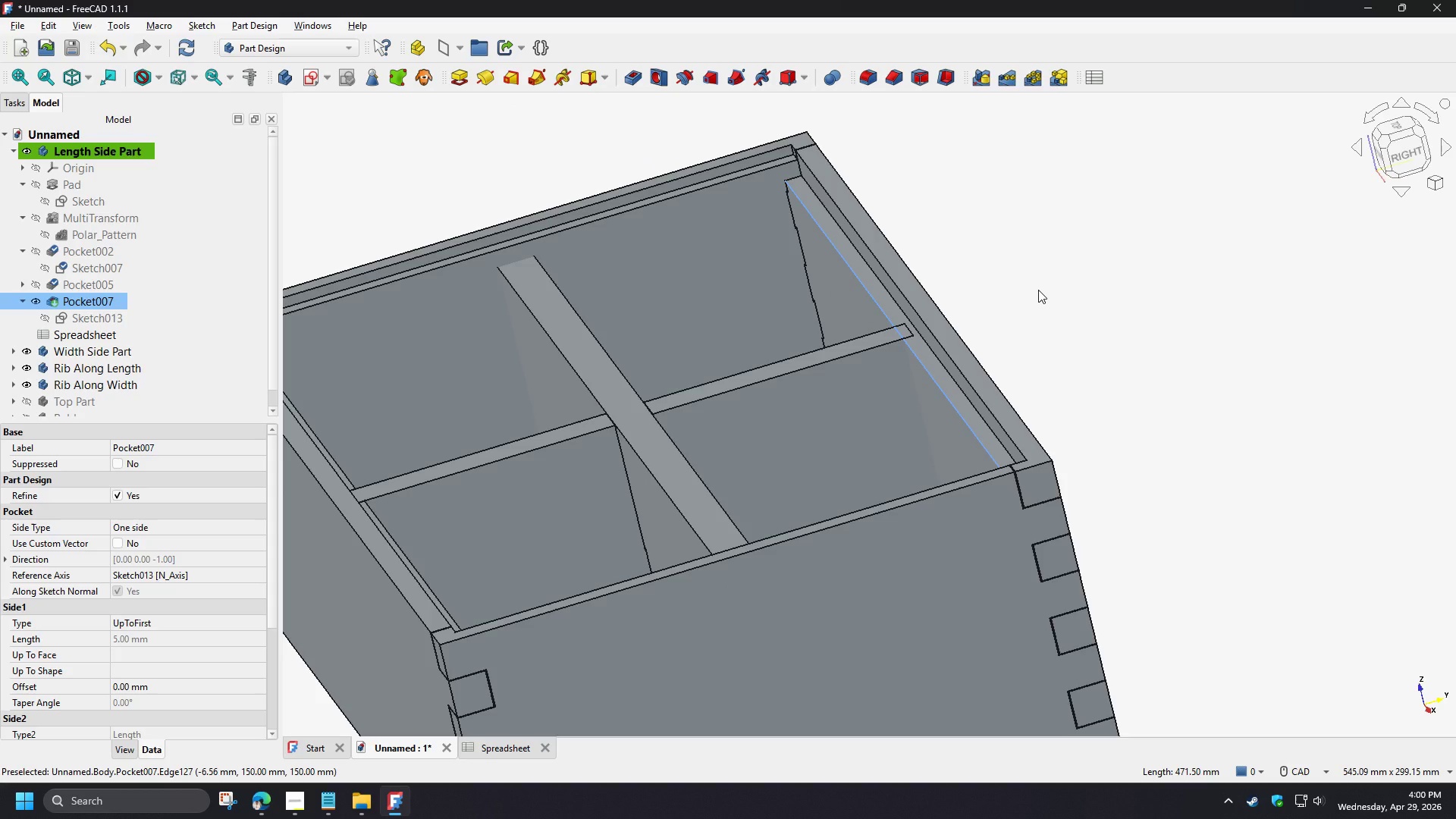 
wait(7.4)
 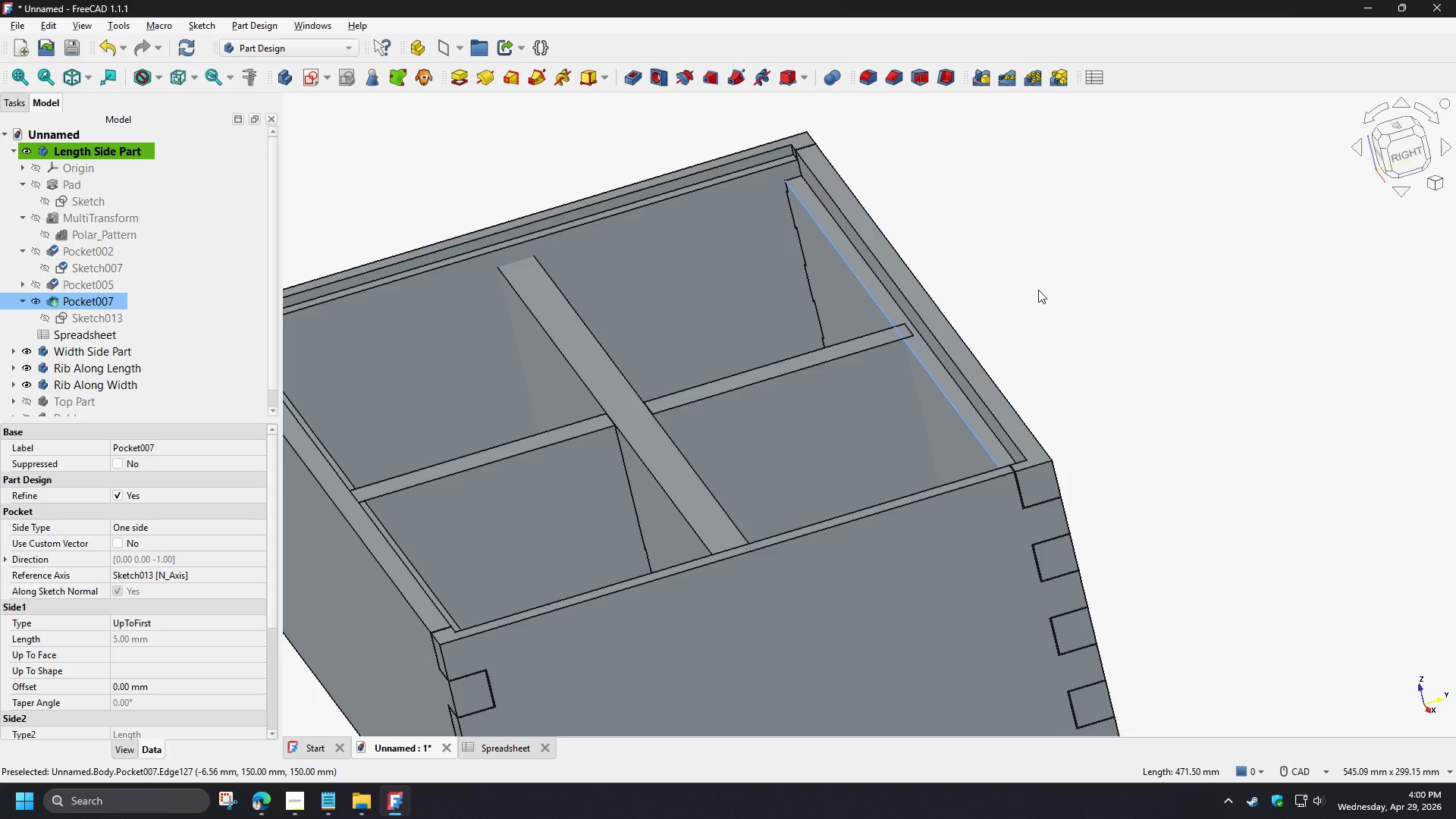 
left_click([13, 149])
 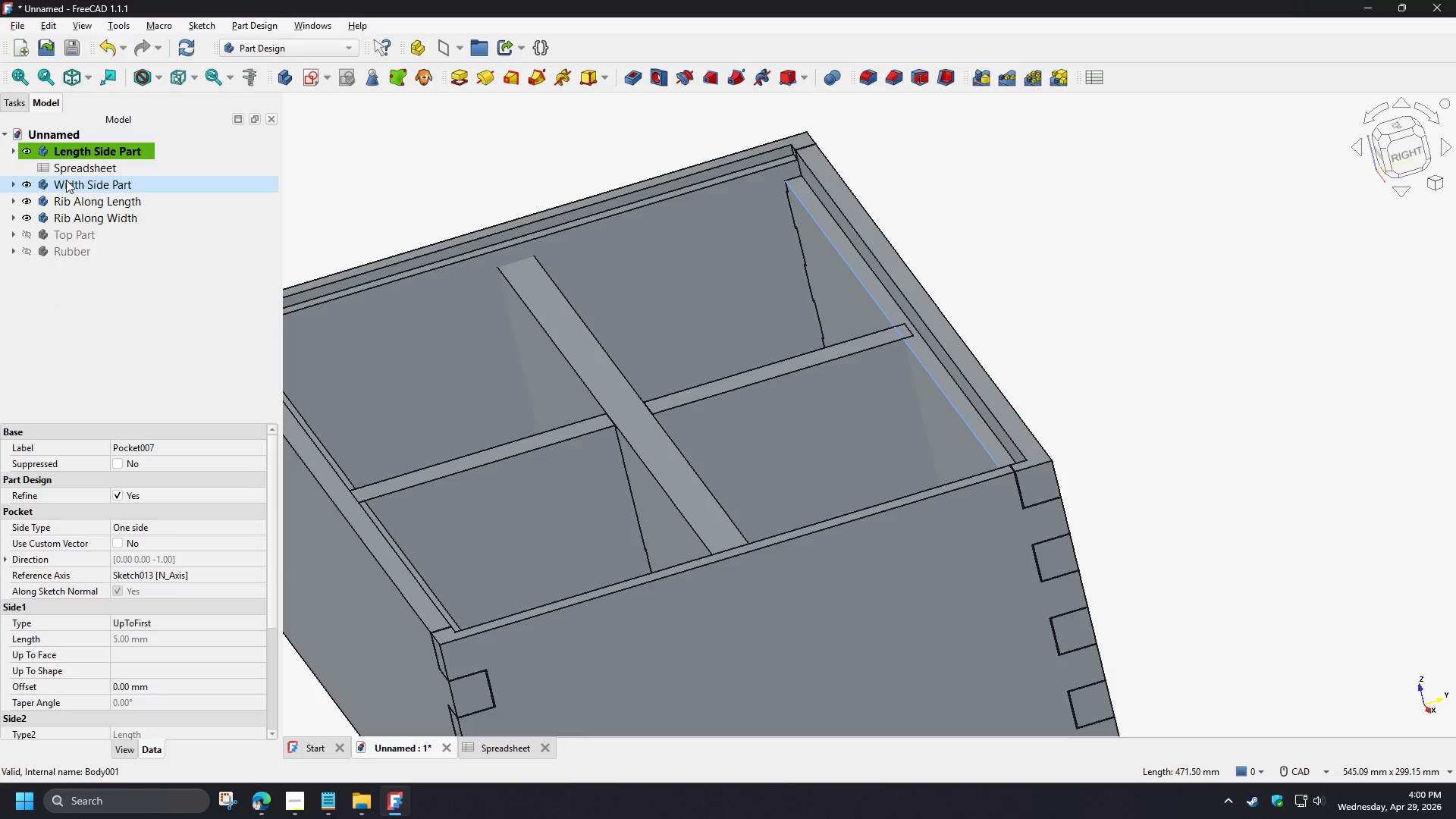 
double_click([66, 180])
 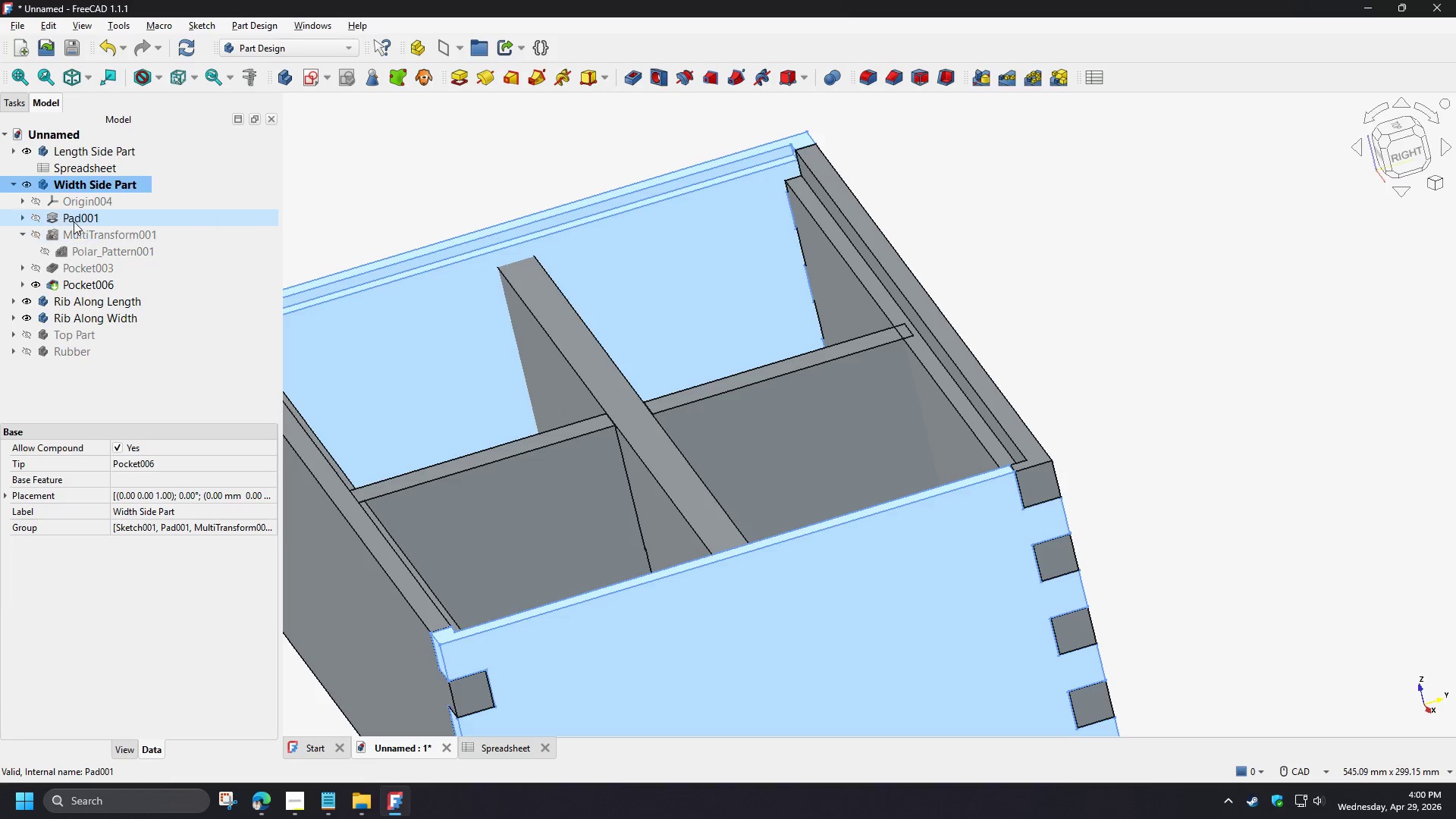 
wait(5.22)
 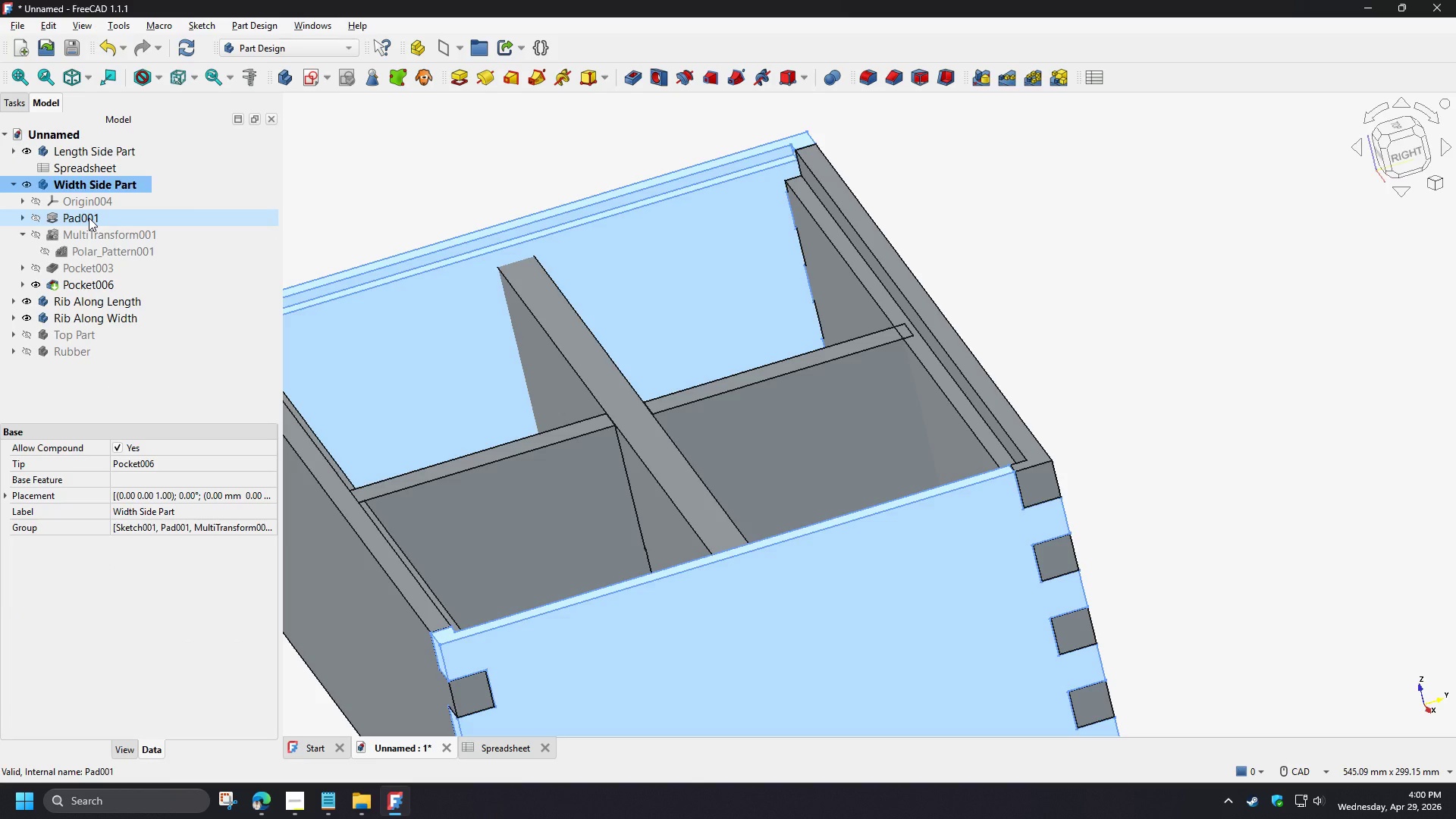 
left_click([83, 262])
 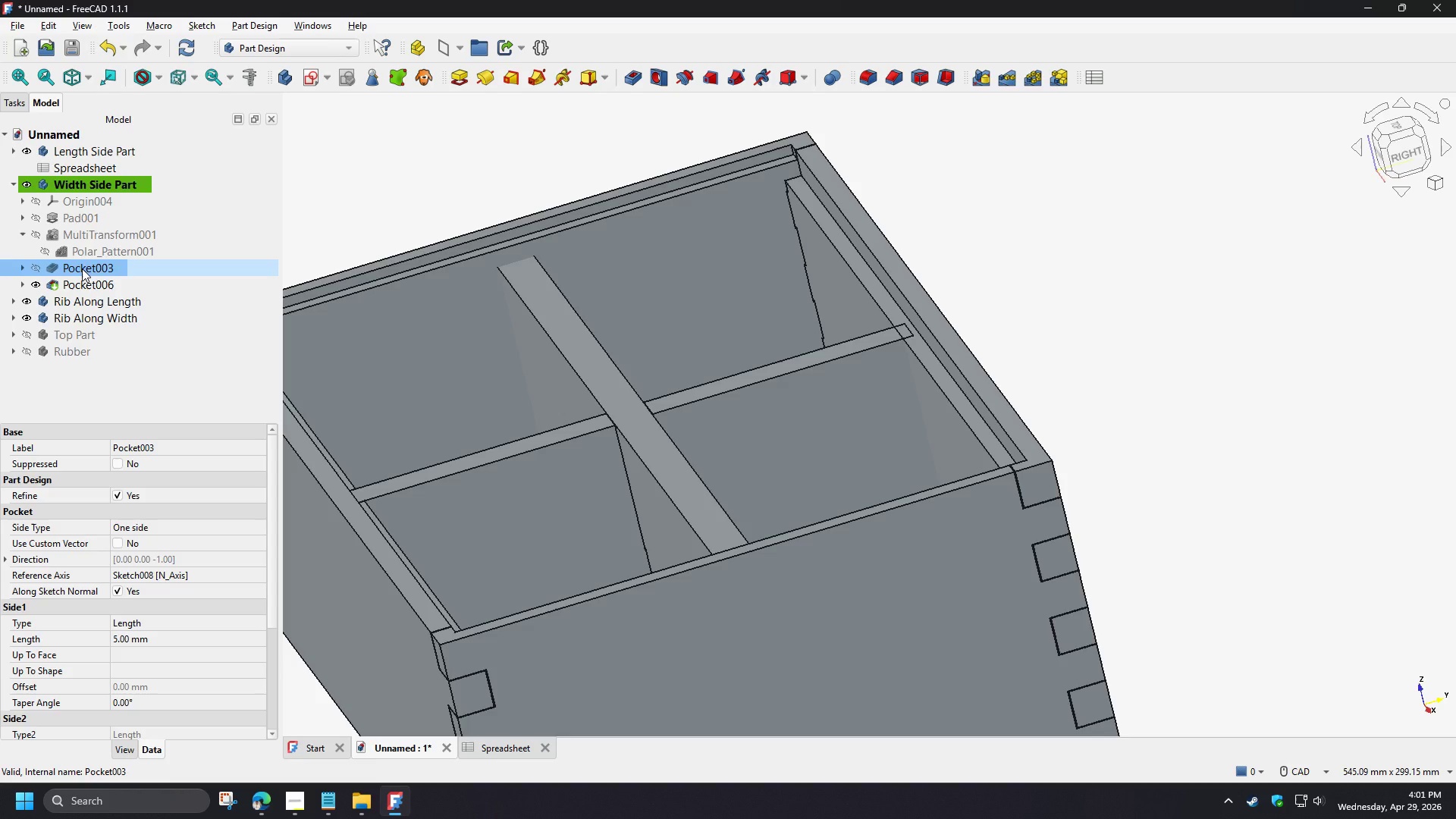 
double_click([82, 268])
 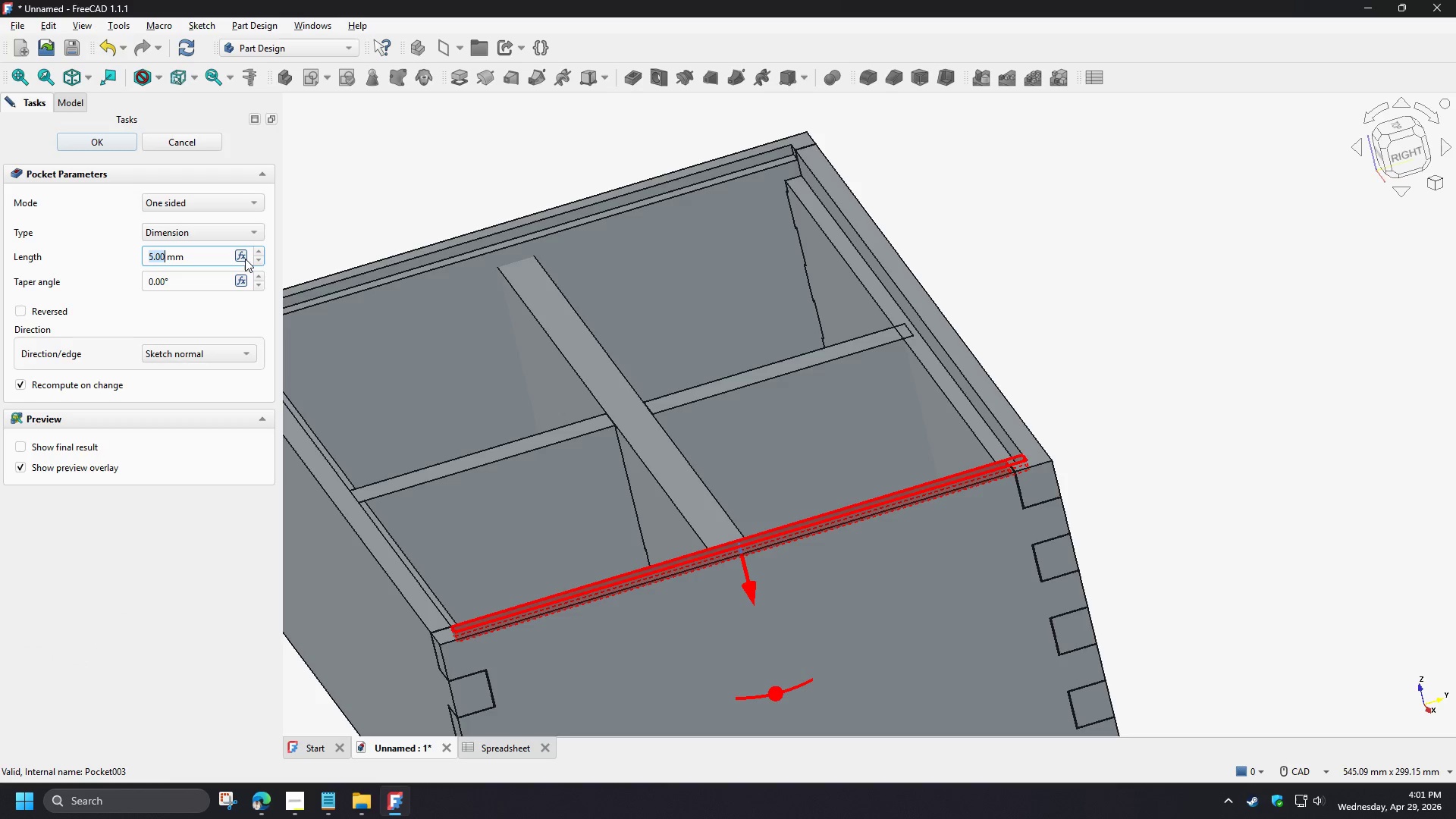 
left_click([242, 258])
 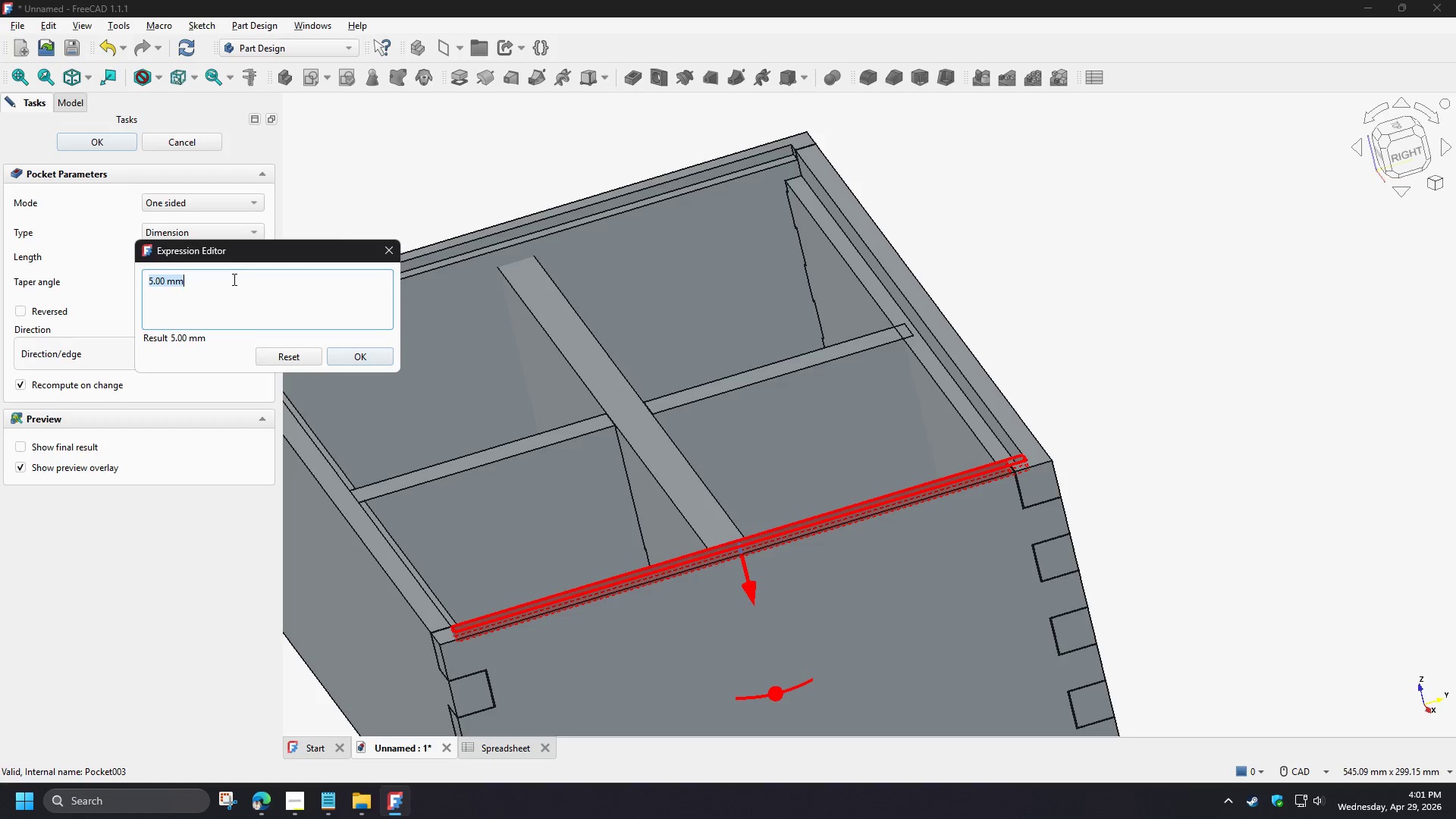 
key(S)
 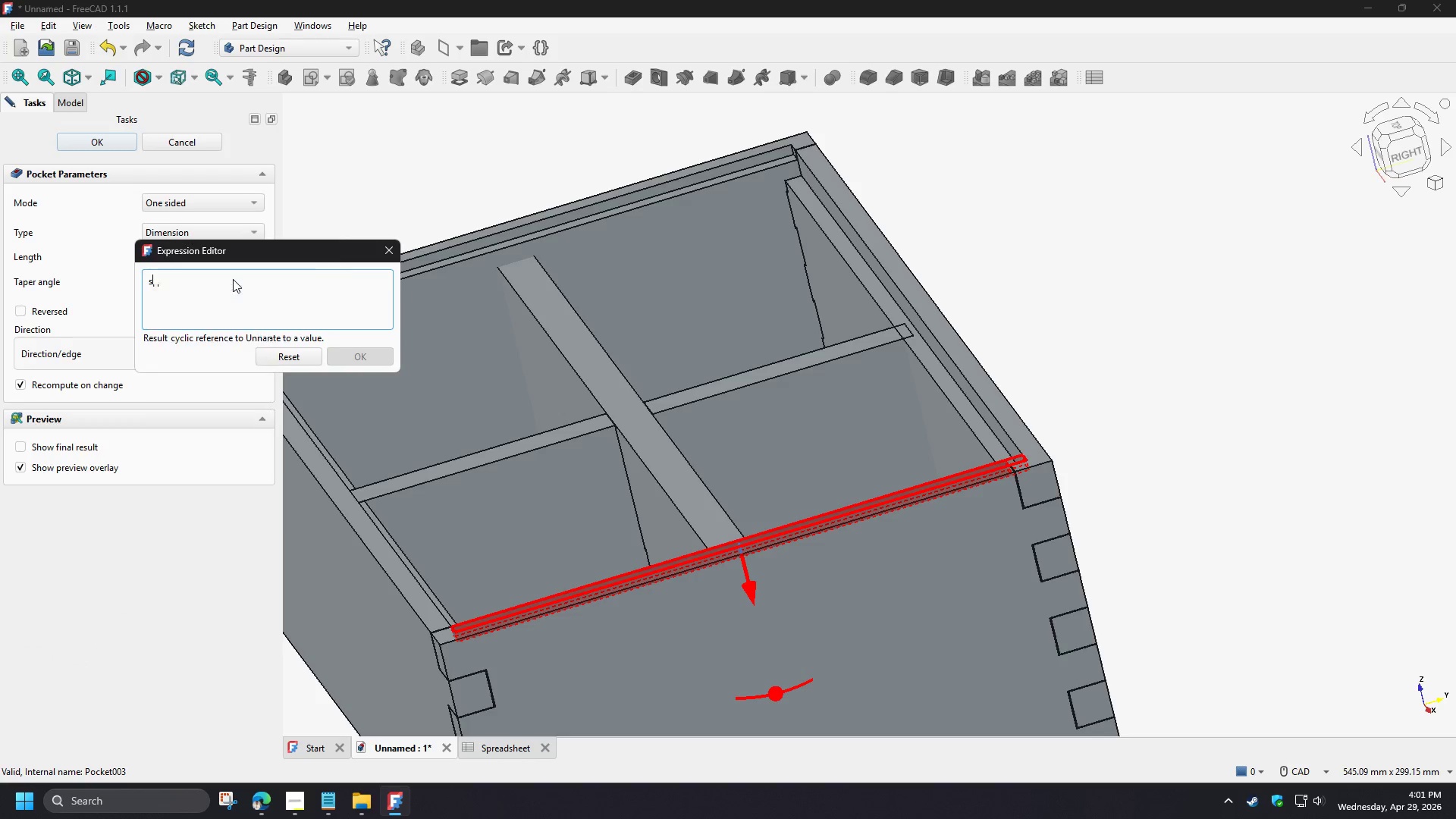 
key(P)
 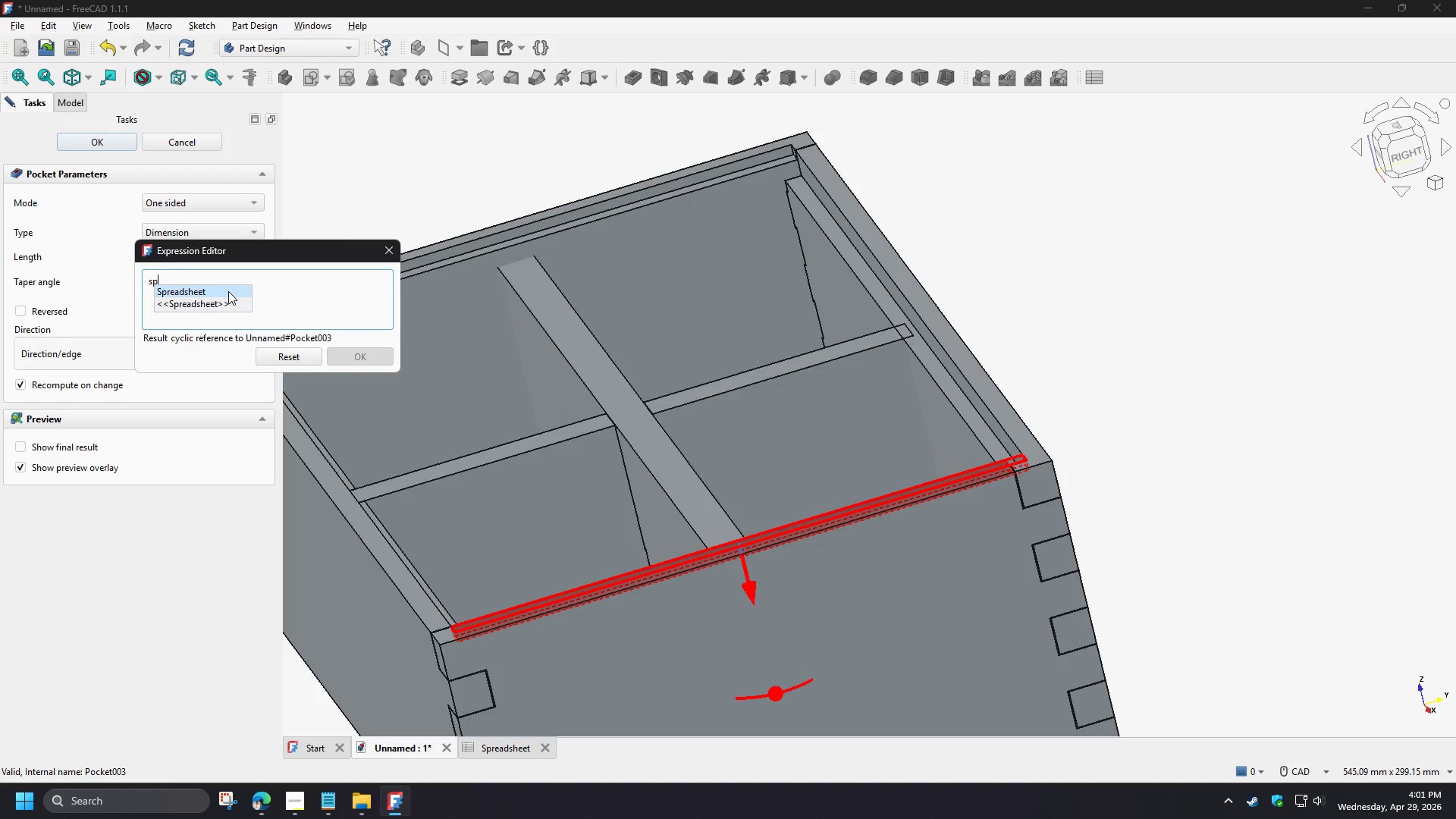 
left_click([227, 294])
 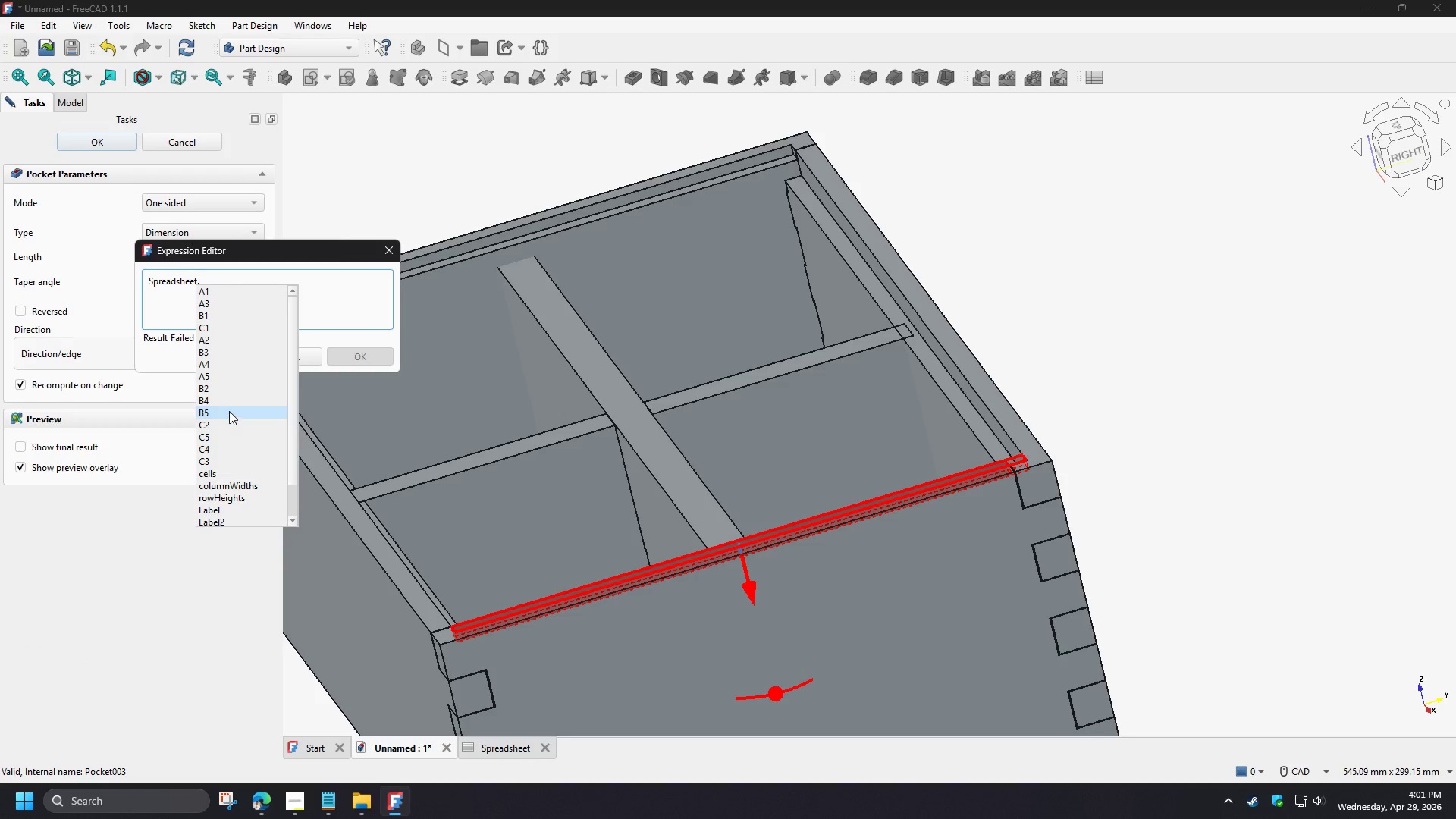 
left_click([229, 411])
 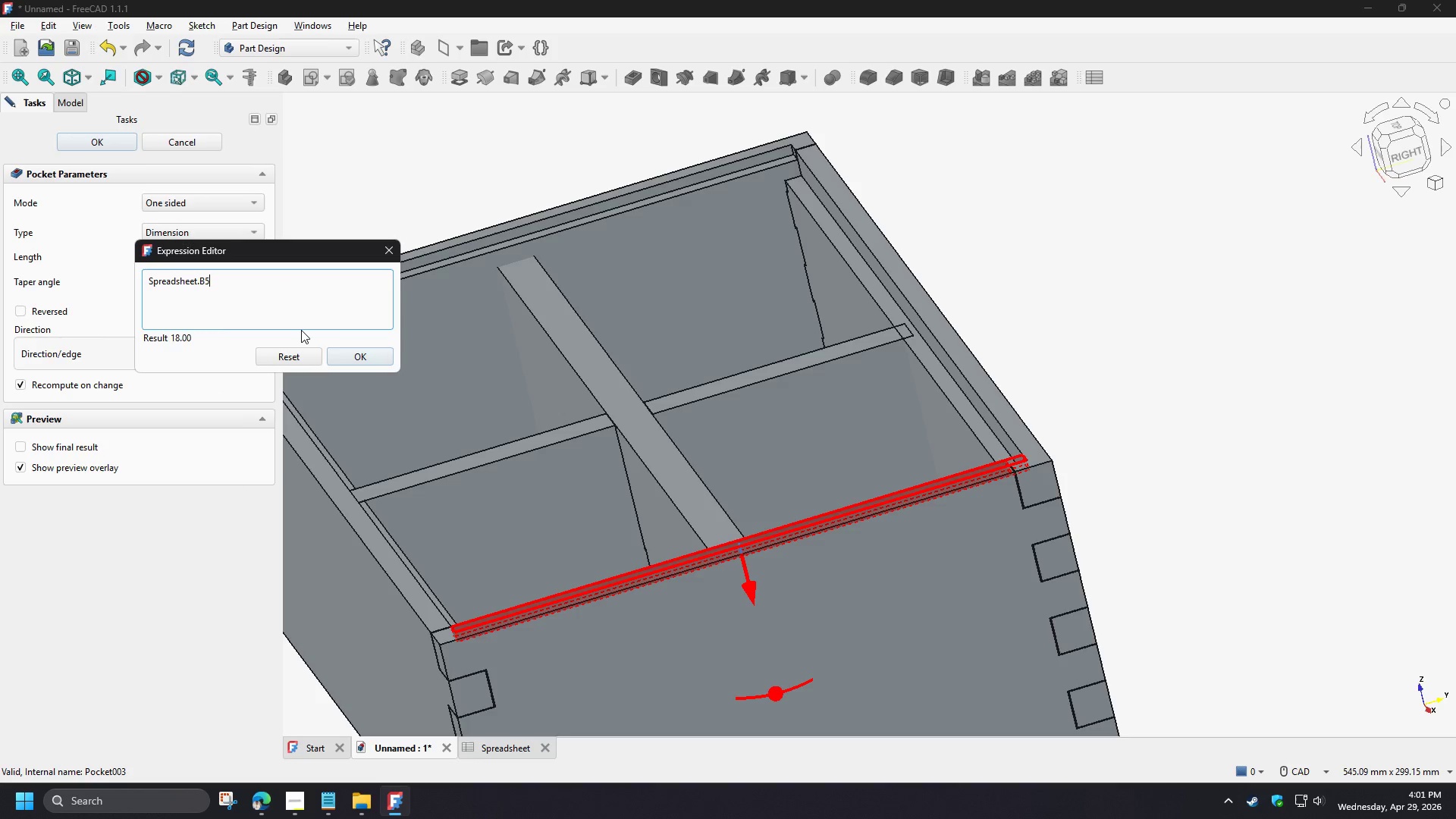 
key(NumpadSubtract)
 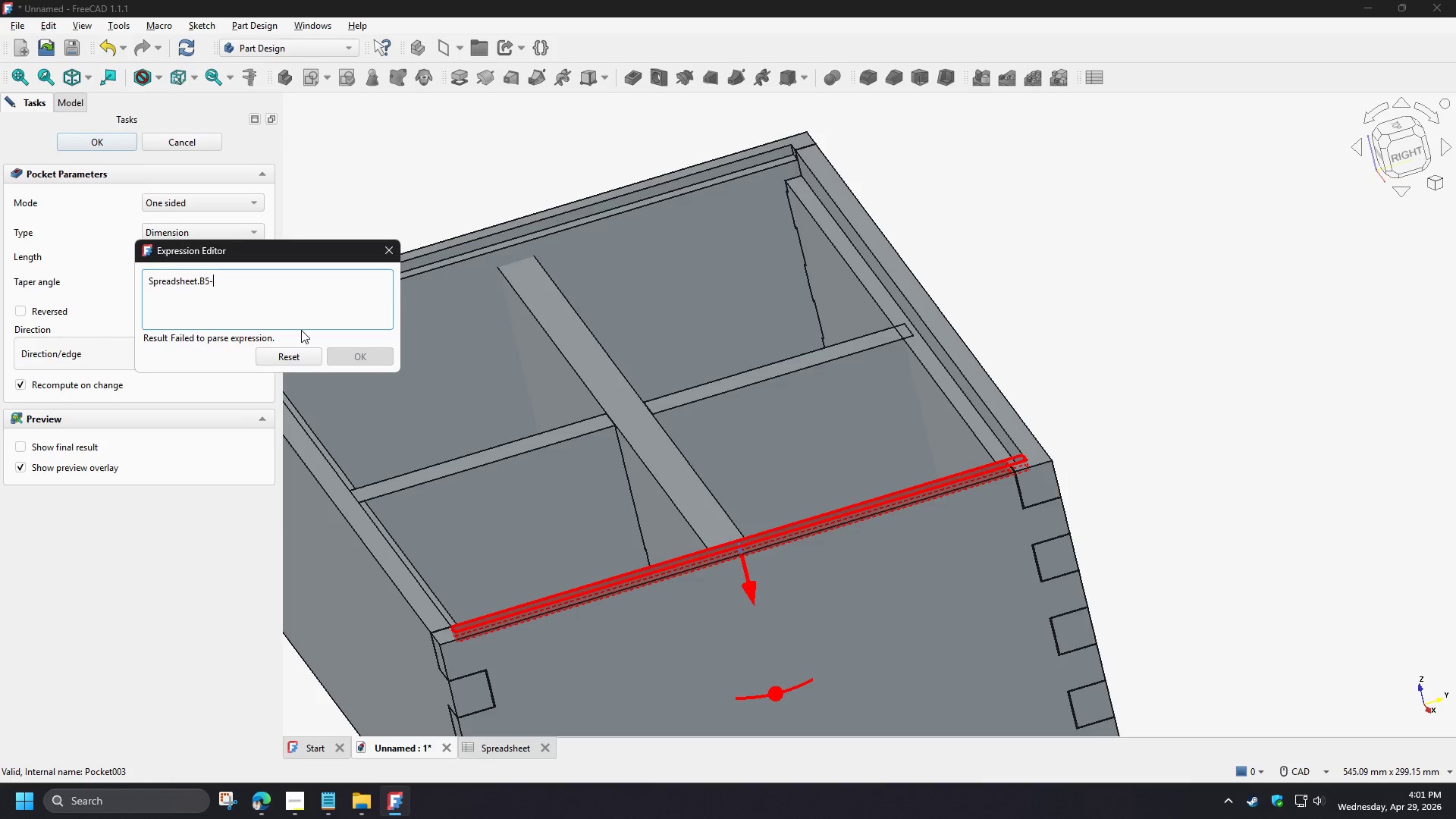 
key(Numpad5)
 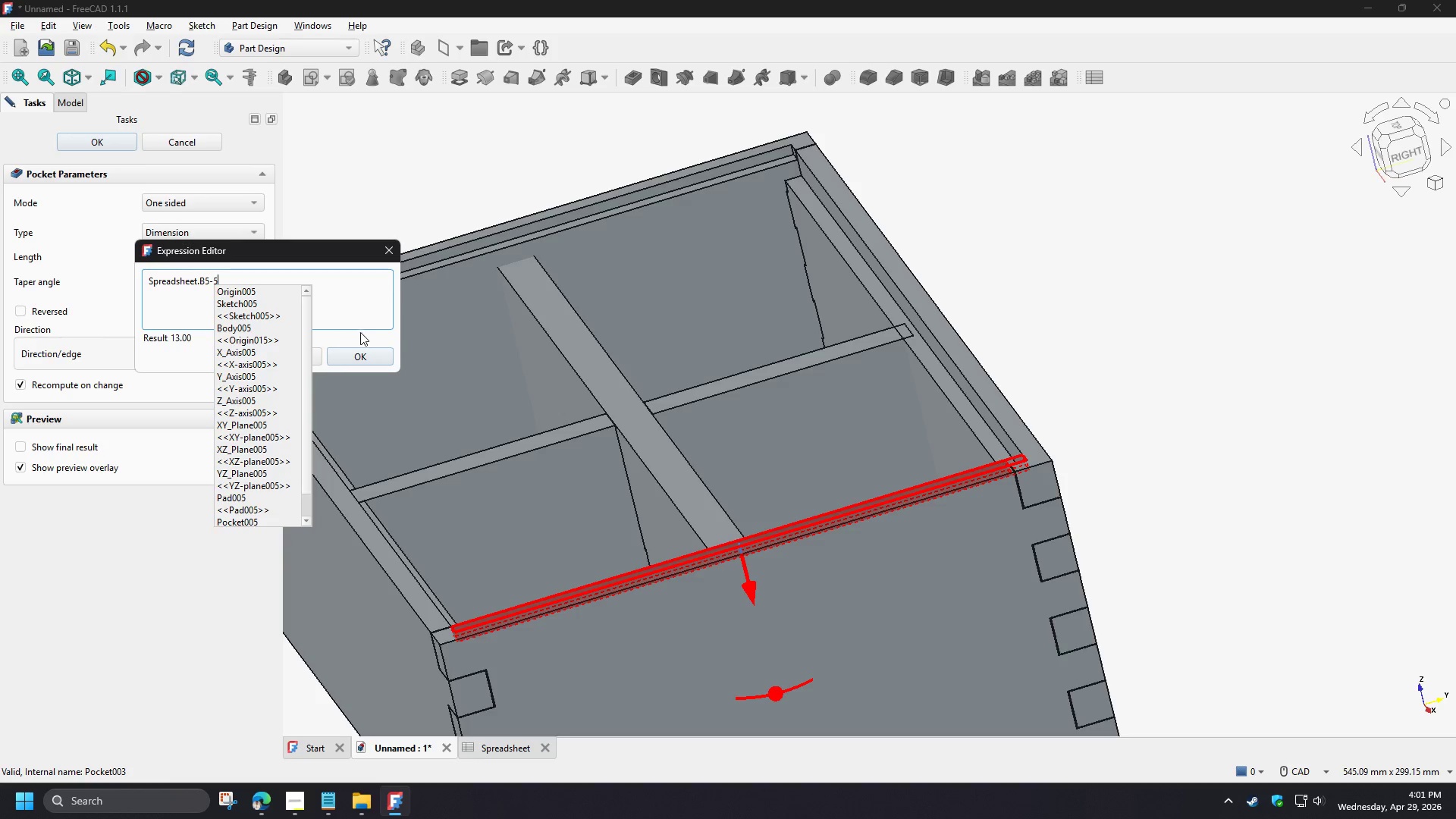 
left_click([362, 336])
 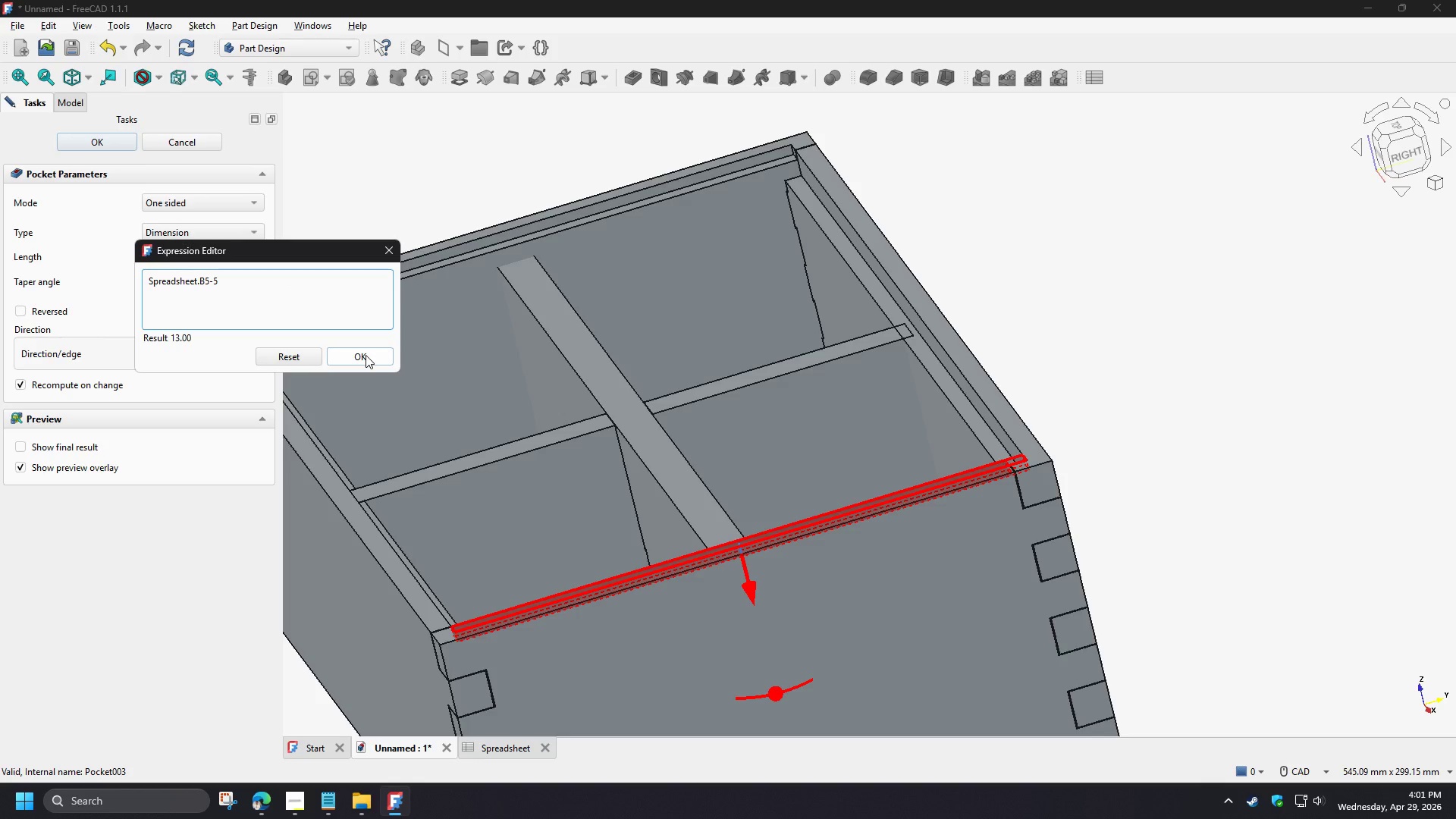 
left_click([366, 355])
 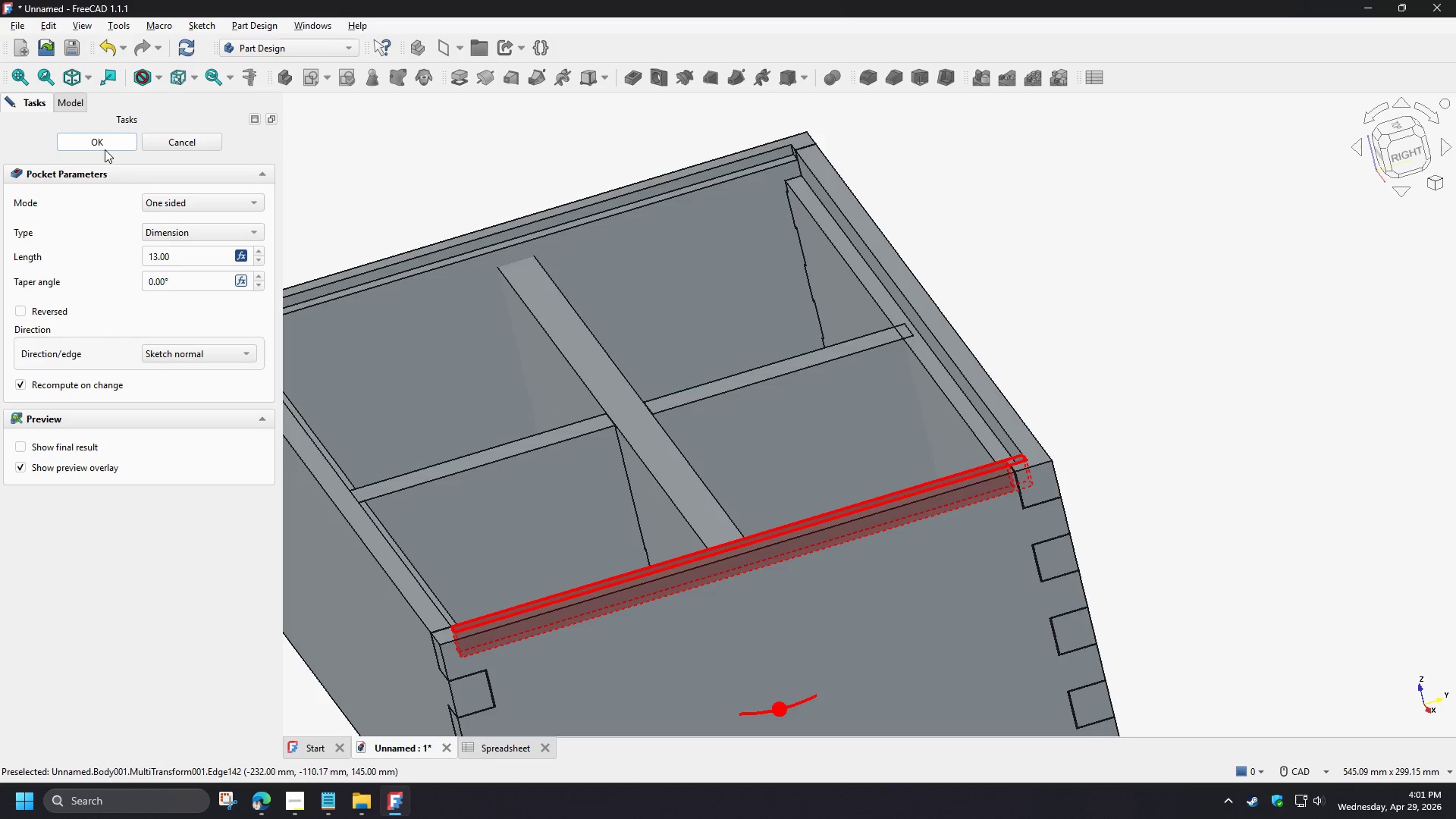 
left_click([102, 143])
 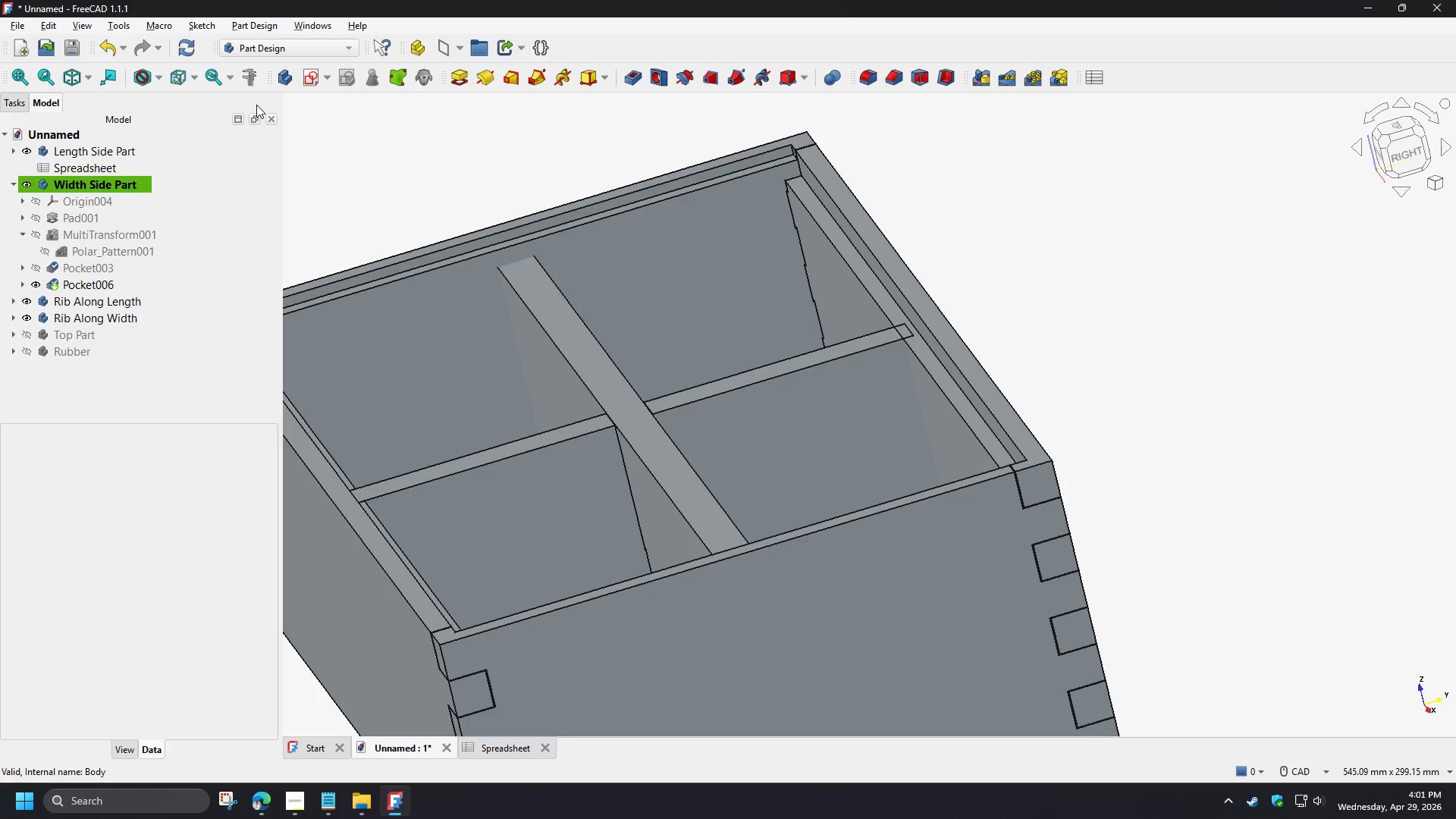 
left_click([183, 53])
 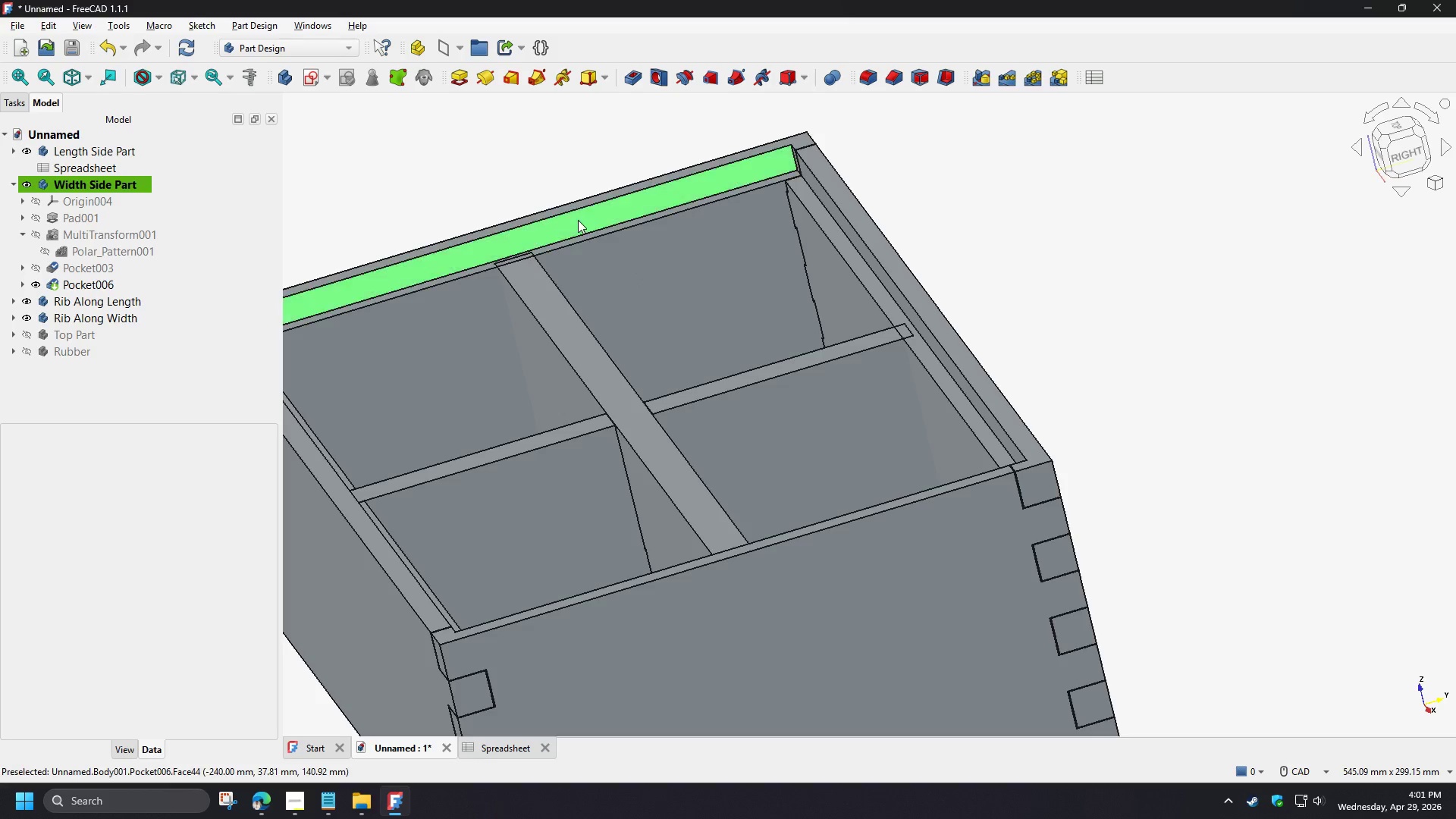 
left_click([437, 187])
 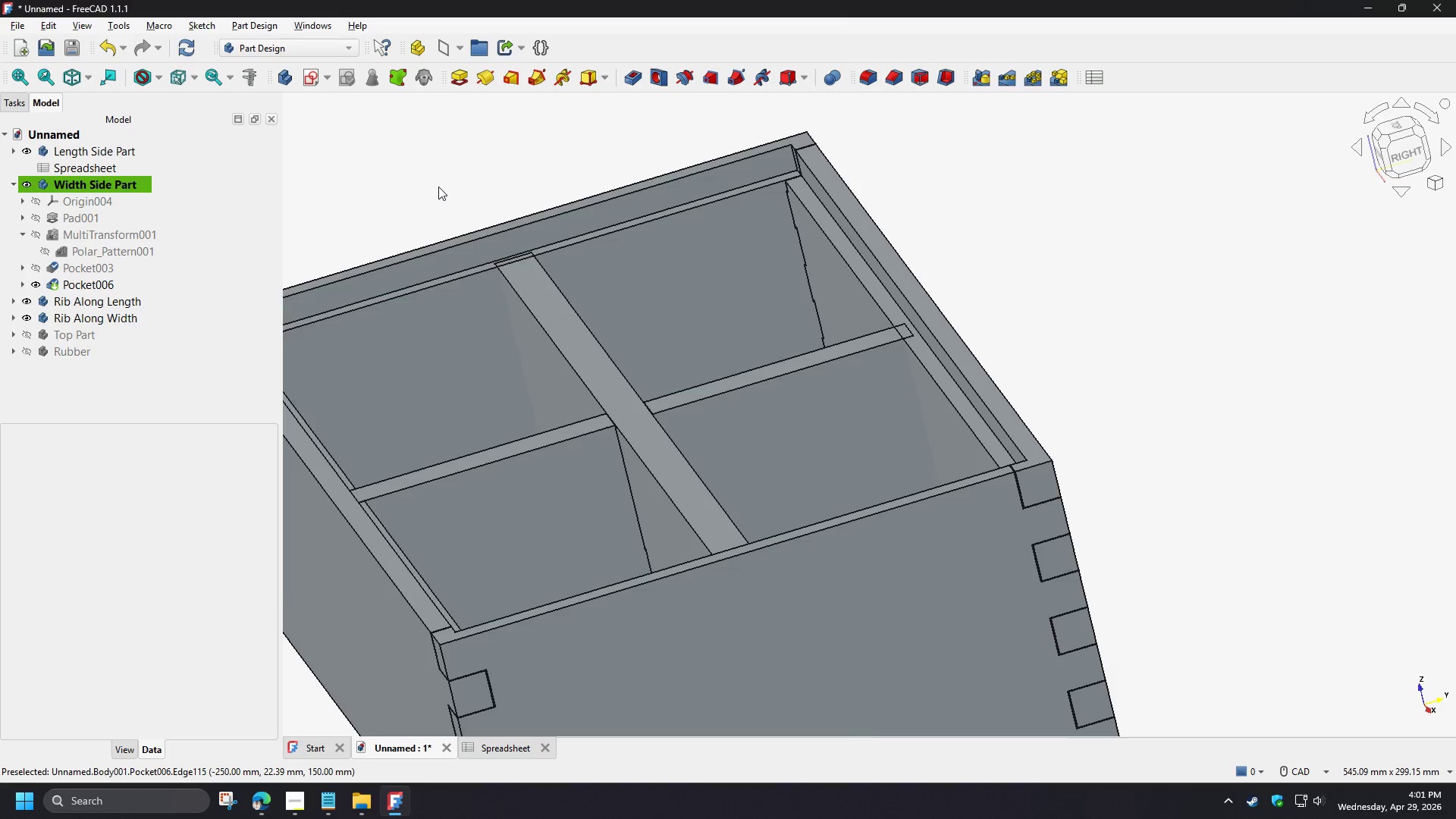 
scroll: coordinate [445, 193], scroll_direction: up, amount: 8.0
 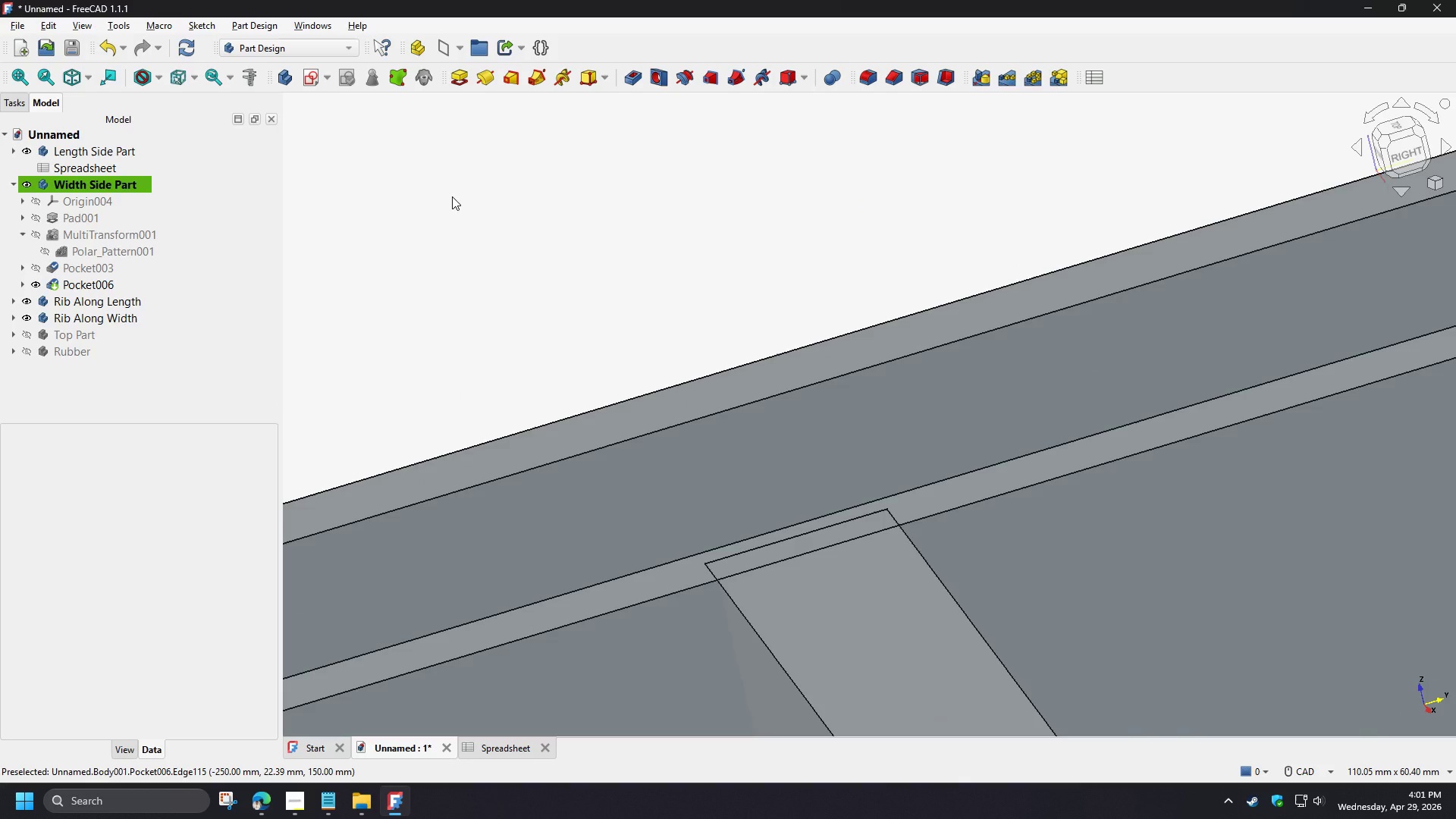 
scroll: coordinate [457, 149], scroll_direction: down, amount: 7.0
 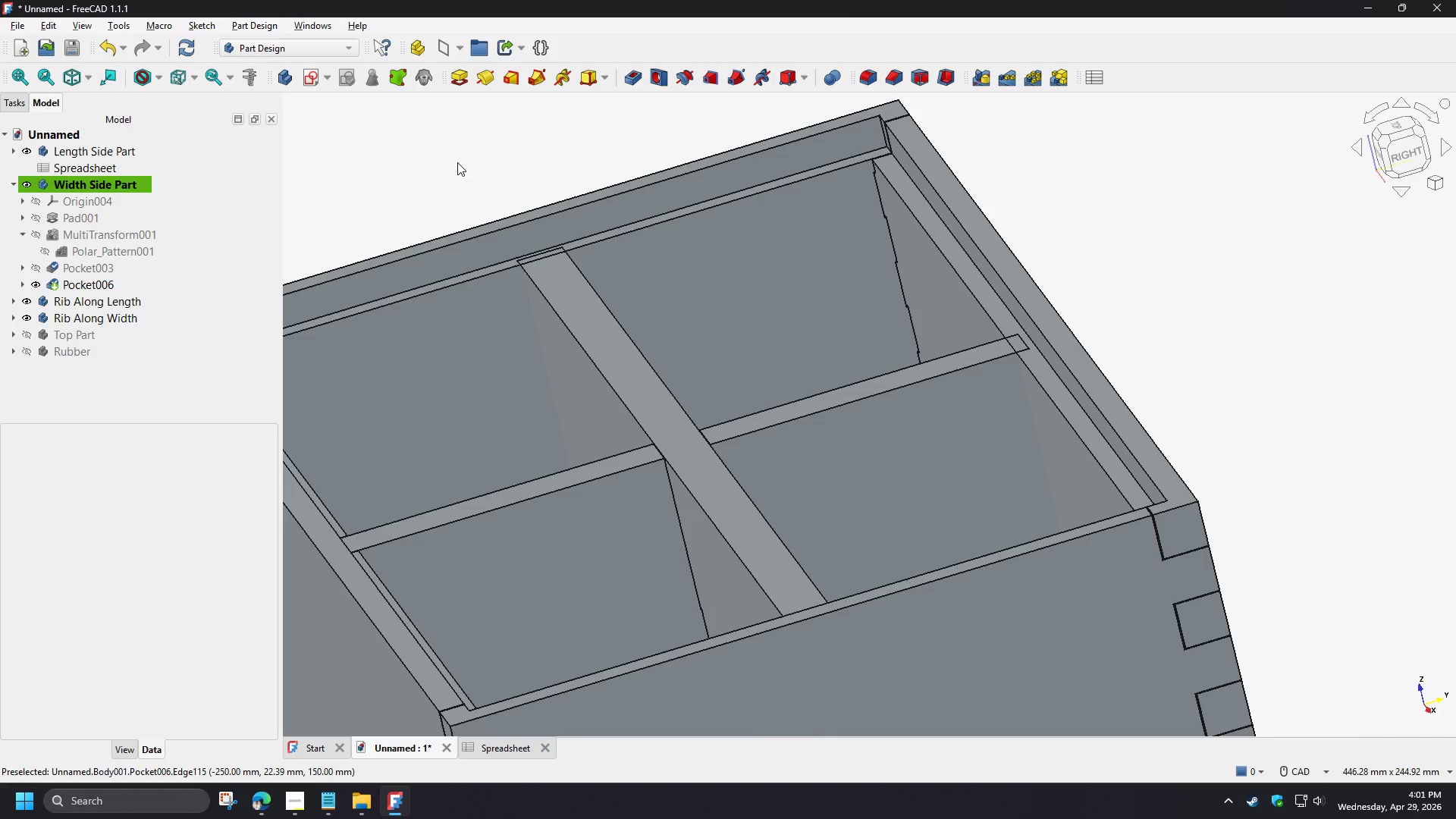 
scroll: coordinate [334, 539], scroll_direction: up, amount: 9.0
 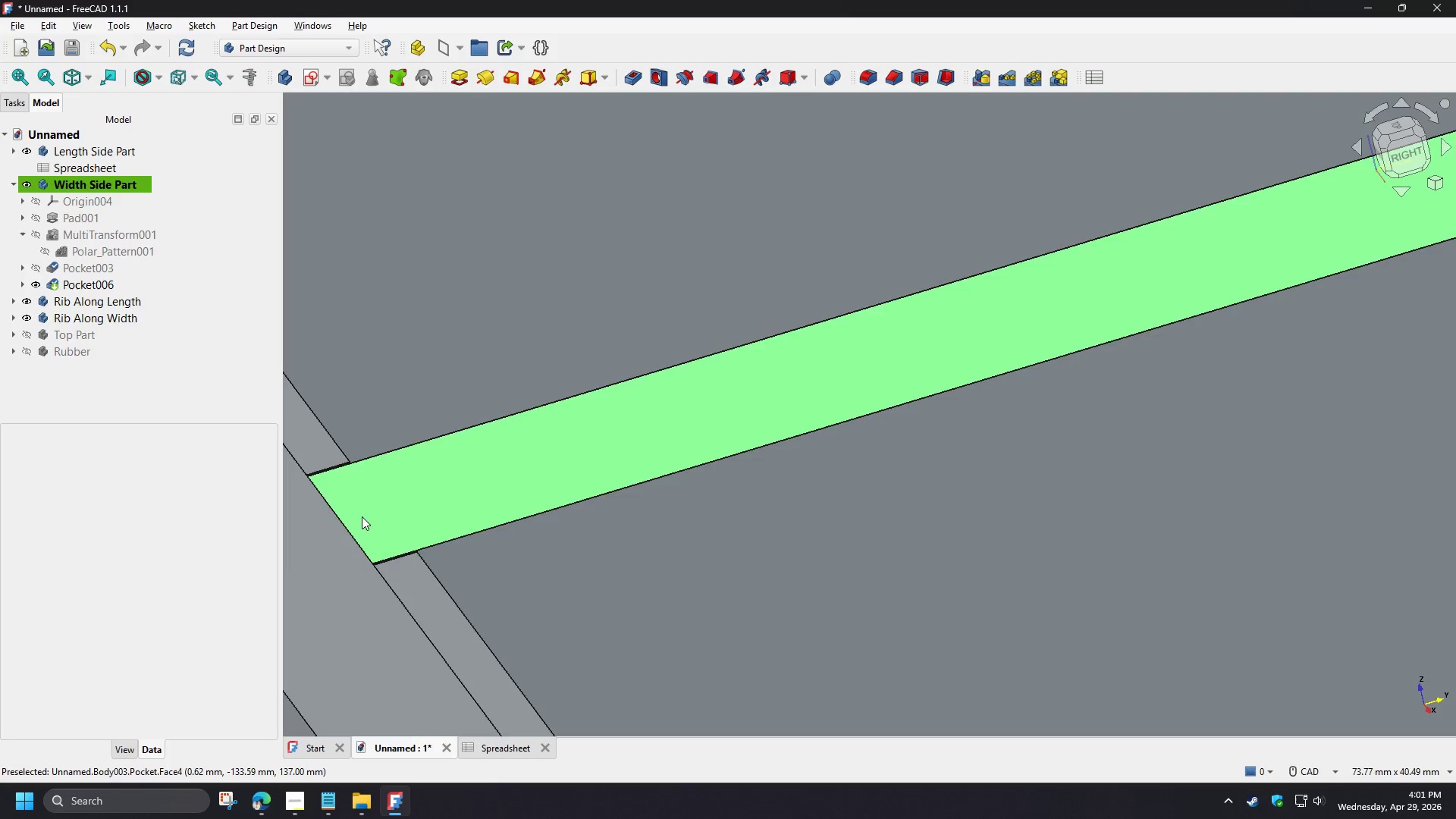 
scroll: coordinate [362, 516], scroll_direction: down, amount: 10.0
 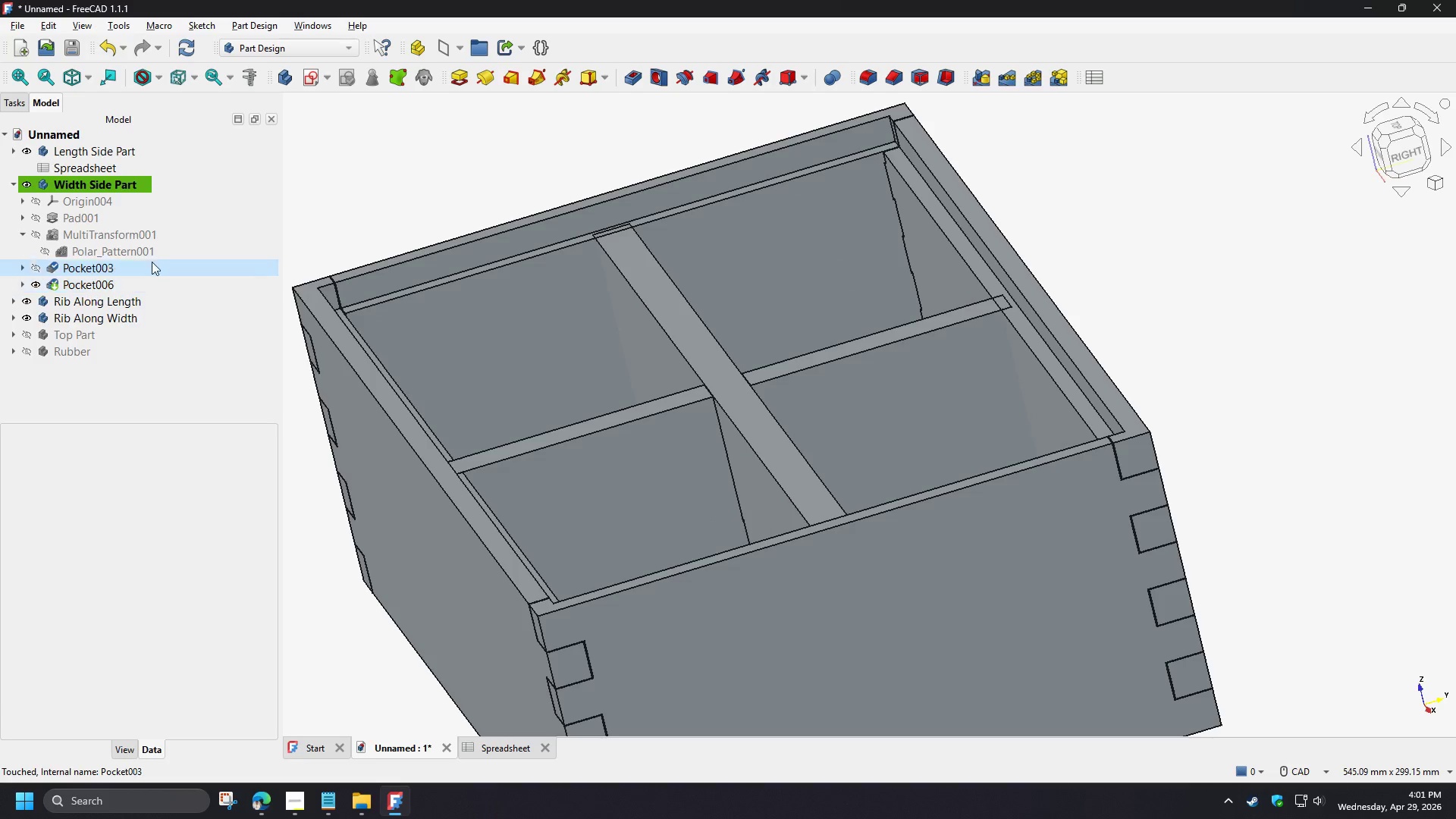 
left_click([14, 182])
 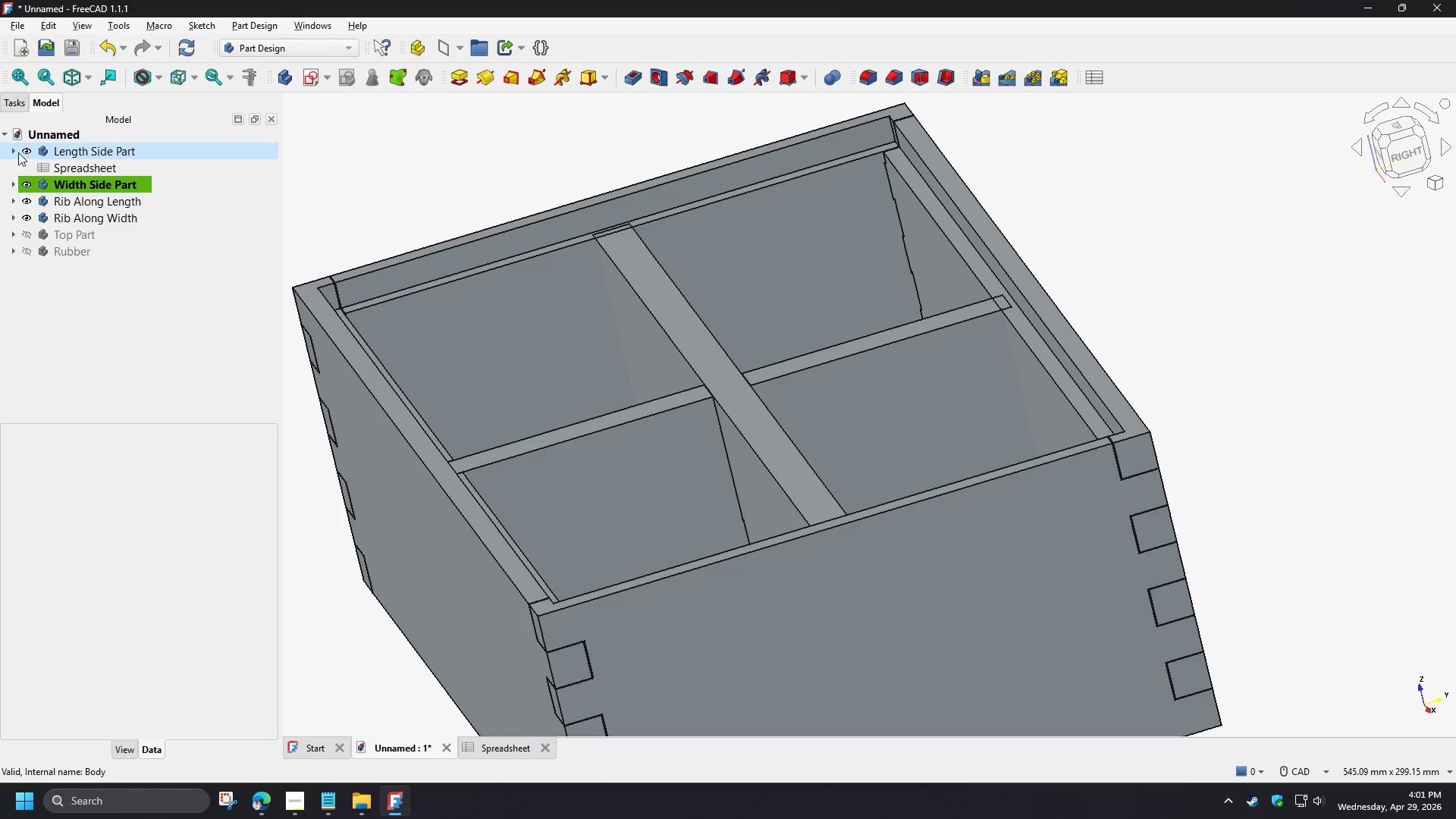 
left_click([16, 152])
 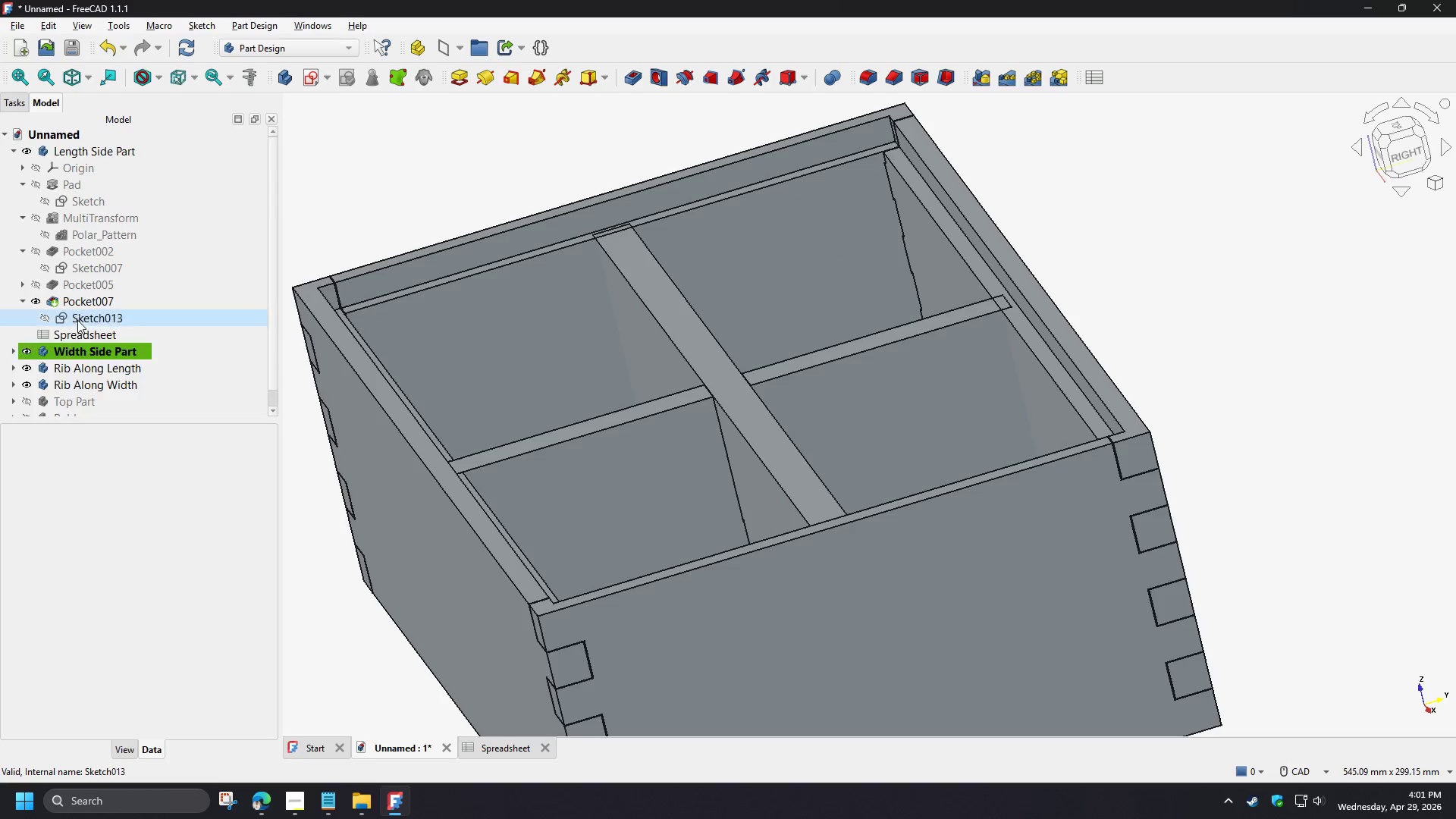 
left_click([75, 303])
 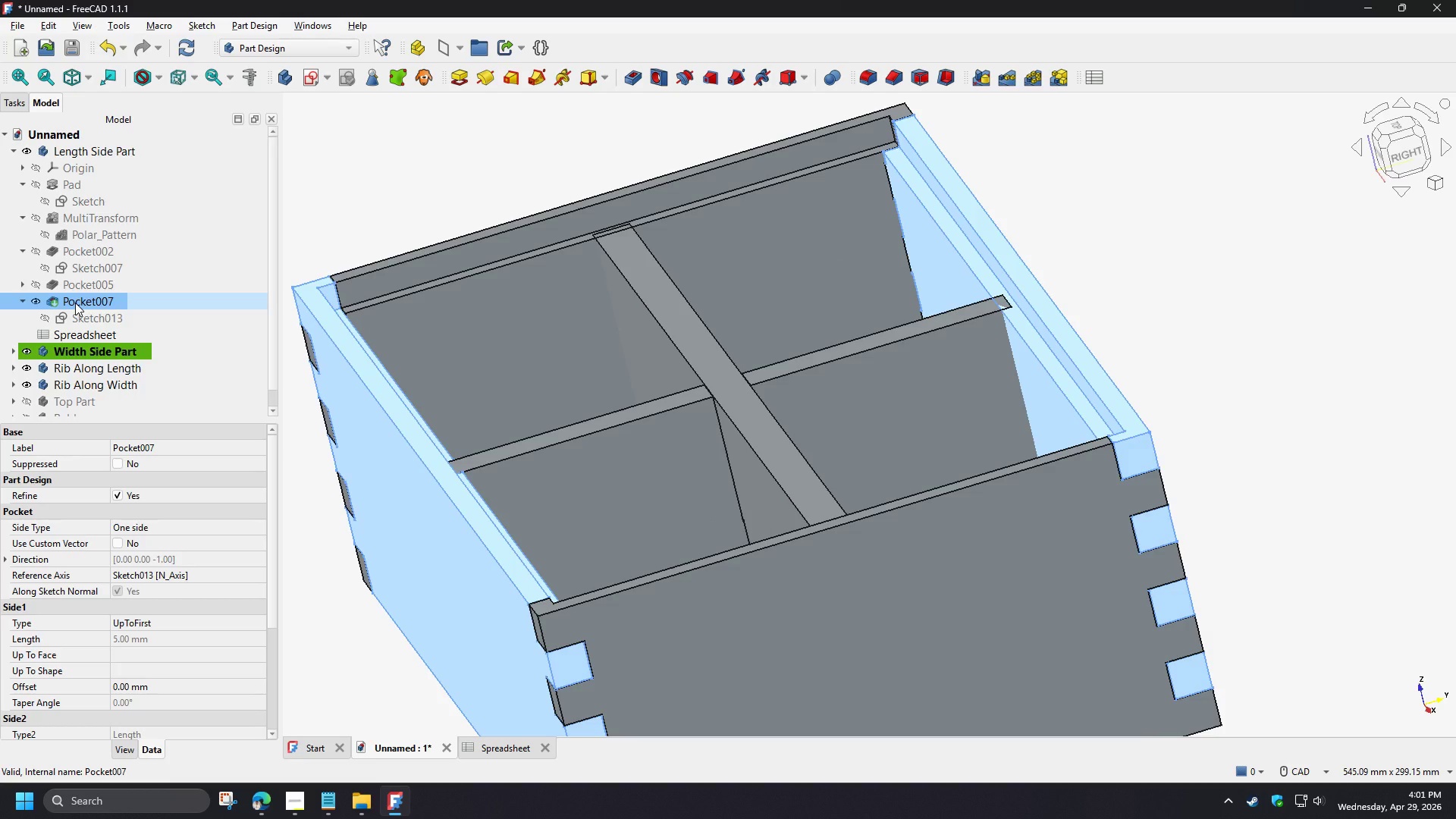 
double_click([75, 303])
 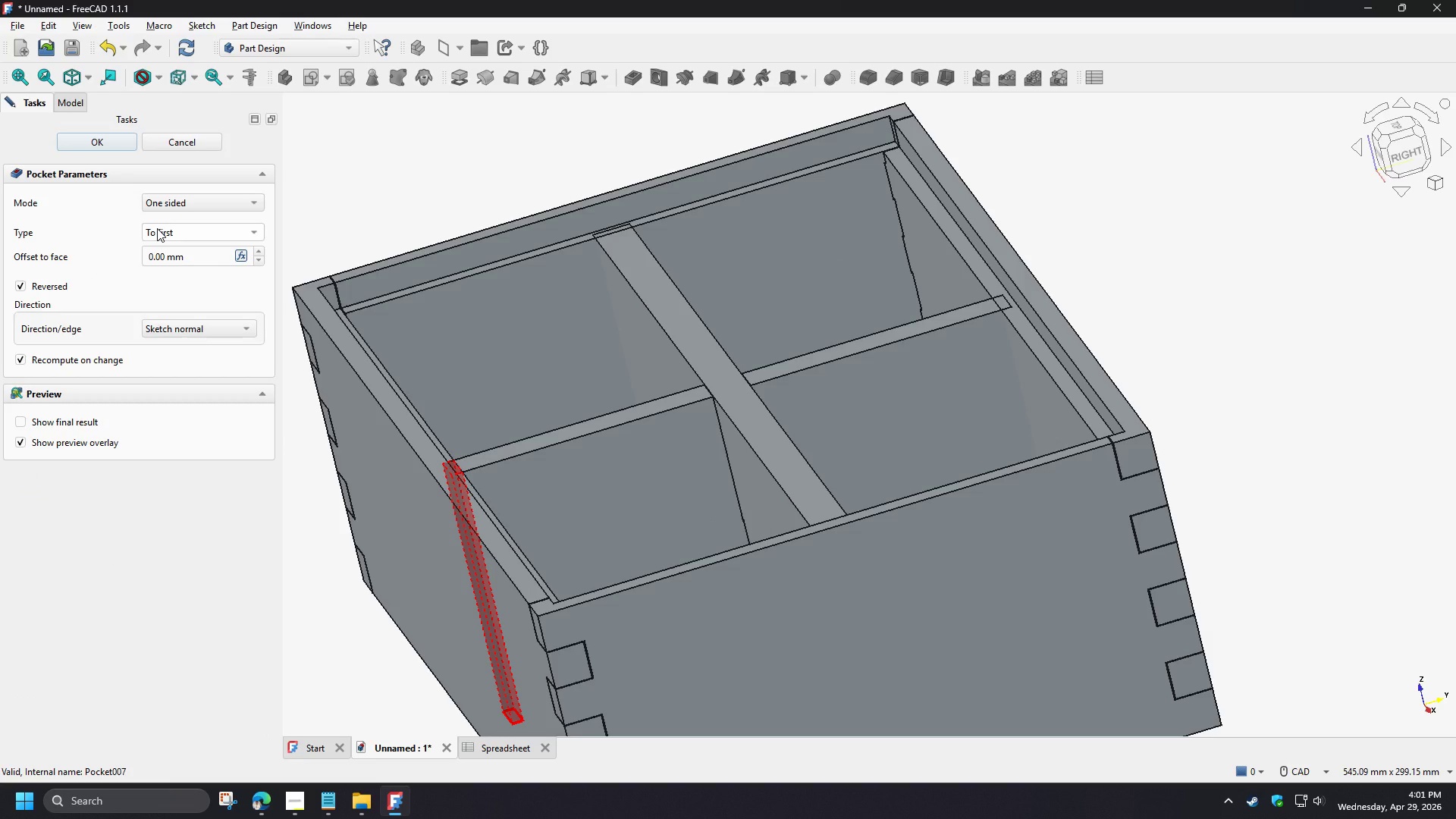 
left_click([157, 228])
 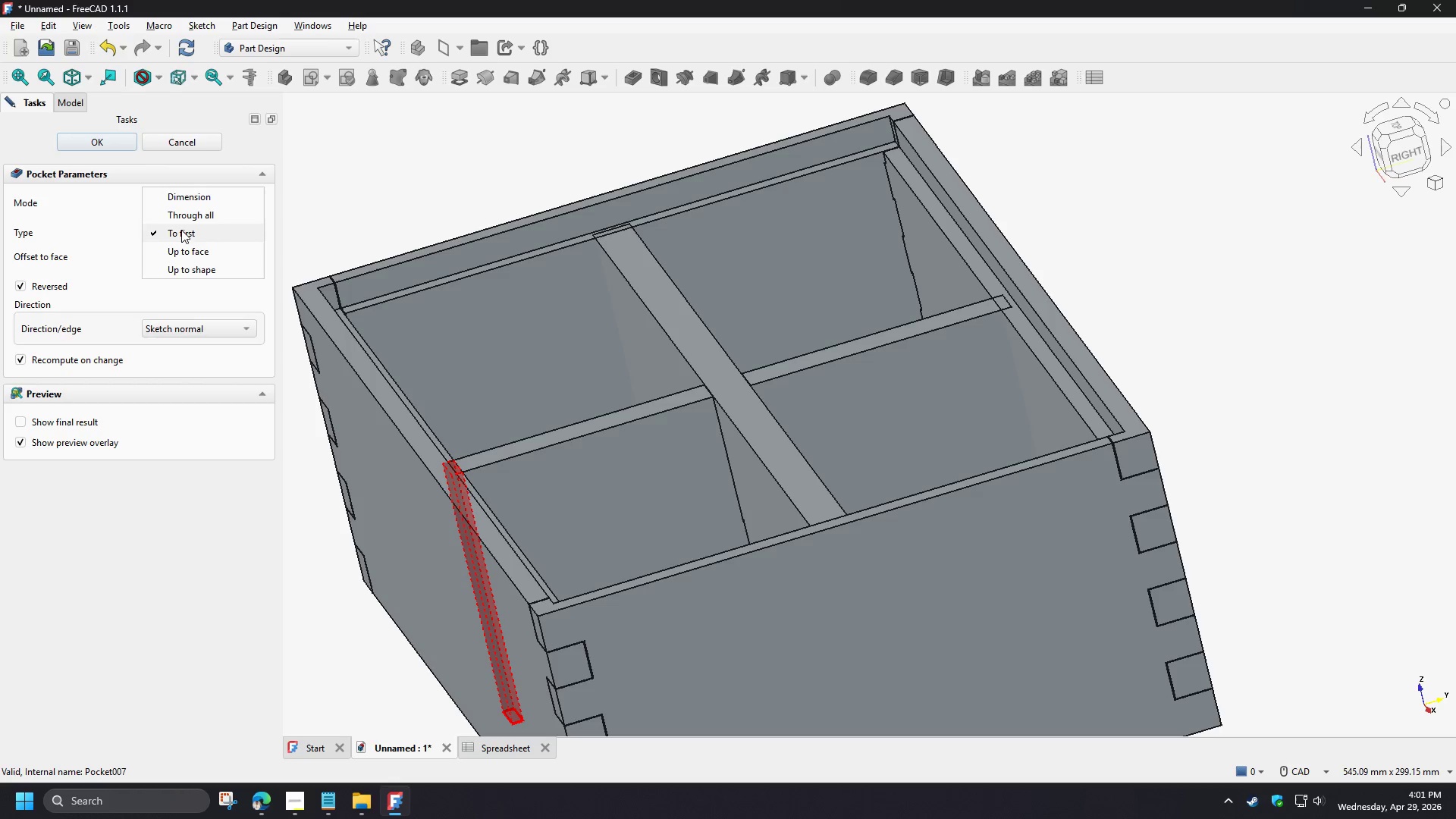 
left_click([184, 219])
 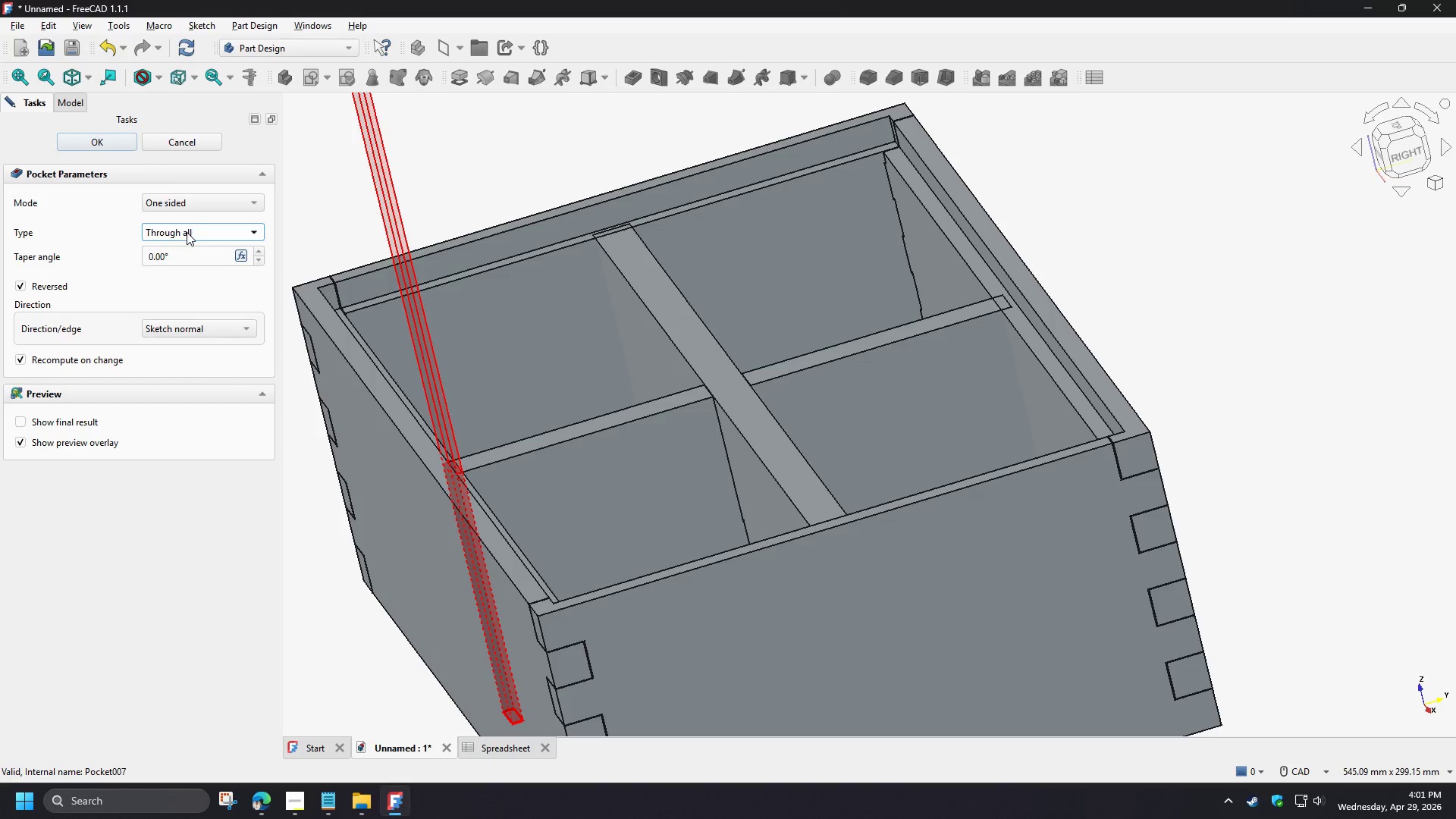 
left_click([187, 232])
 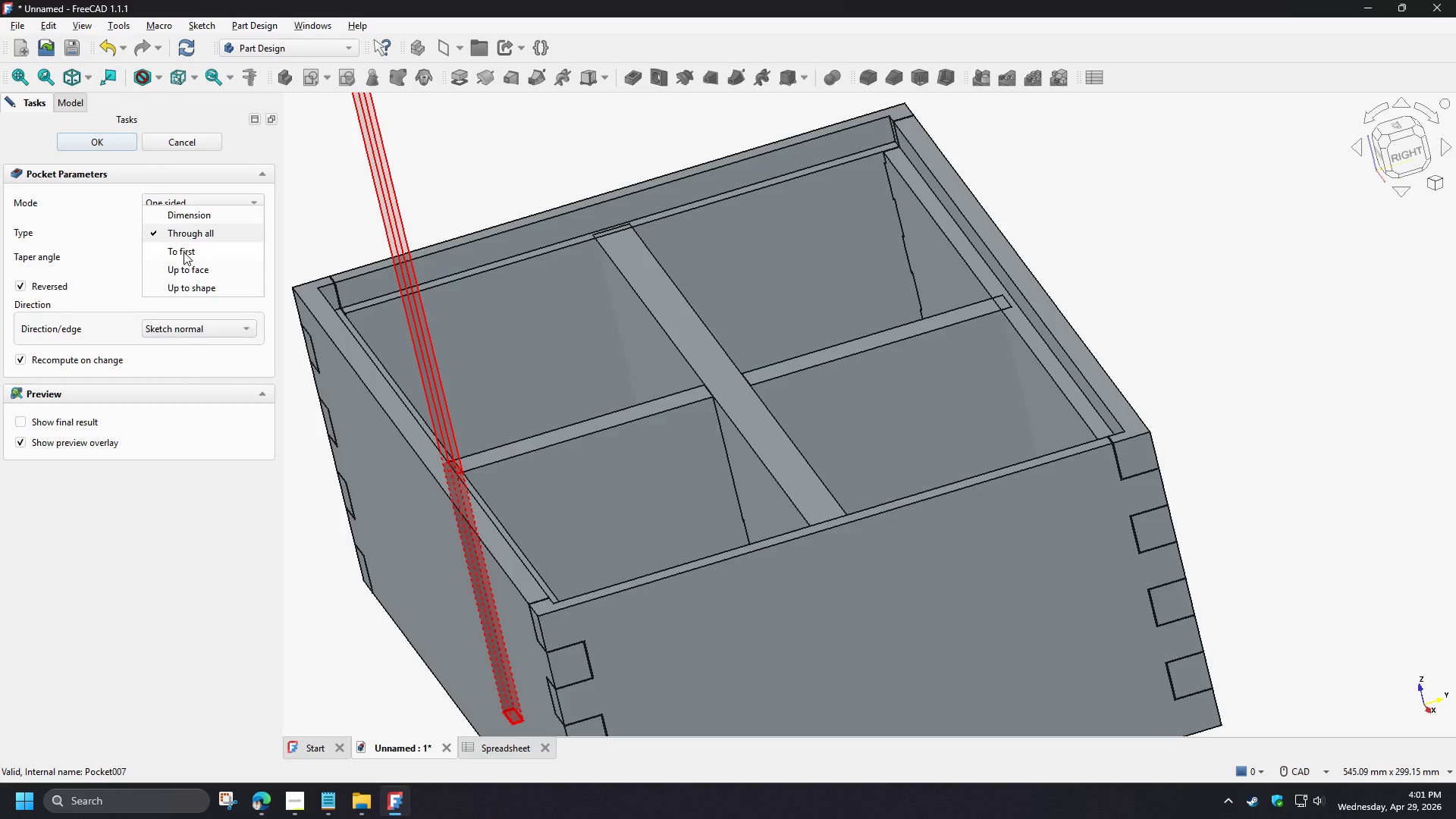 
left_click([184, 252])
 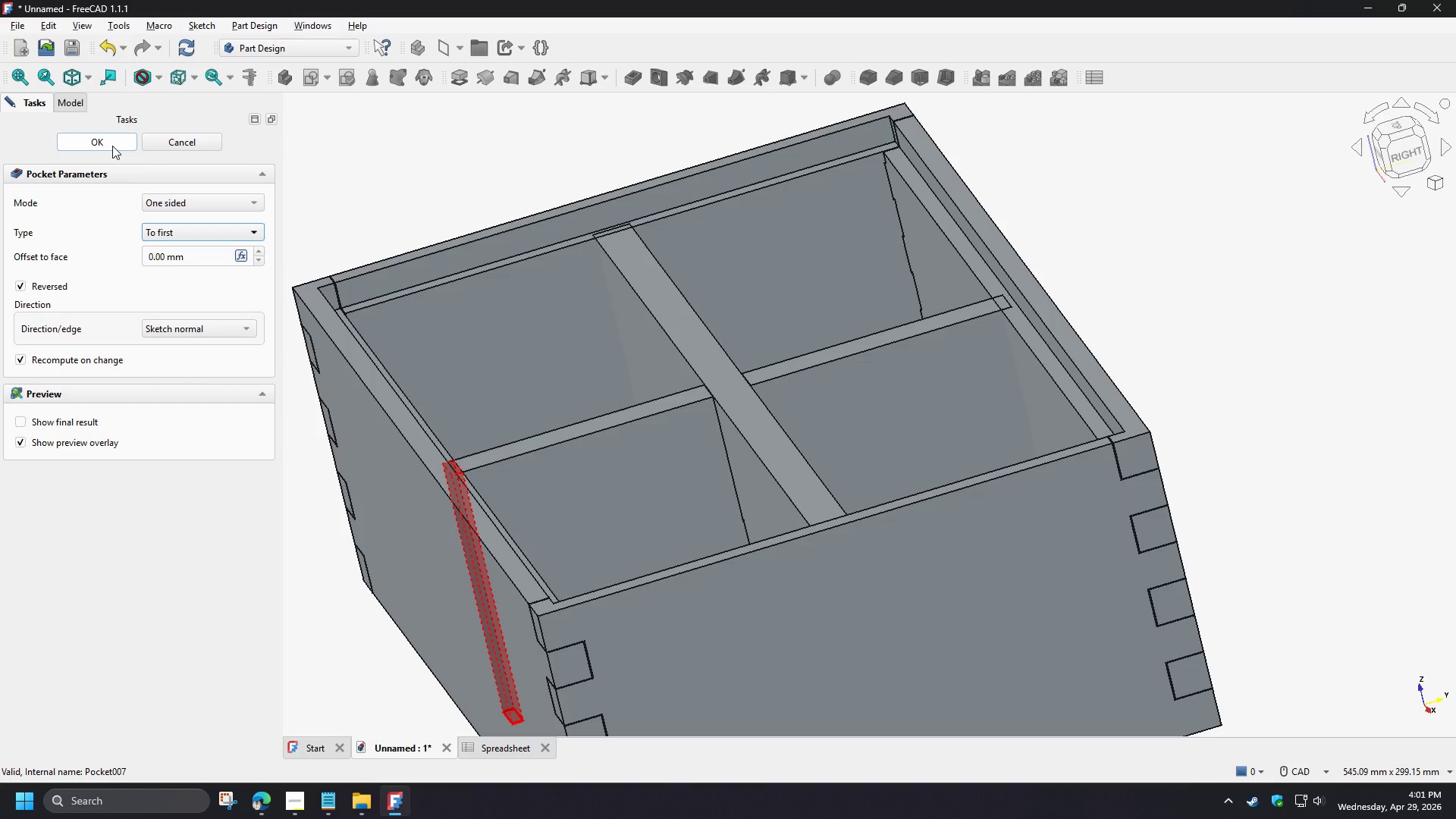 
left_click([112, 146])
 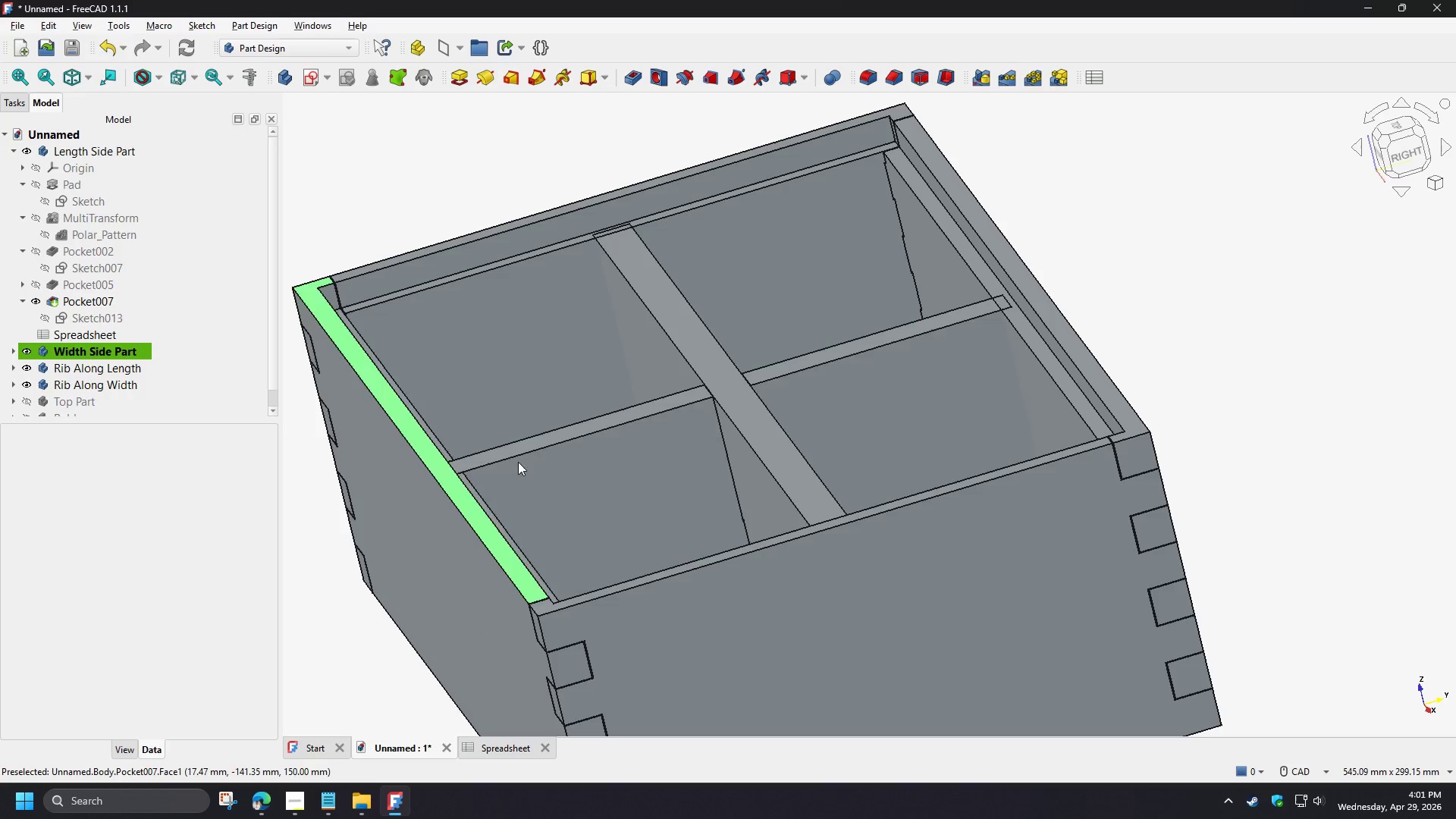 
scroll: coordinate [434, 460], scroll_direction: up, amount: 9.0
 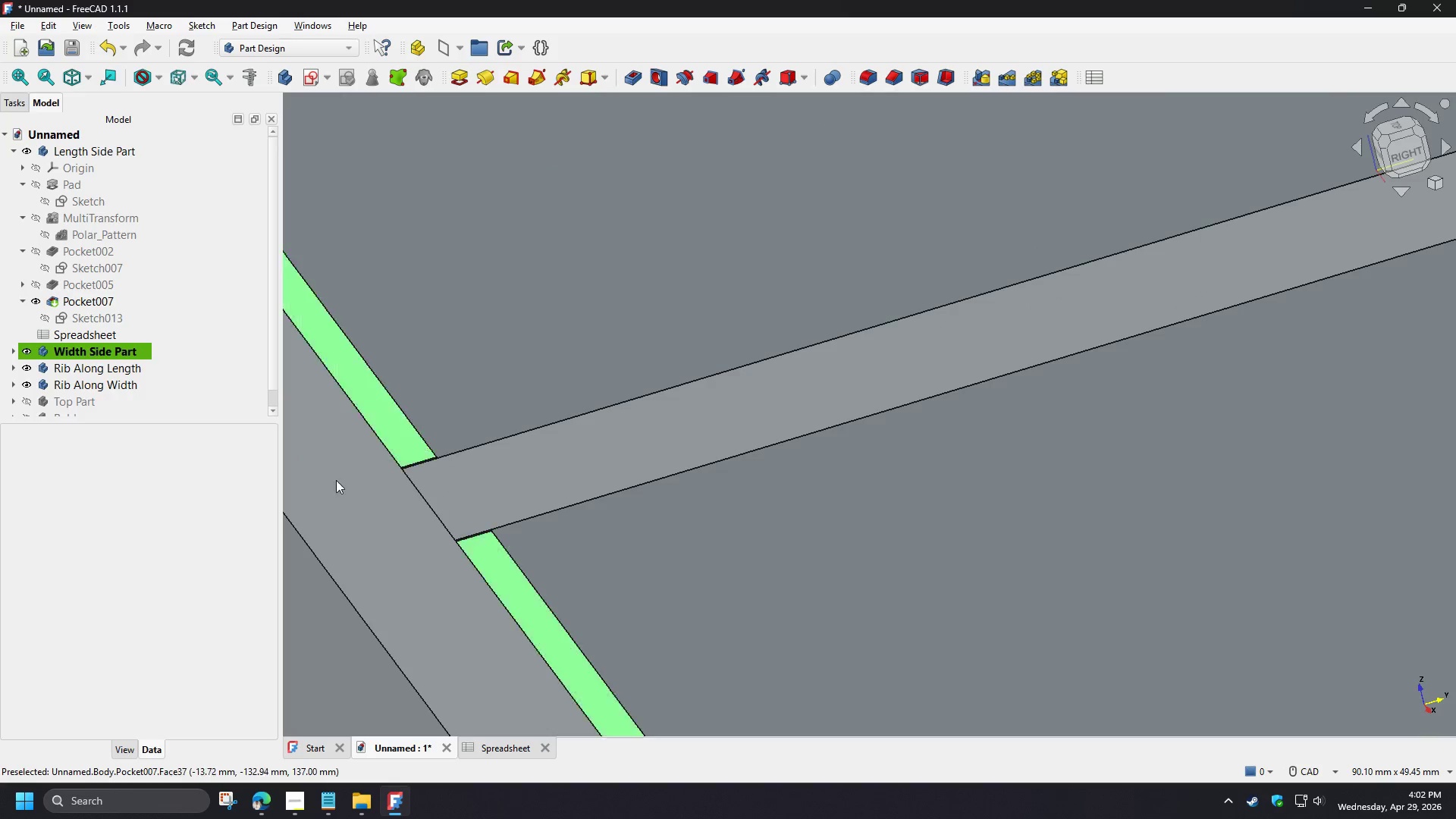 
scroll: coordinate [340, 518], scroll_direction: down, amount: 8.0
 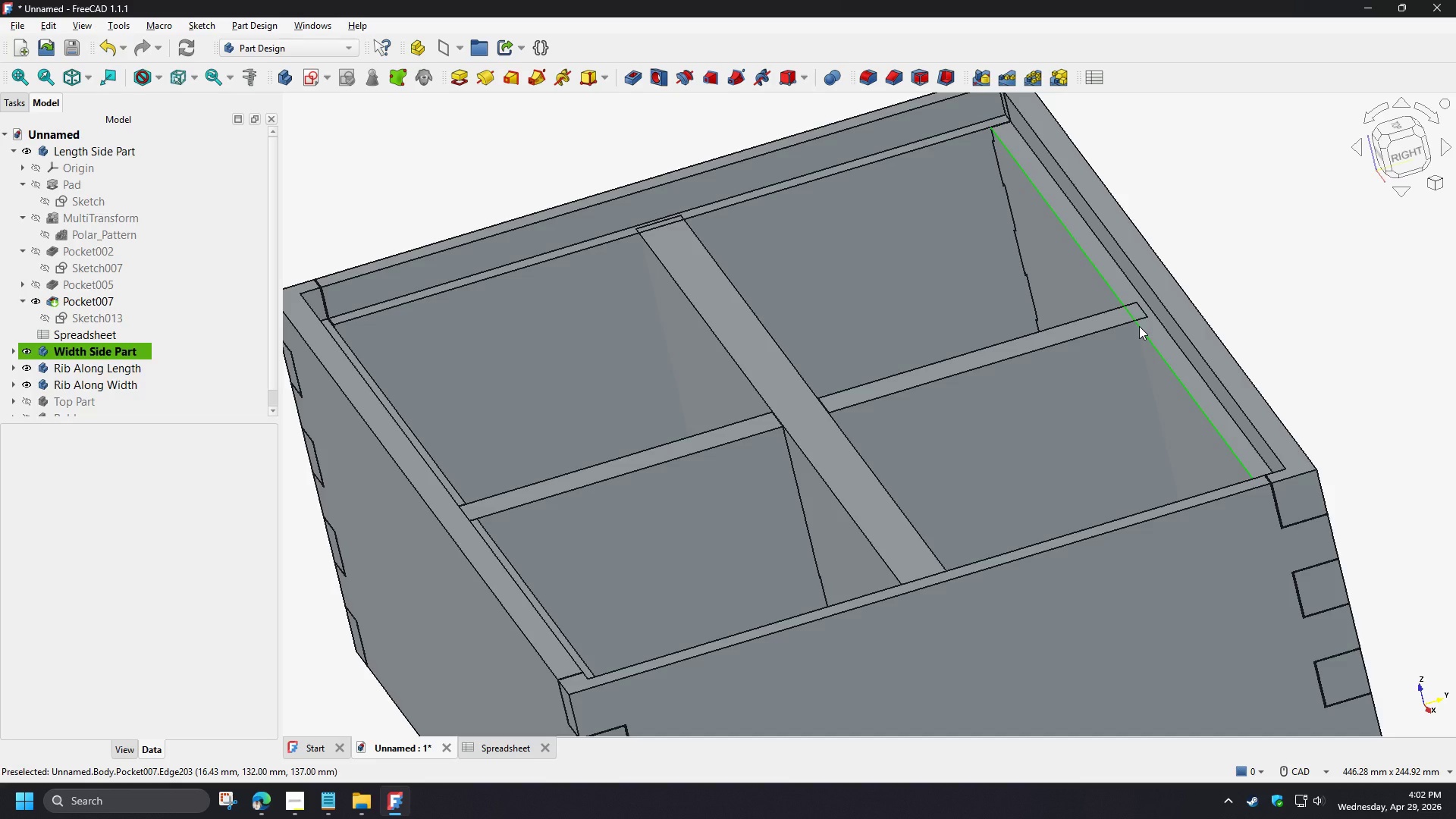 
wait(10.72)
 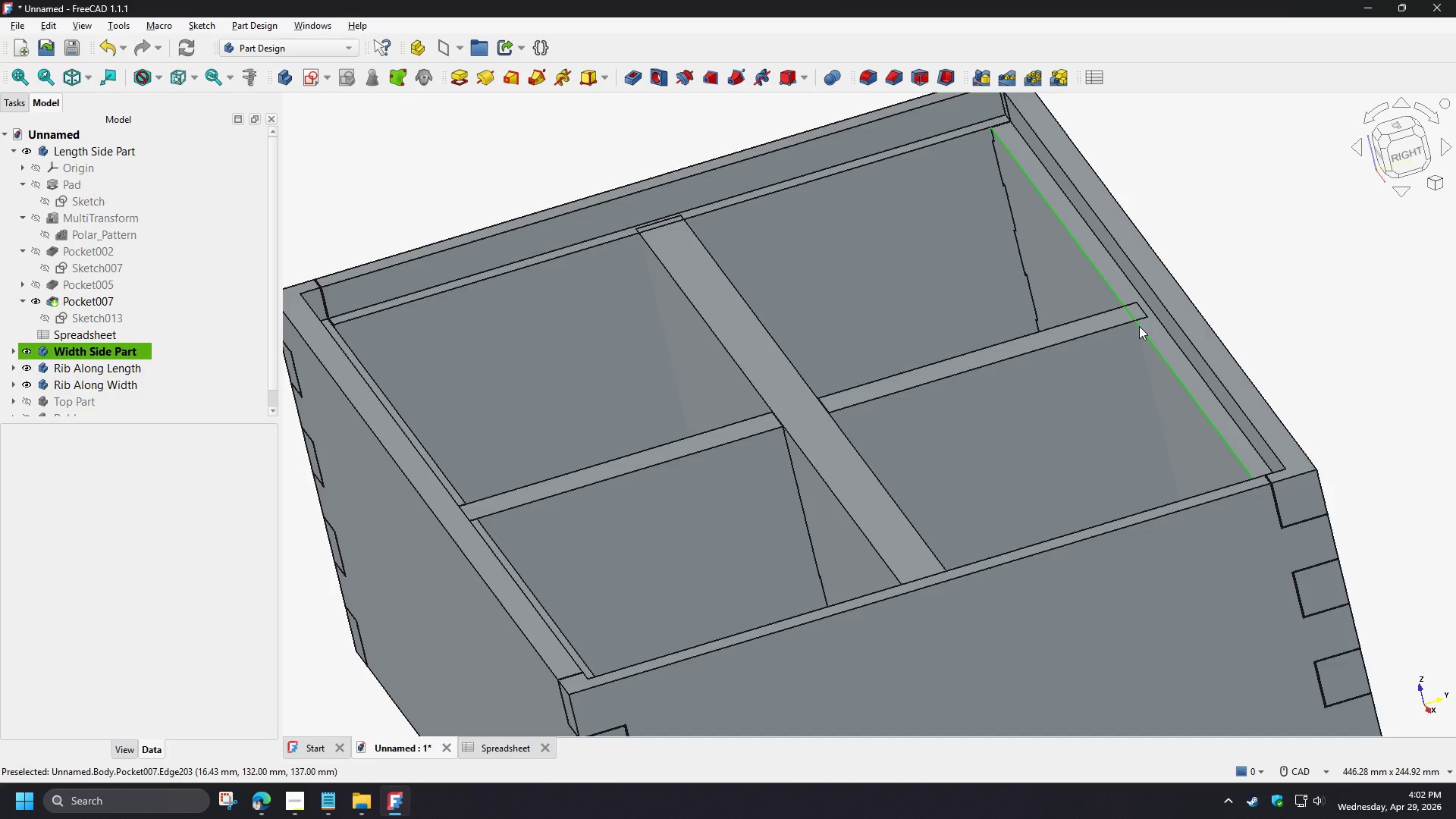 
left_click([93, 302])
 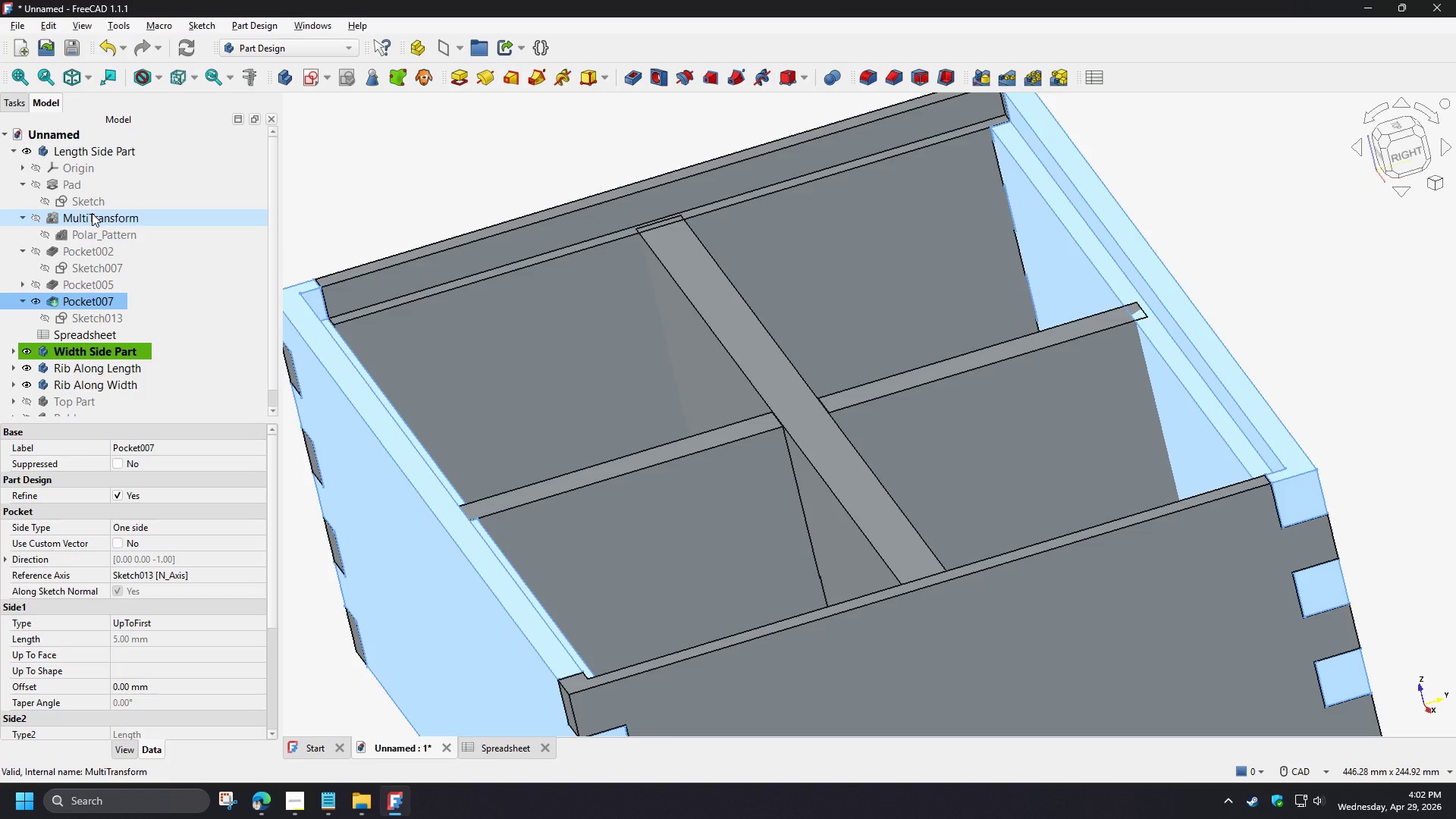 
double_click([83, 149])
 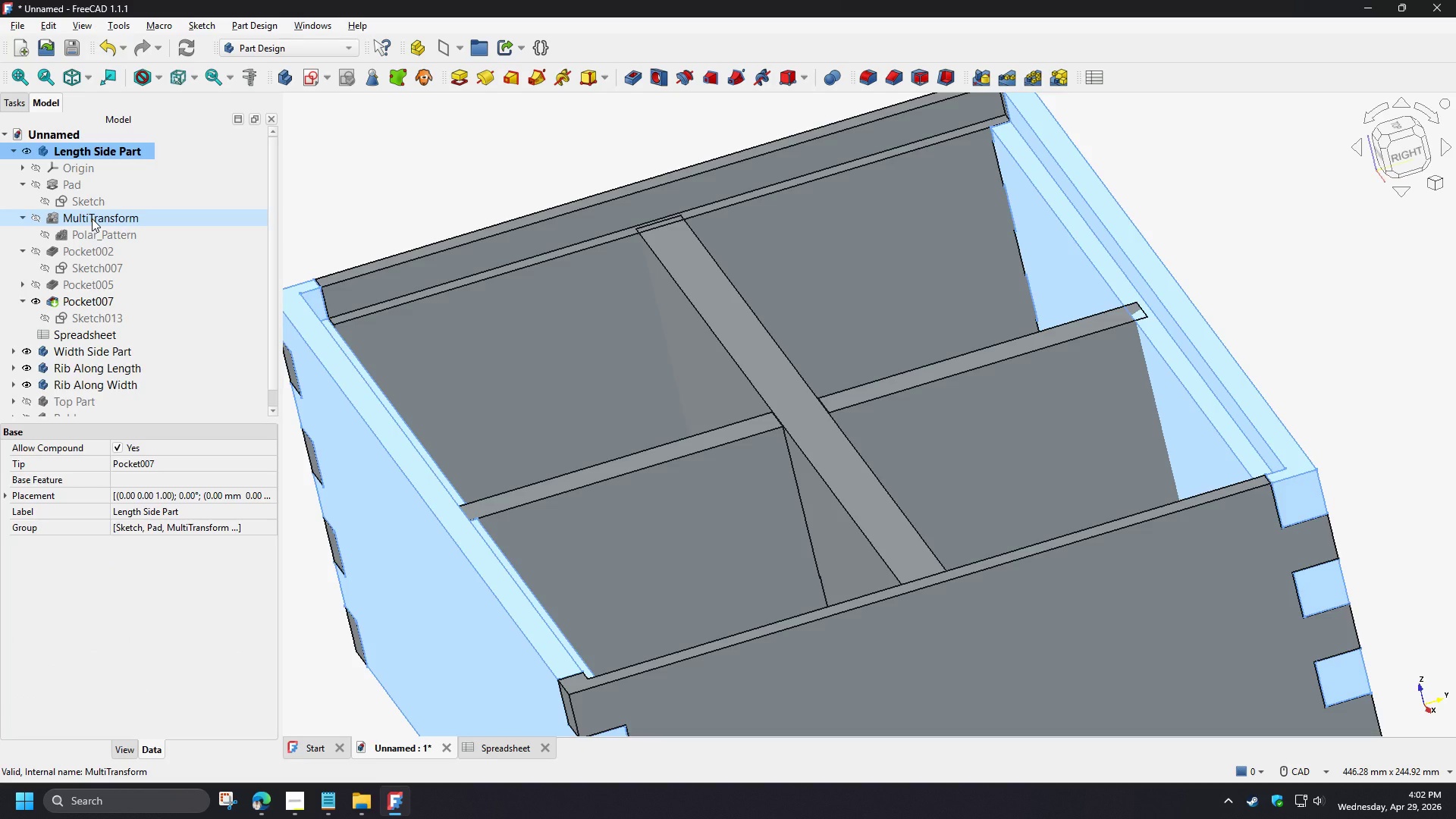 
wait(6.2)
 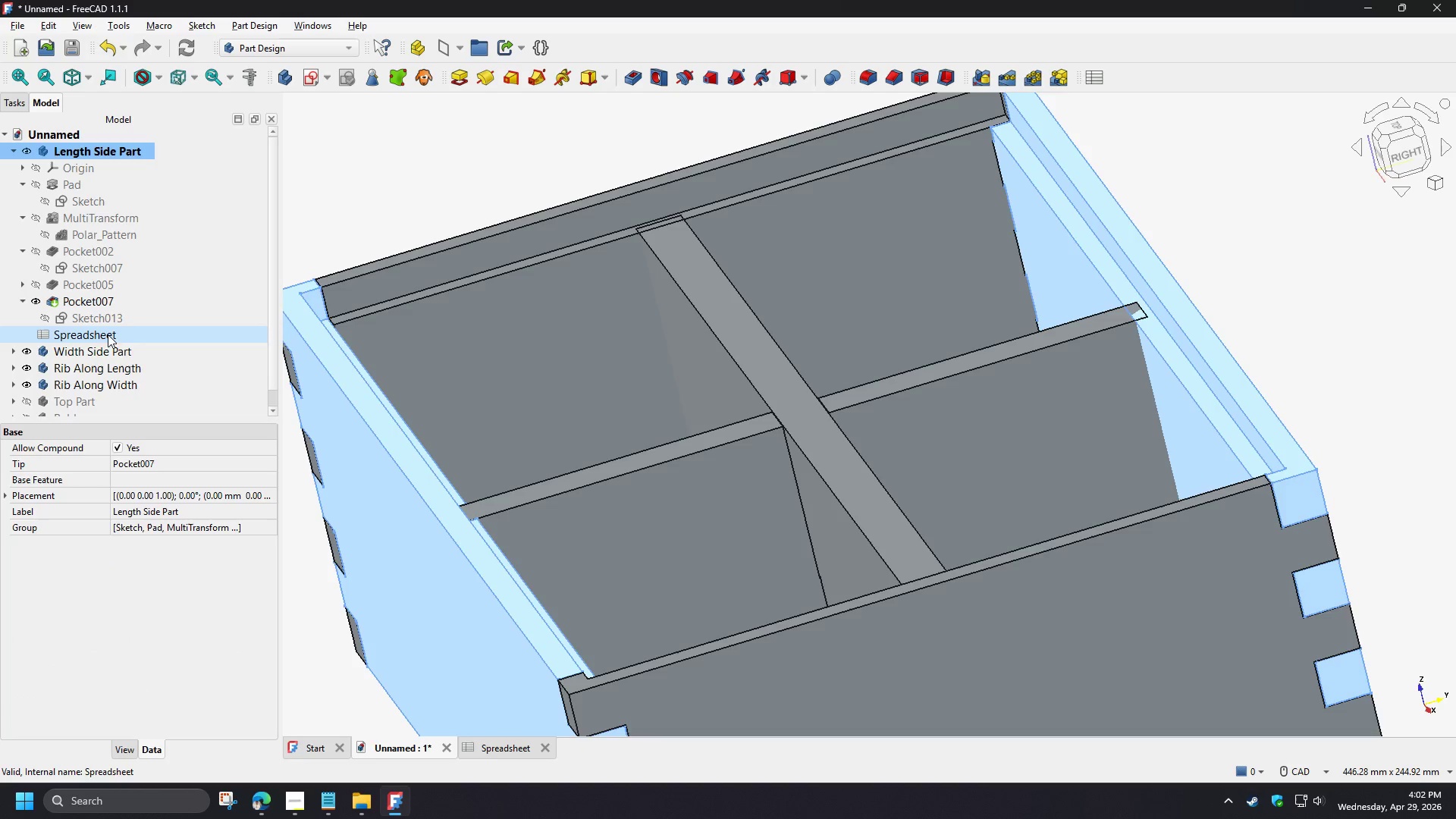 
double_click([92, 218])
 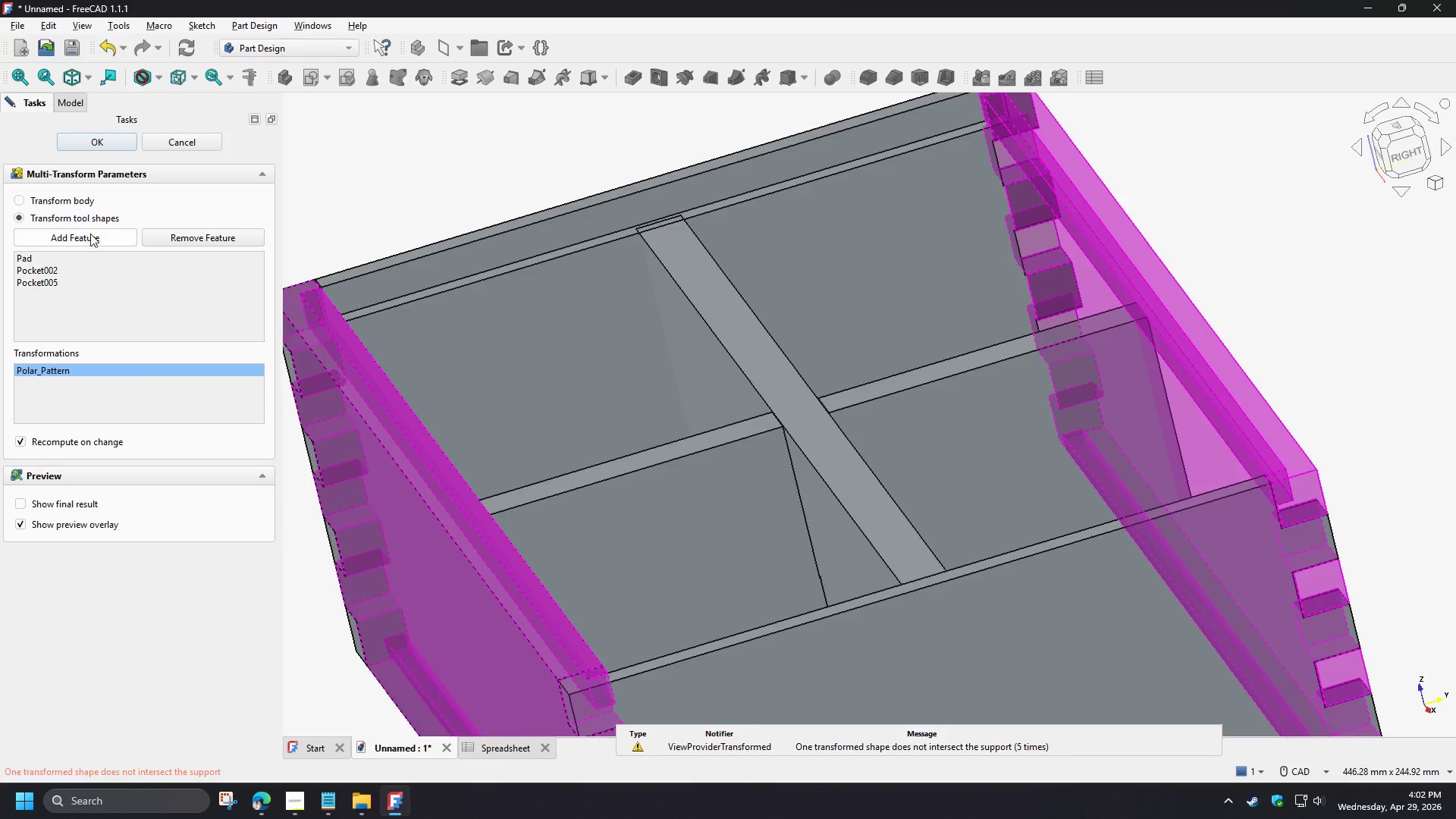 
left_click([89, 237])
 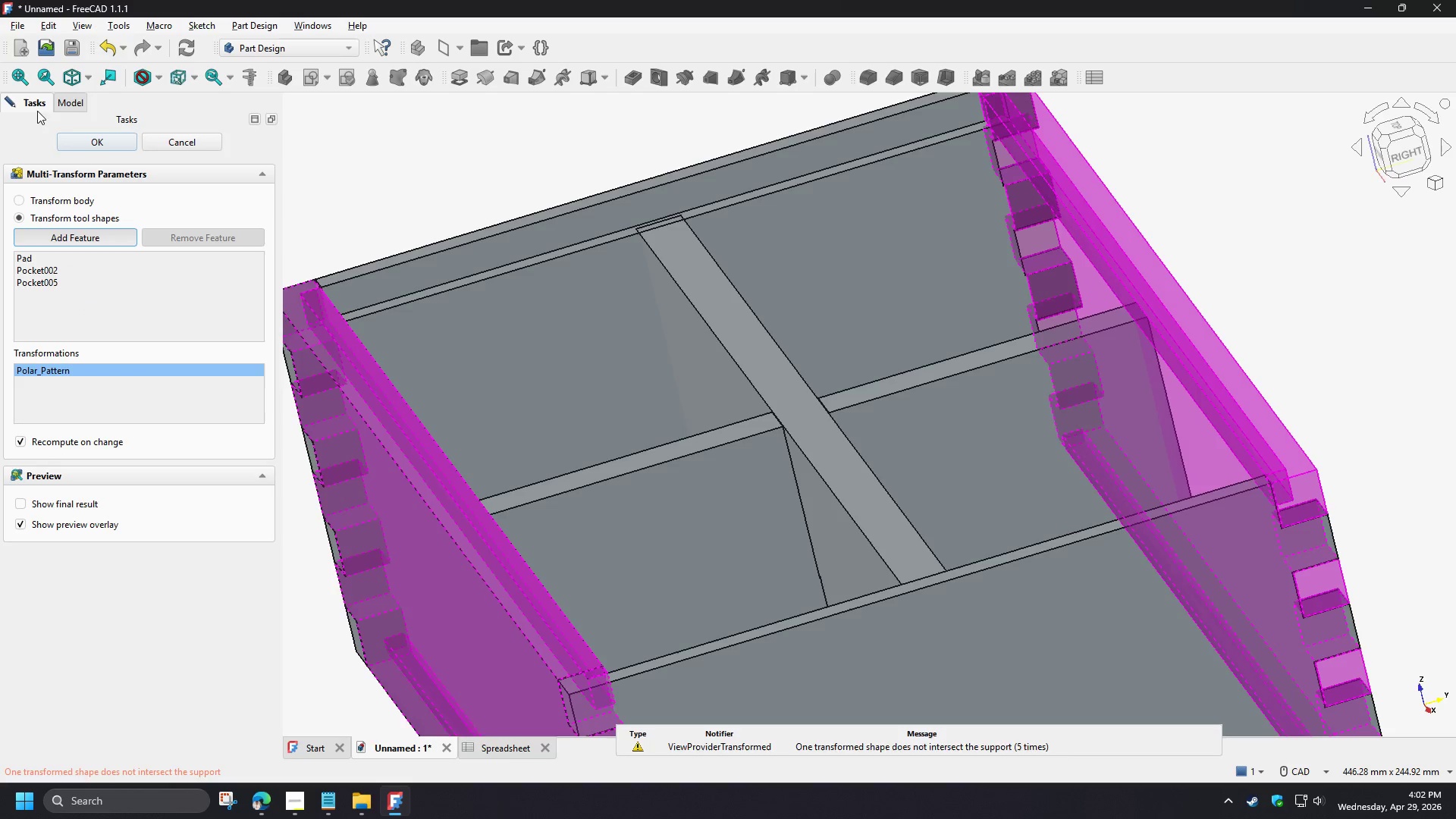 
left_click([66, 103])
 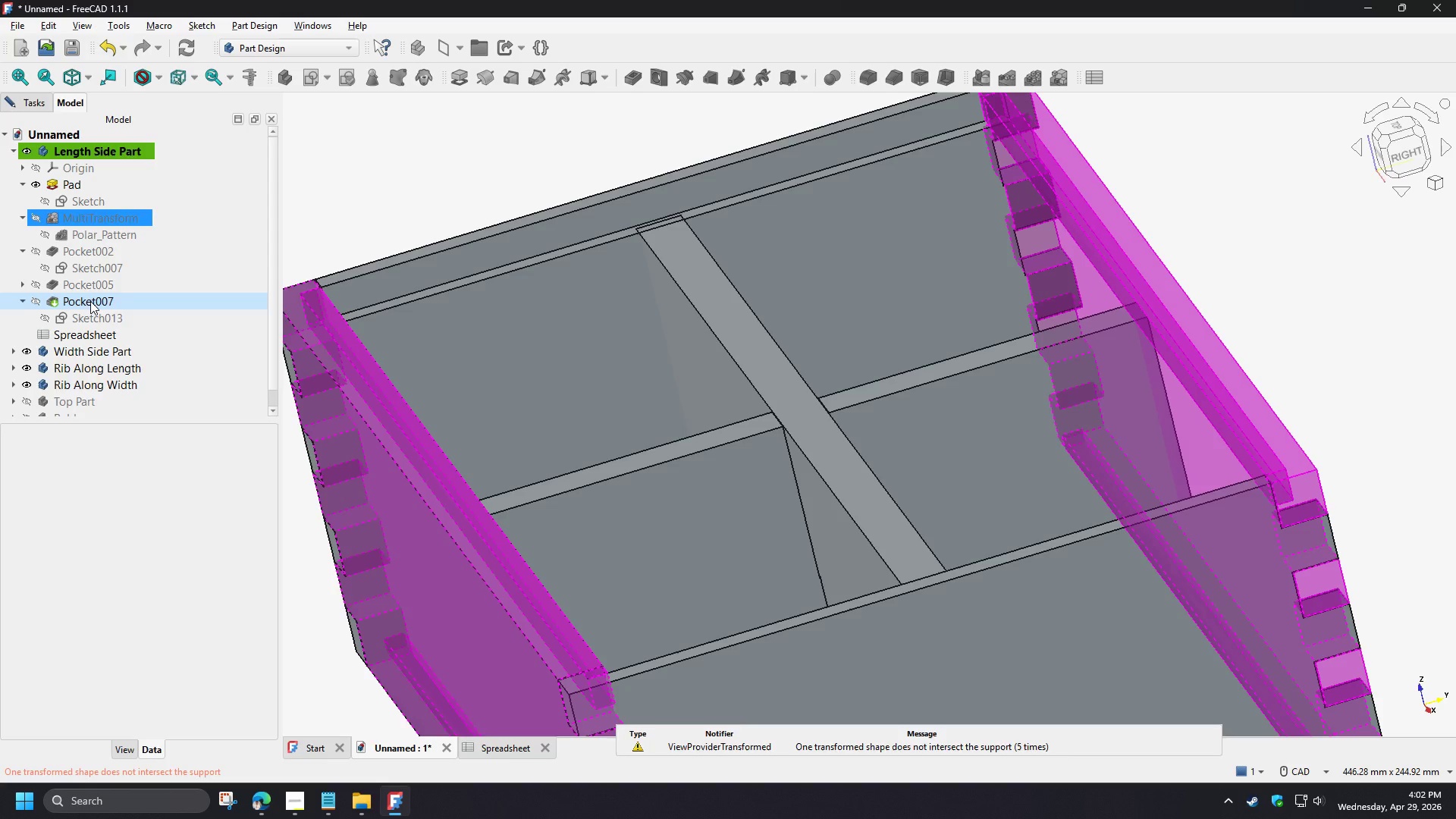 
left_click([90, 301])
 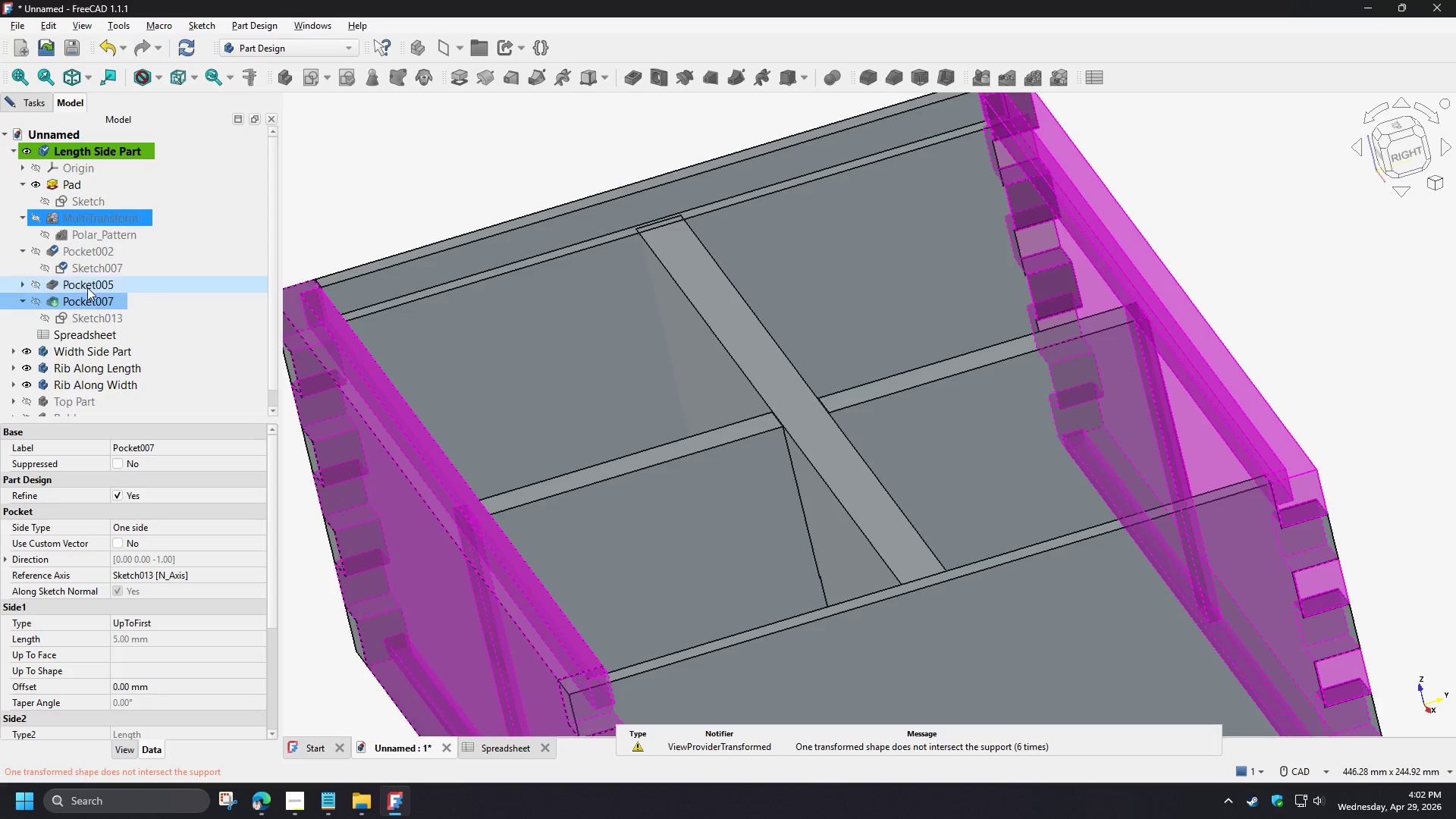 
left_click([43, 101])
 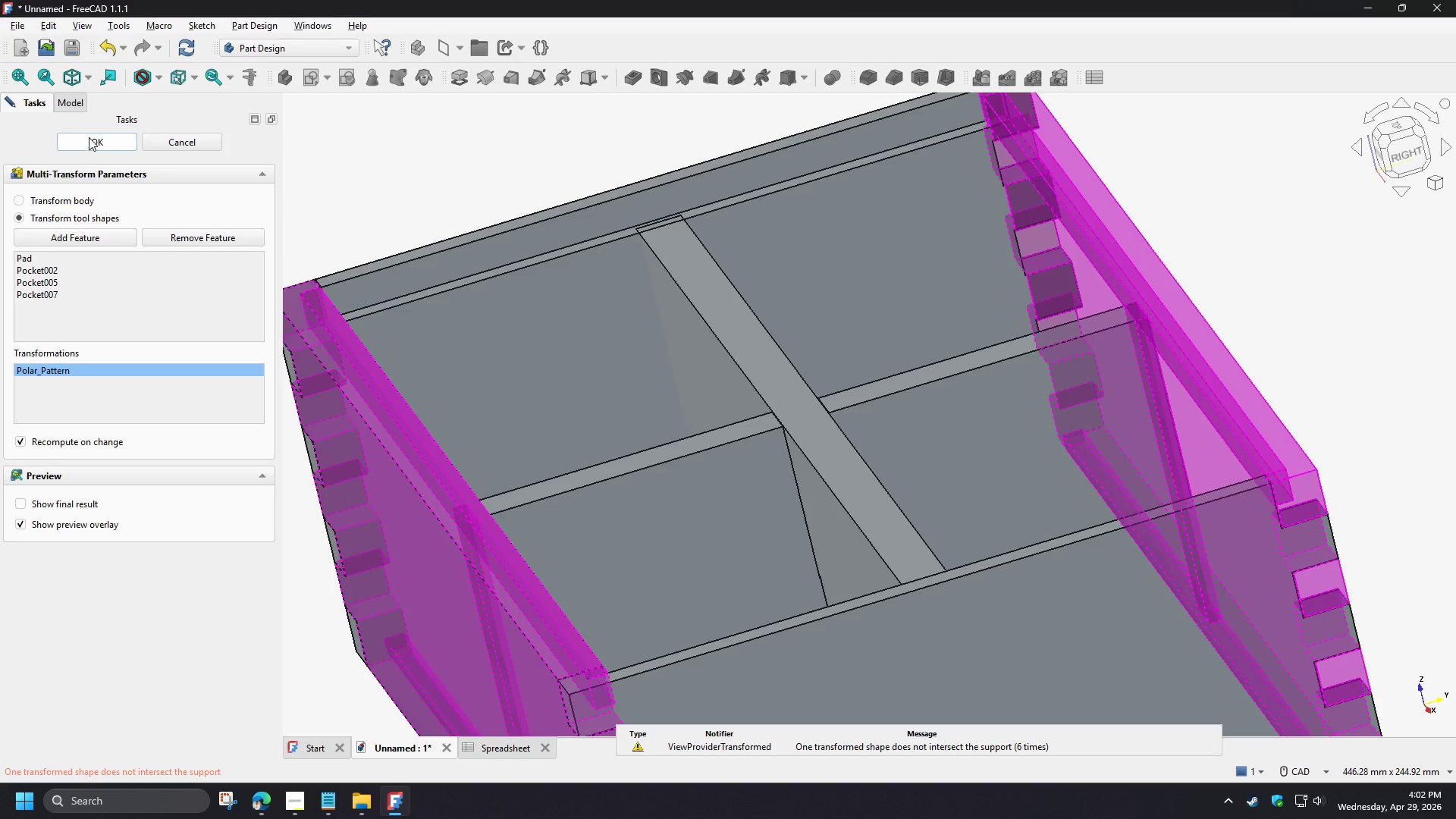 
left_click([89, 137])
 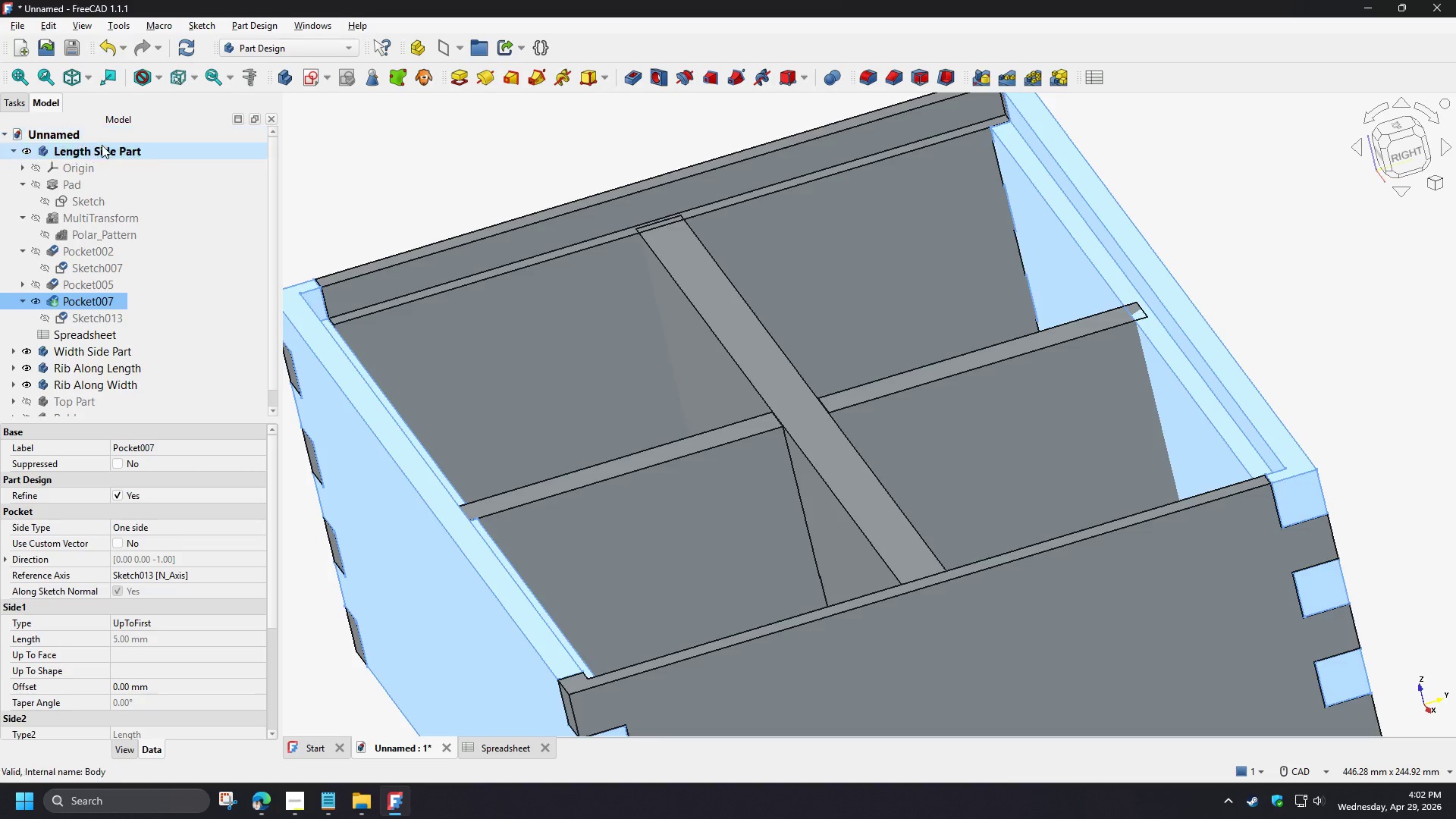 
left_click([375, 196])
 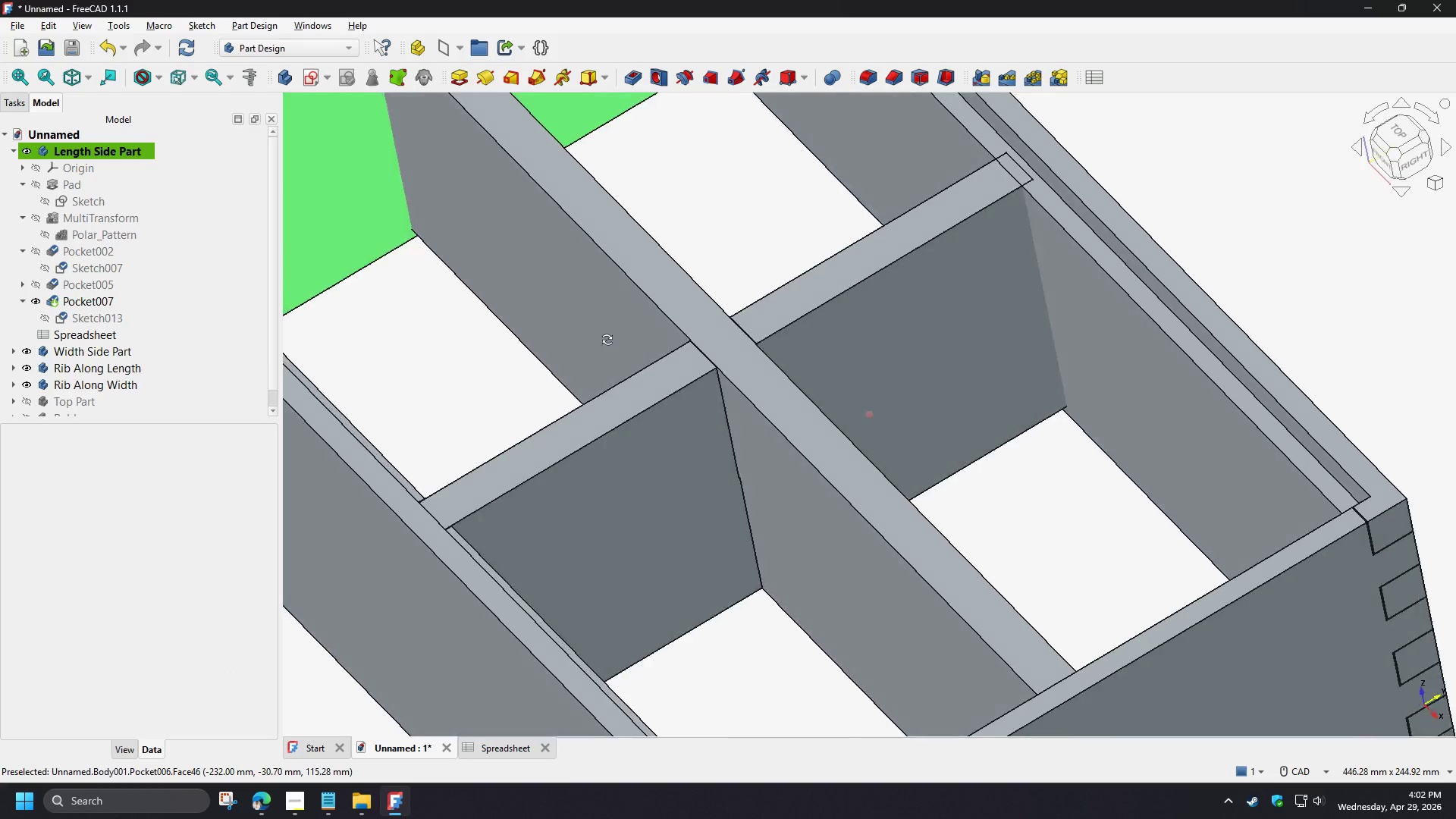 
wait(5.5)
 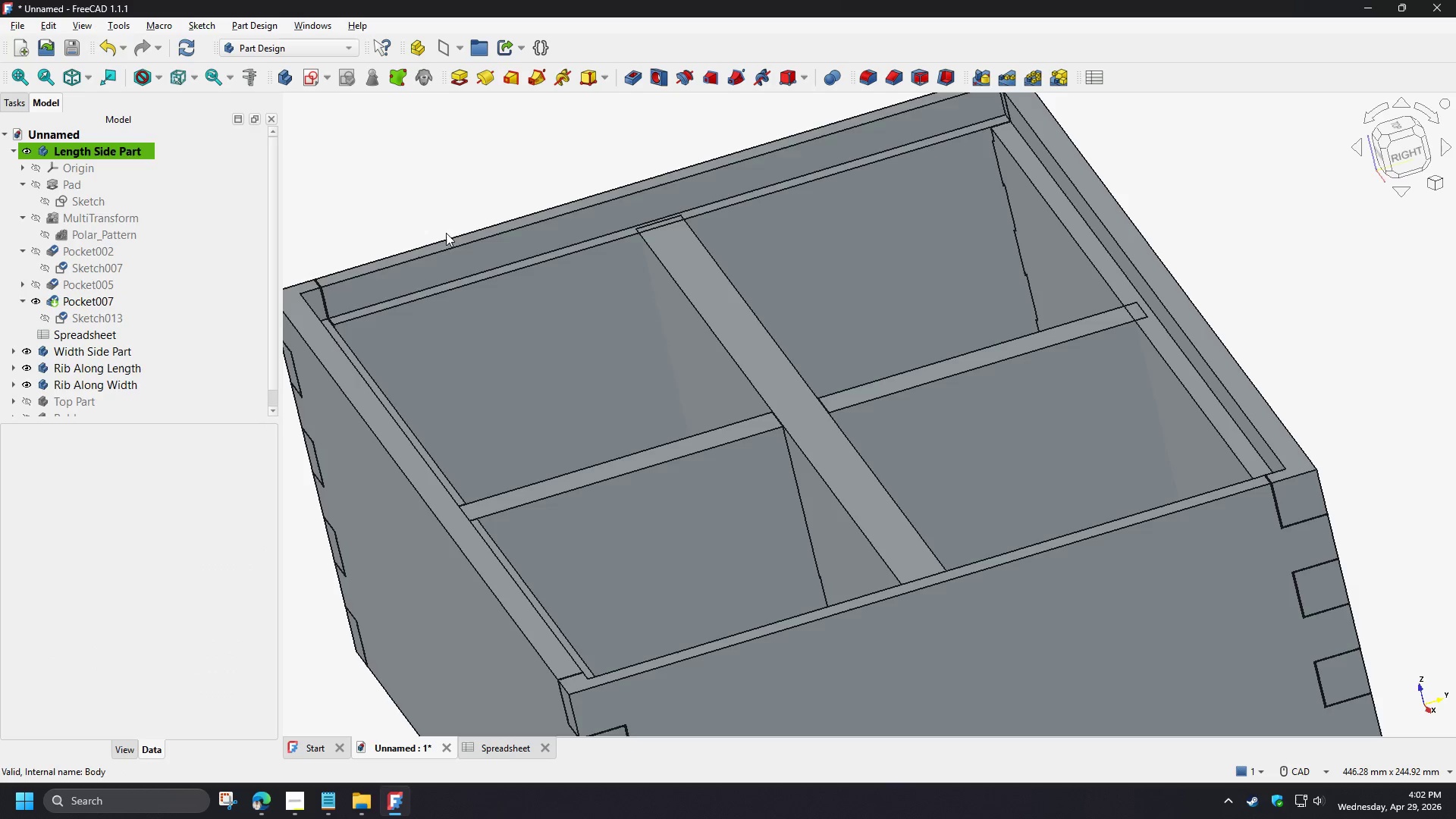 
left_click([186, 54])
 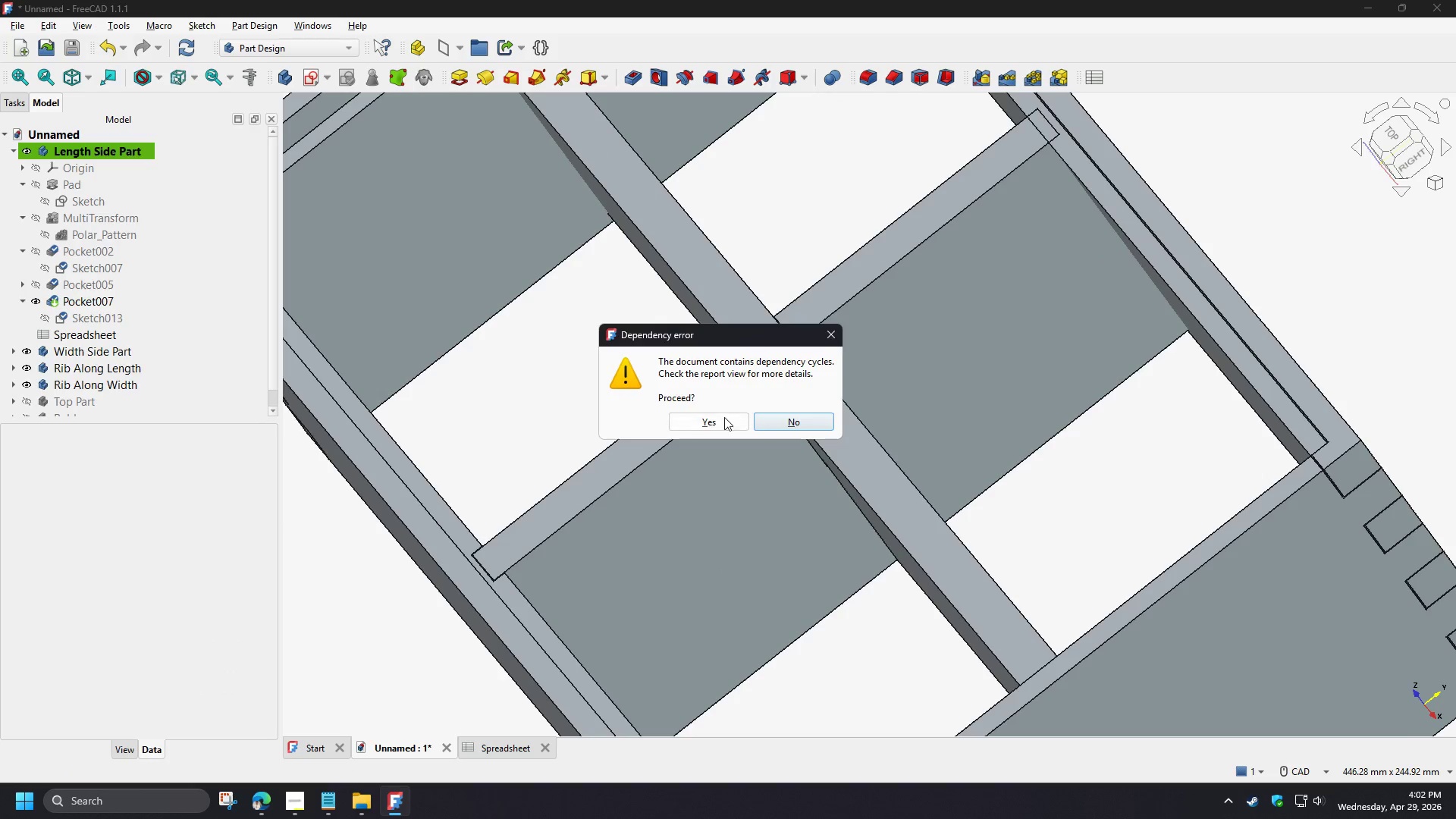 
left_click([723, 419])
 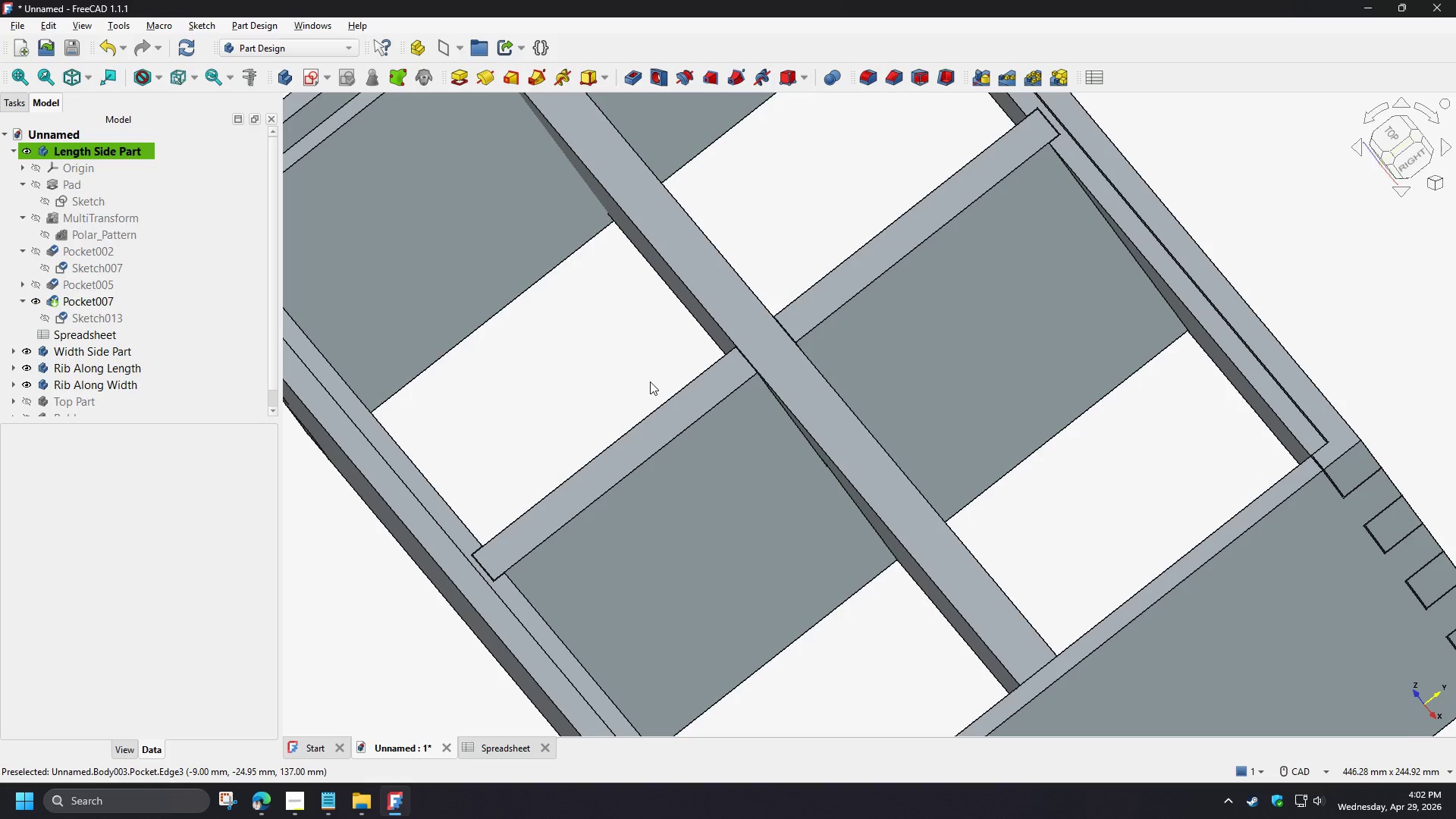 
scroll: coordinate [660, 388], scroll_direction: down, amount: 6.0
 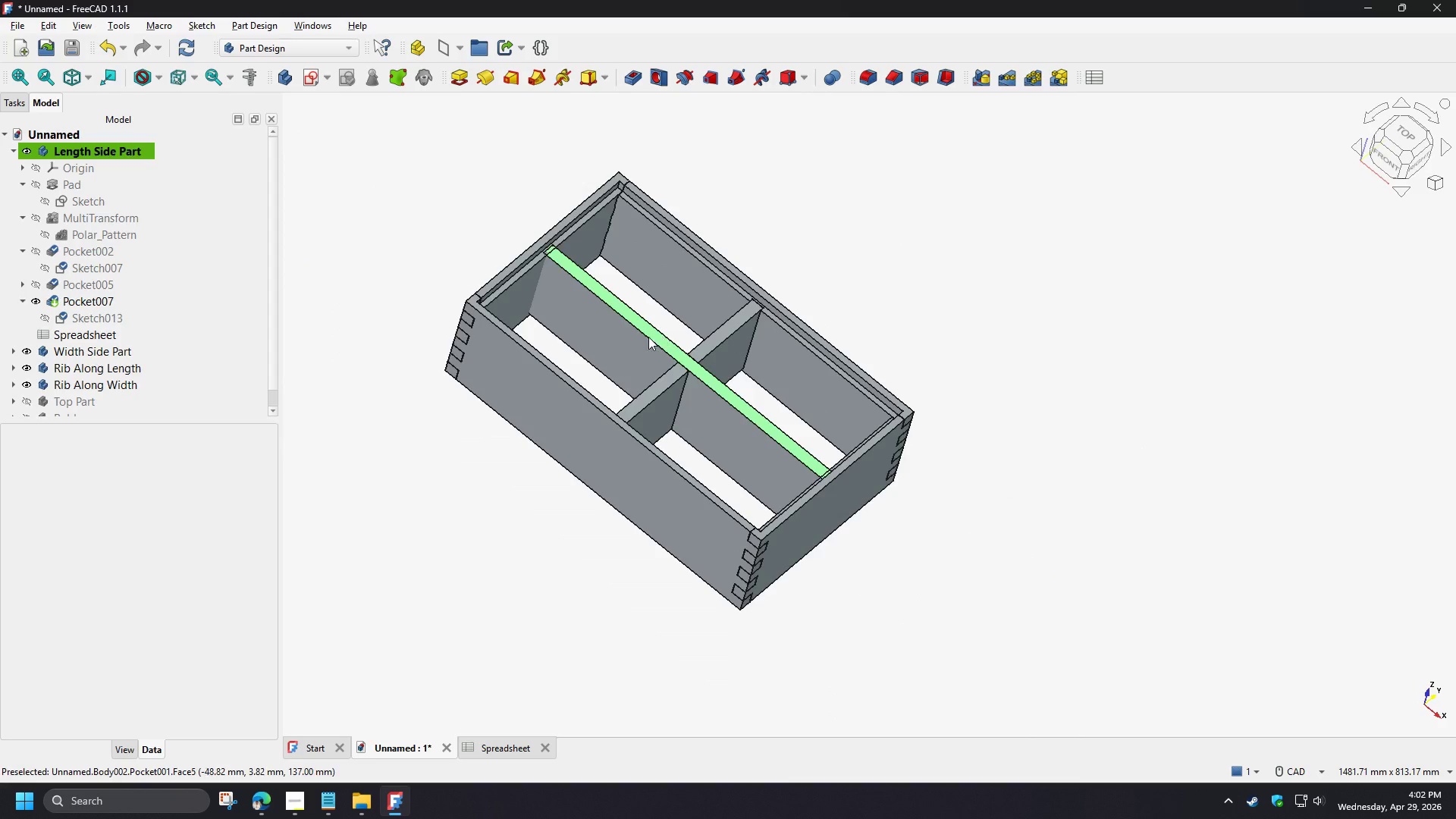 
scroll: coordinate [612, 306], scroll_direction: up, amount: 3.0
 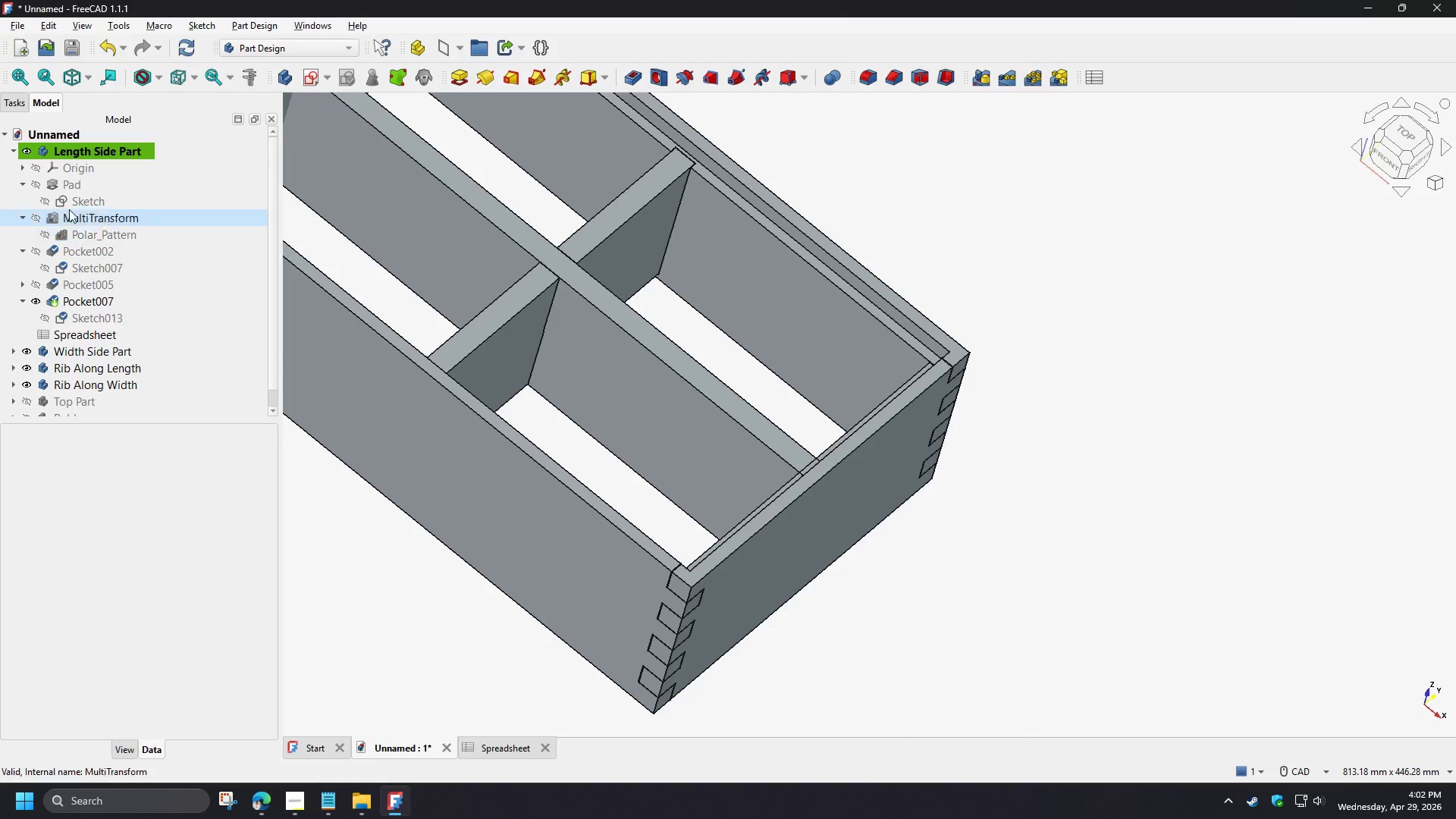 
left_click([14, 150])
 